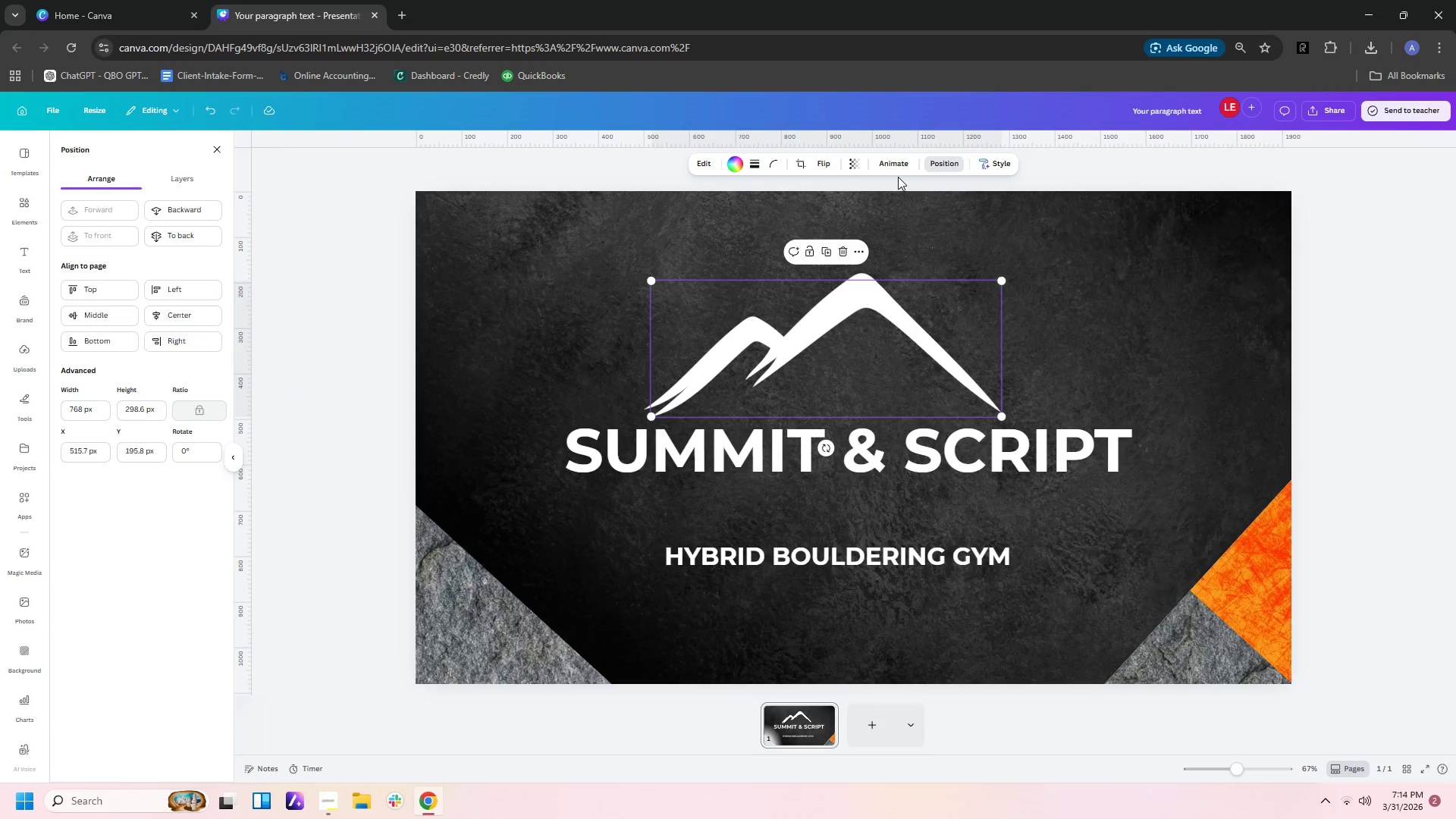 
left_click([906, 161])
 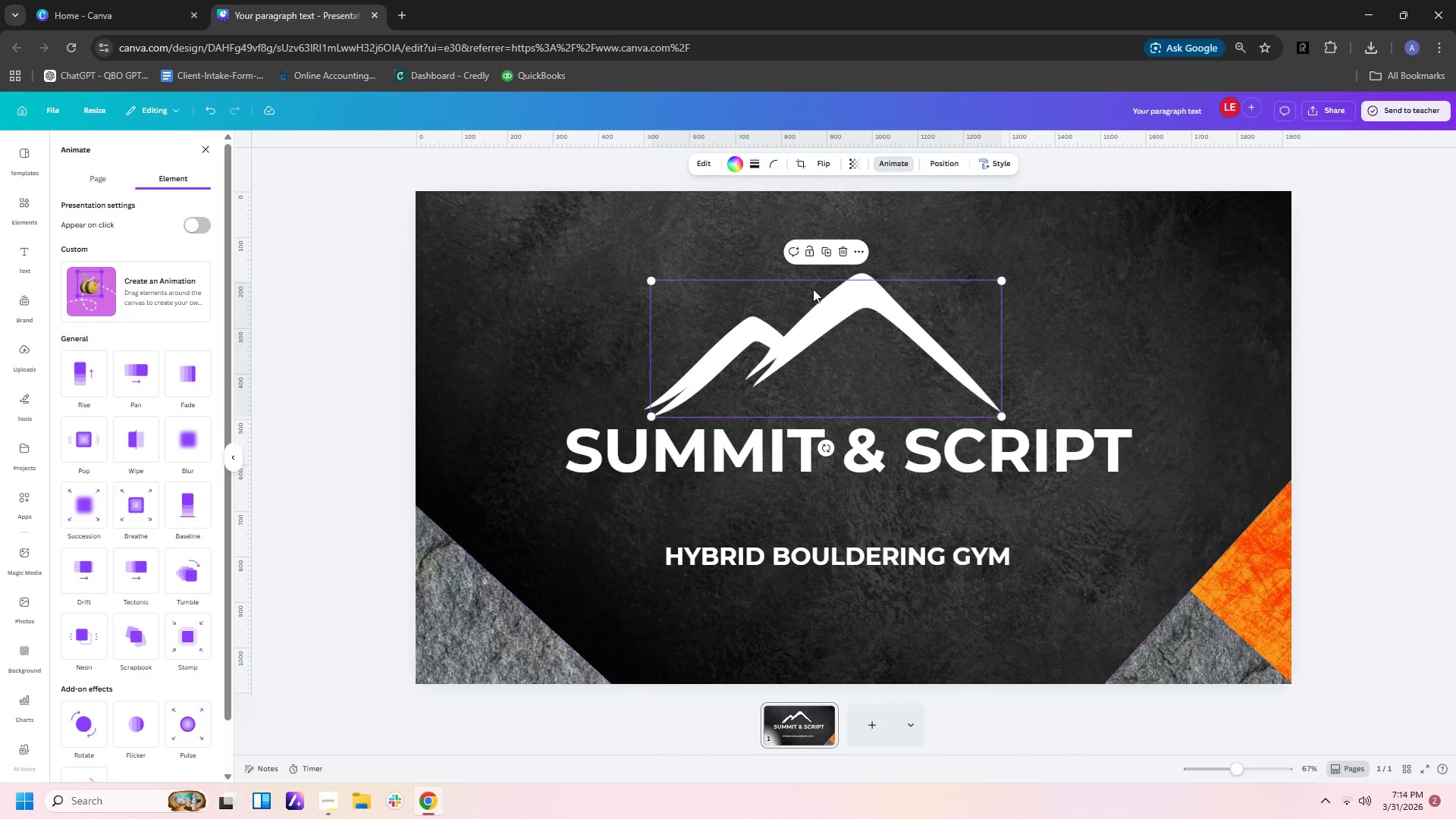 
left_click([836, 162])
 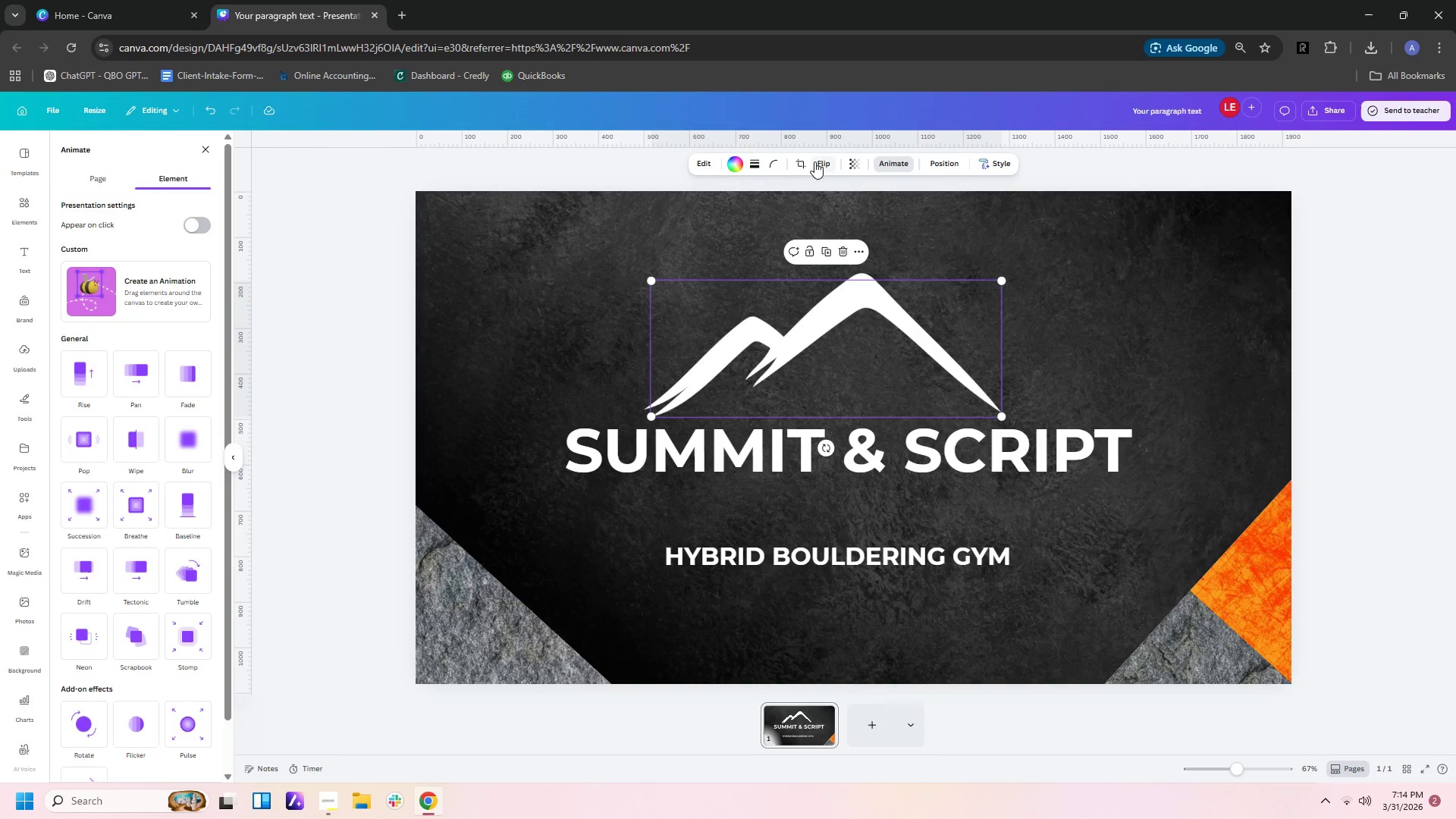 
left_click([813, 162])
 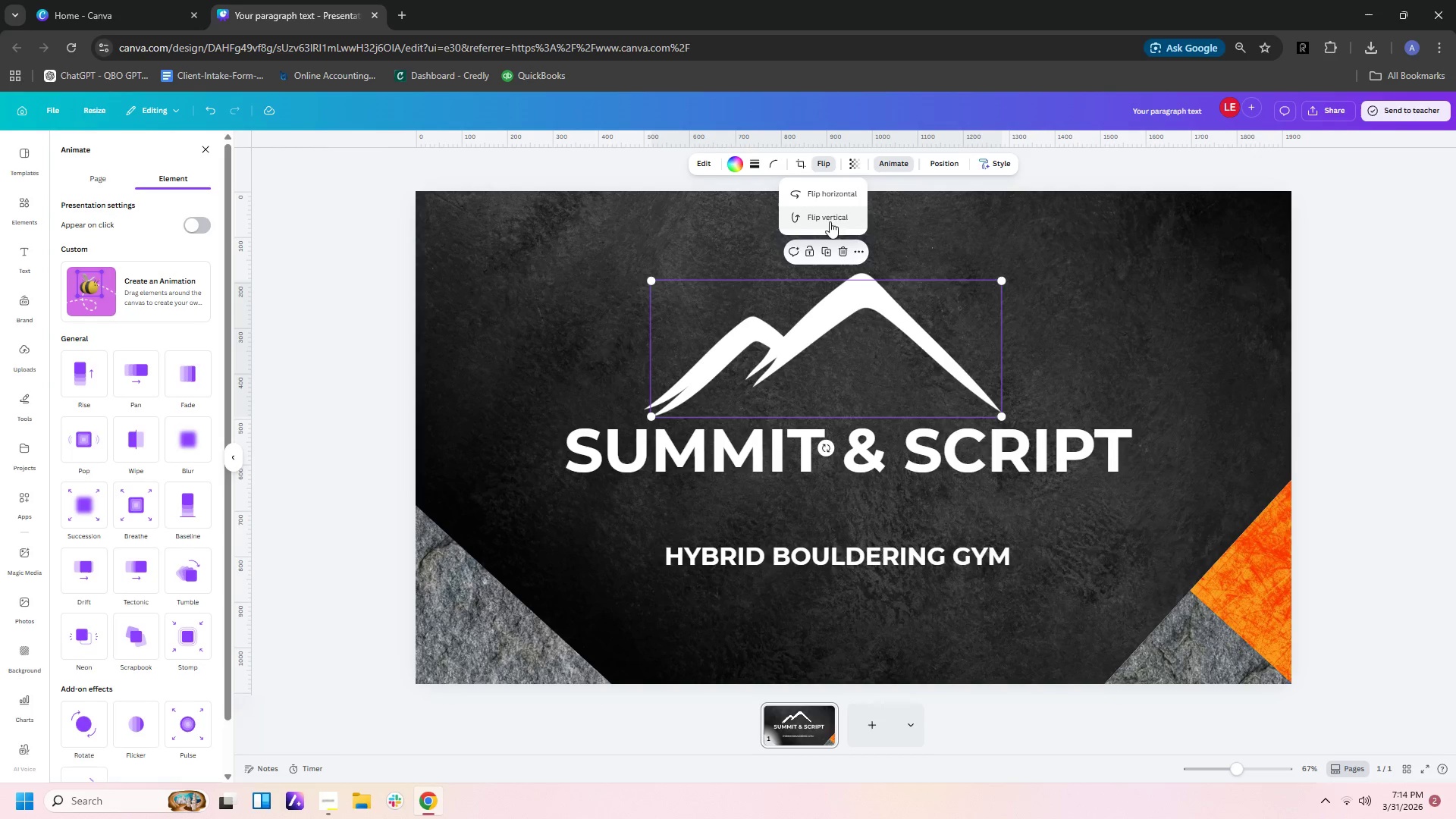 
left_click([841, 190])
 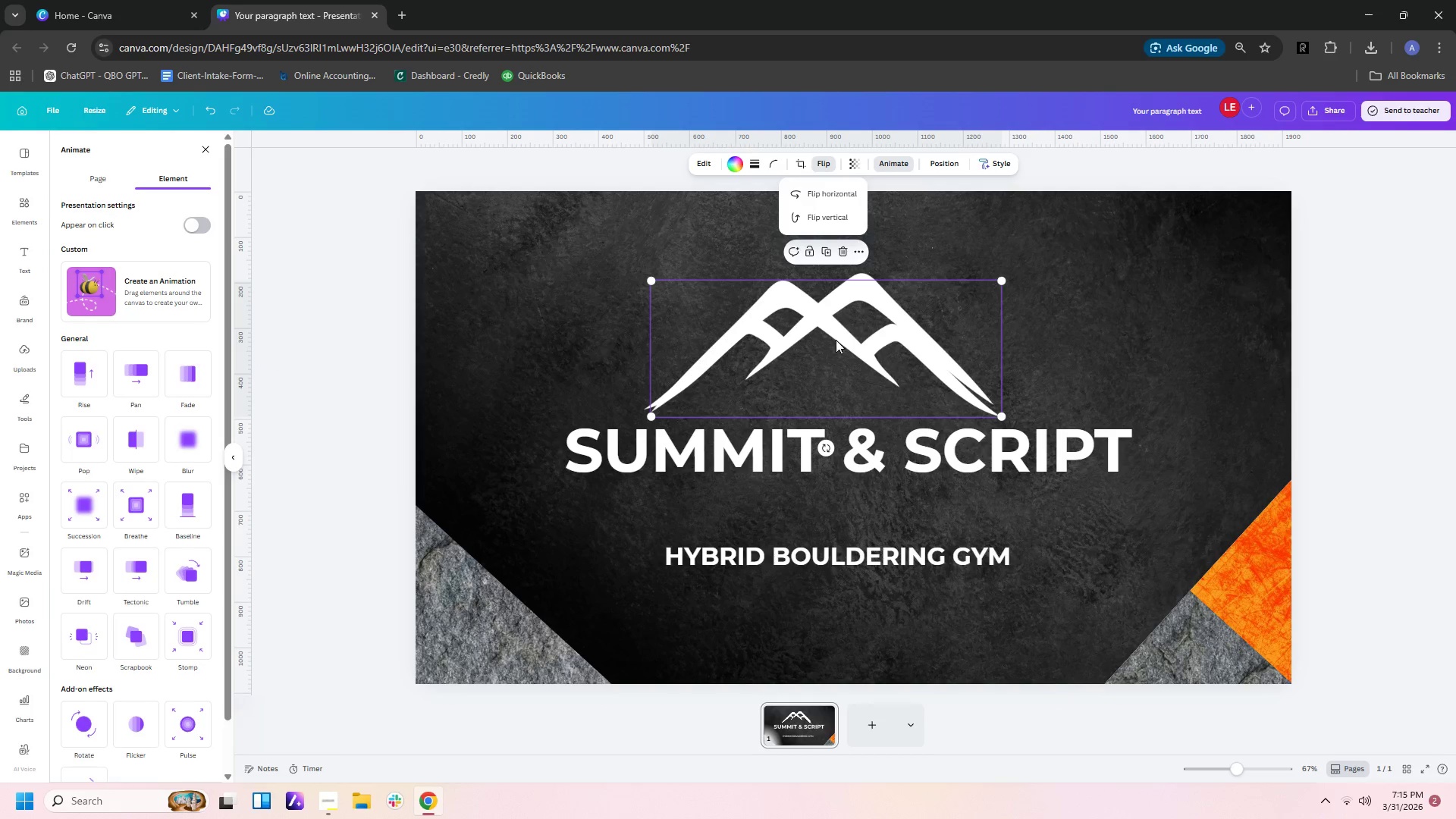 
left_click_drag(start_coordinate=[837, 334], to_coordinate=[910, 326])
 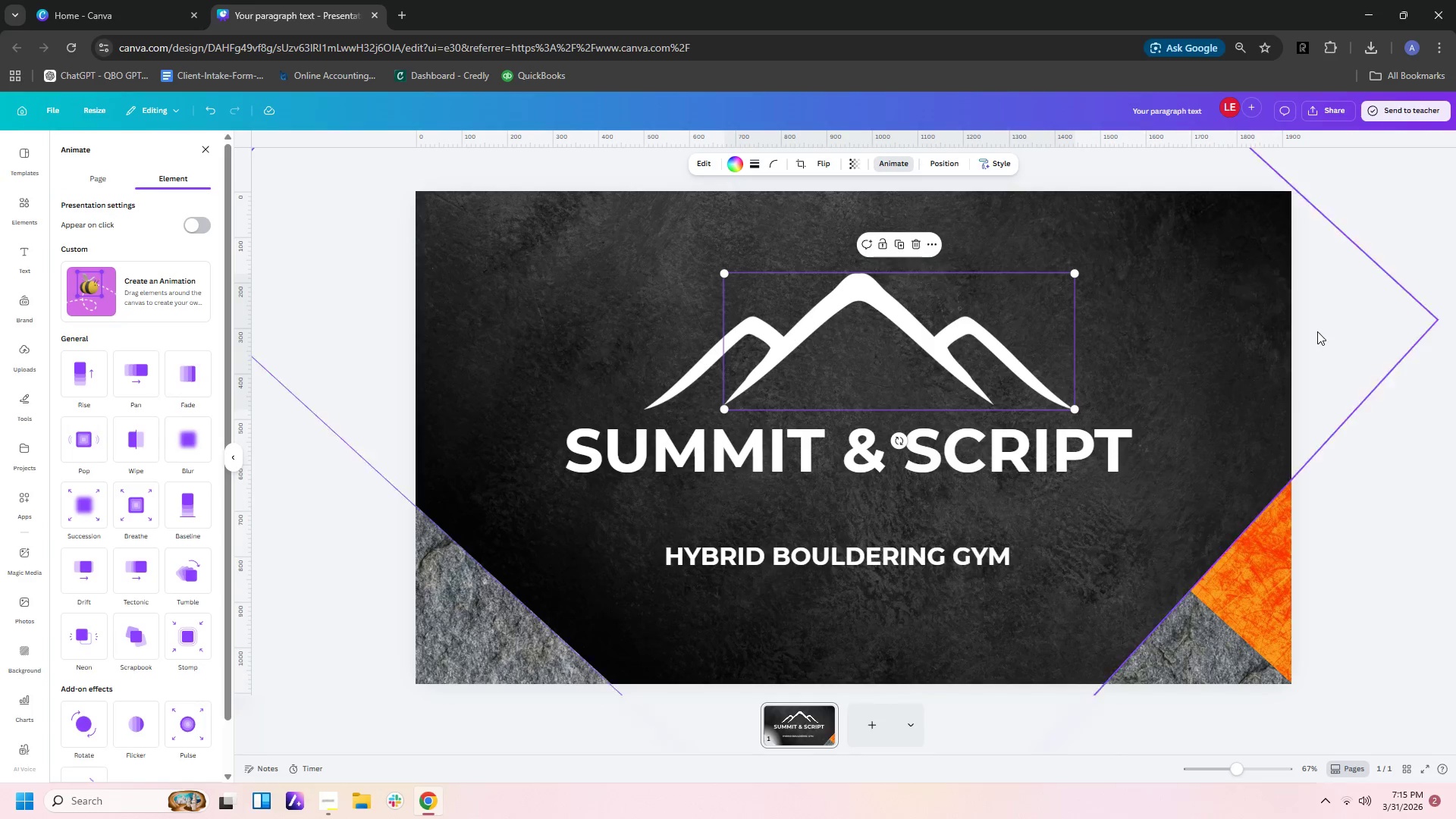 
left_click([1317, 331])
 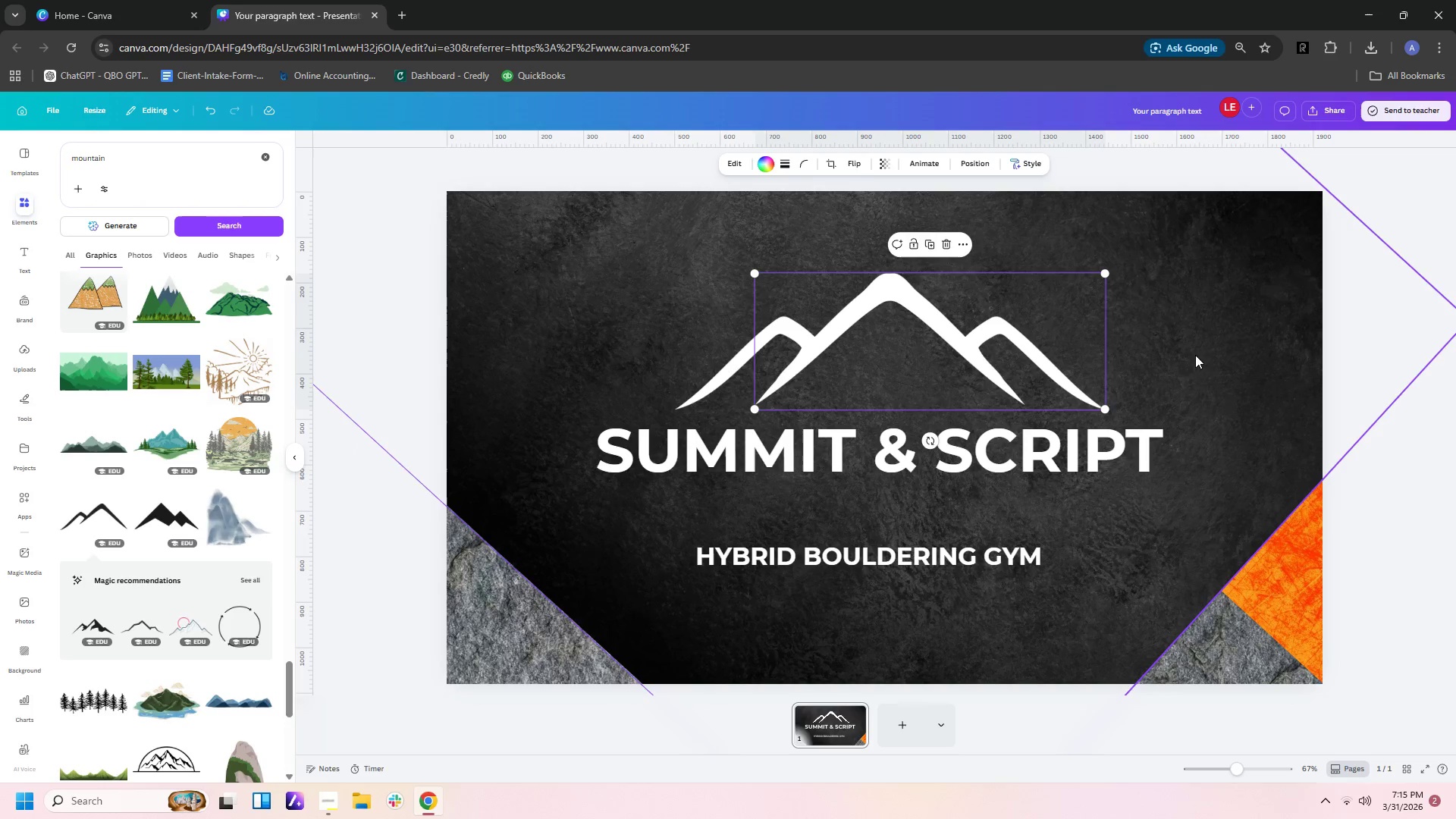 
left_click([1195, 355])
 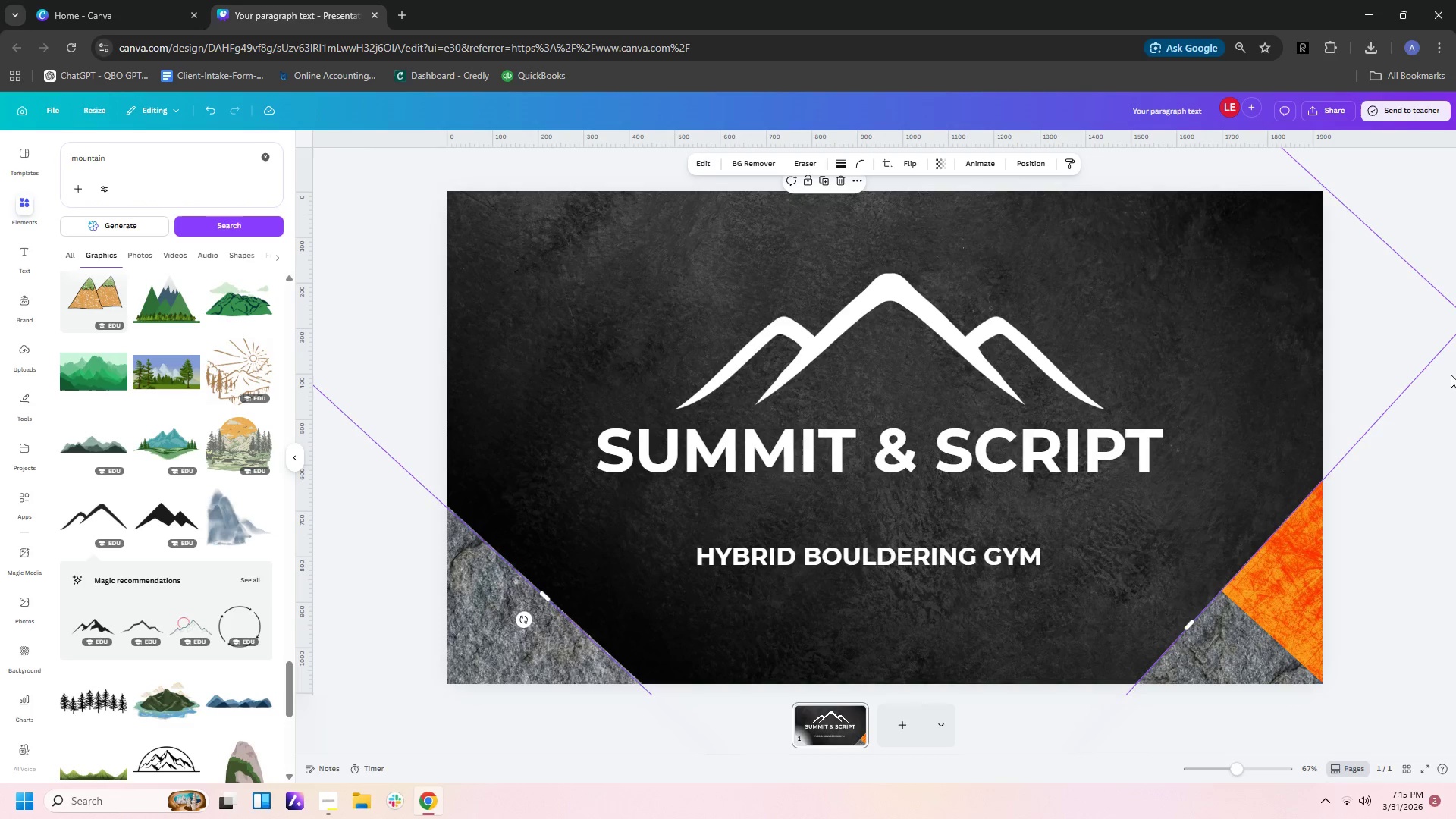 
right_click([1284, 271])
 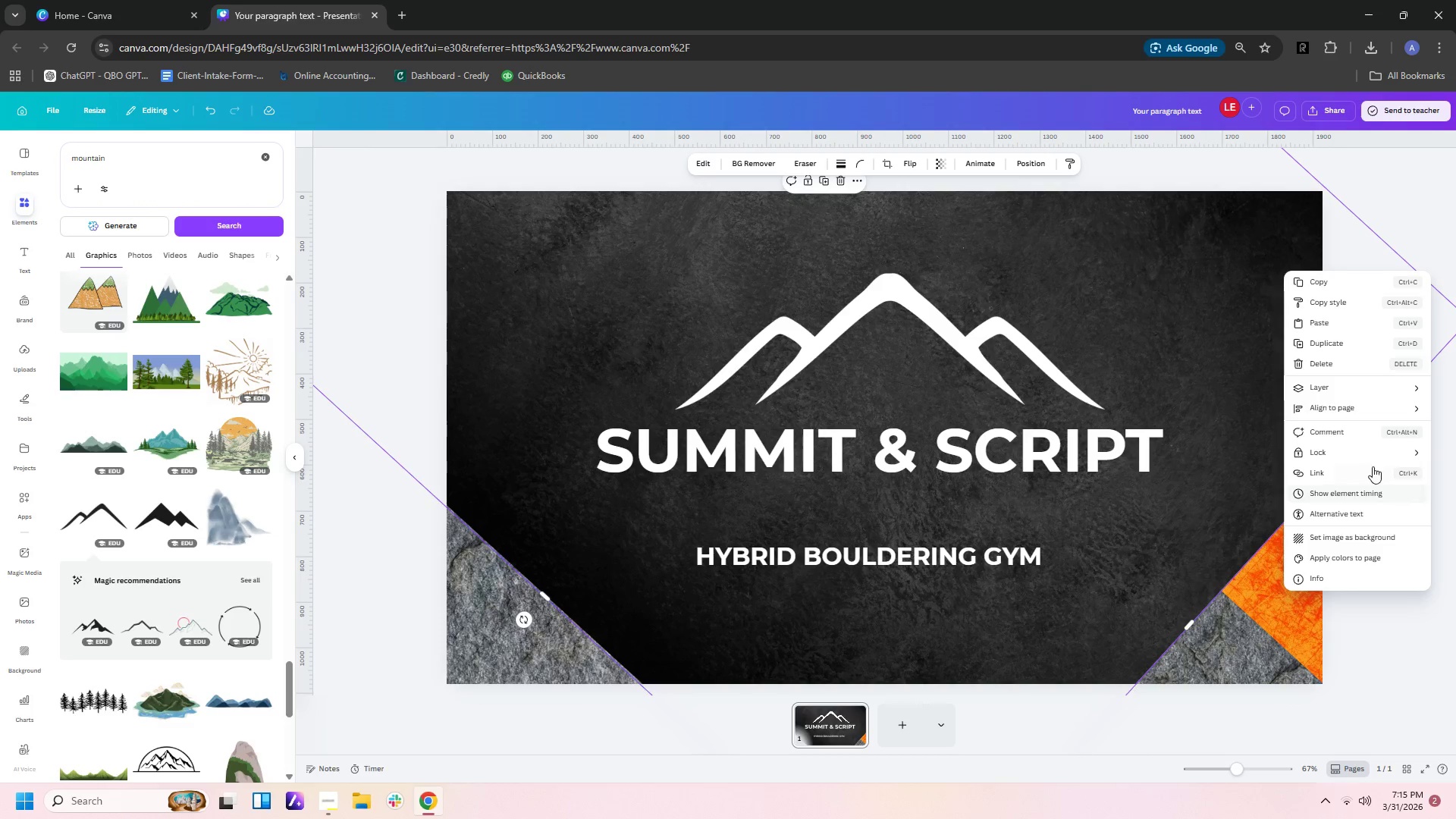 
left_click([1362, 445])
 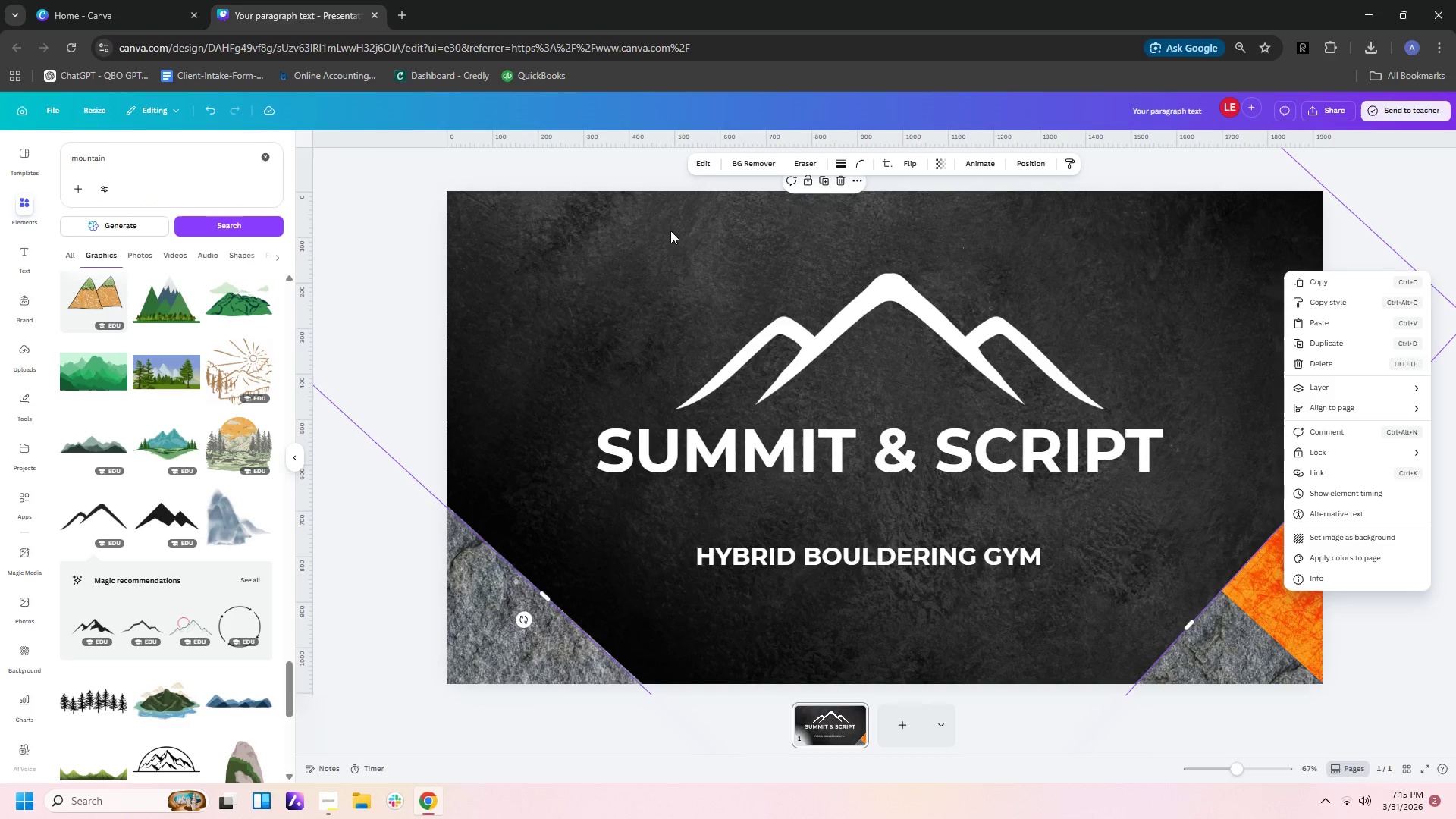 
left_click_drag(start_coordinate=[670, 275], to_coordinate=[973, 329])
 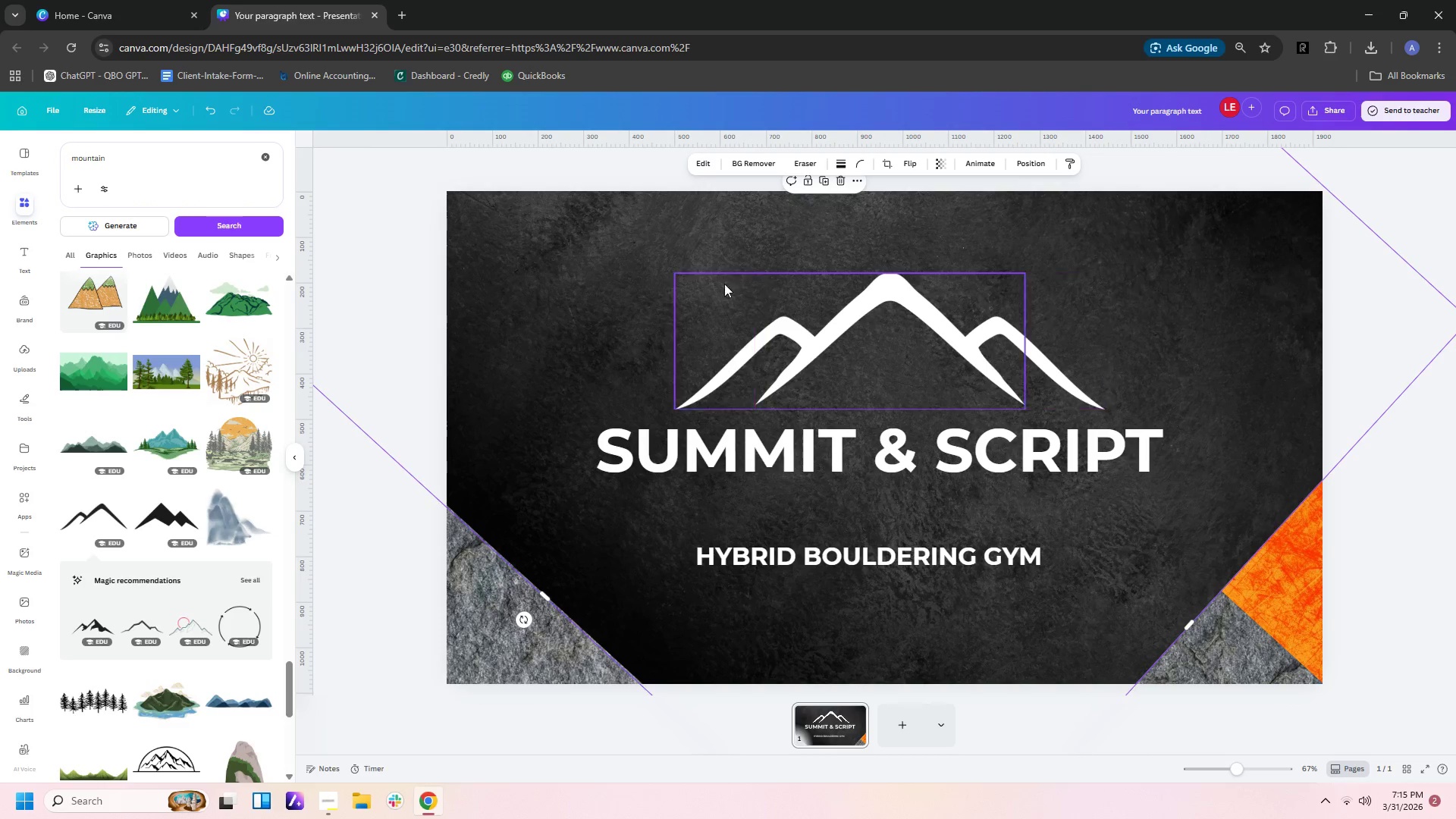 
left_click_drag(start_coordinate=[676, 294], to_coordinate=[914, 325])
 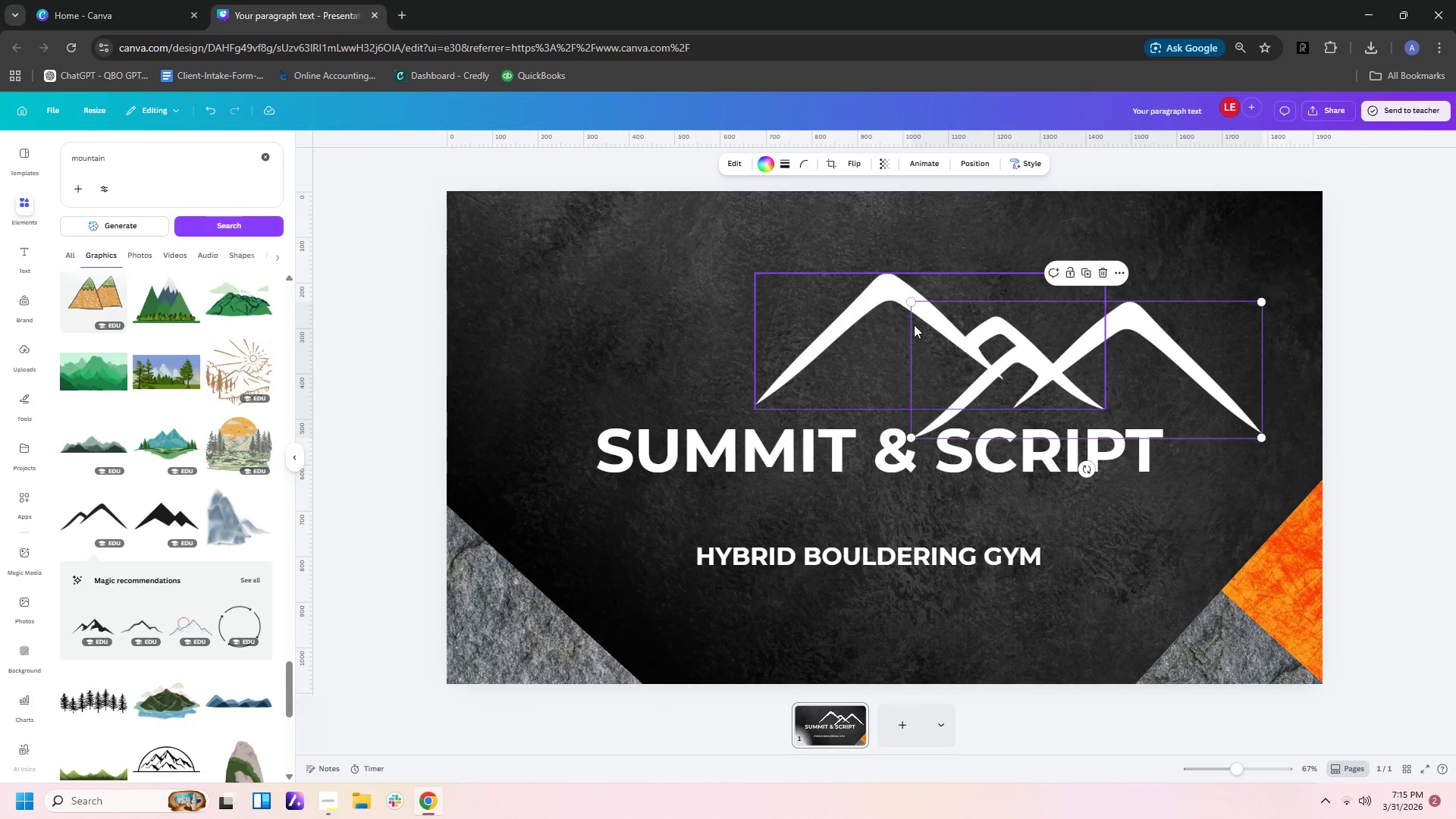 
key(Control+Z)
 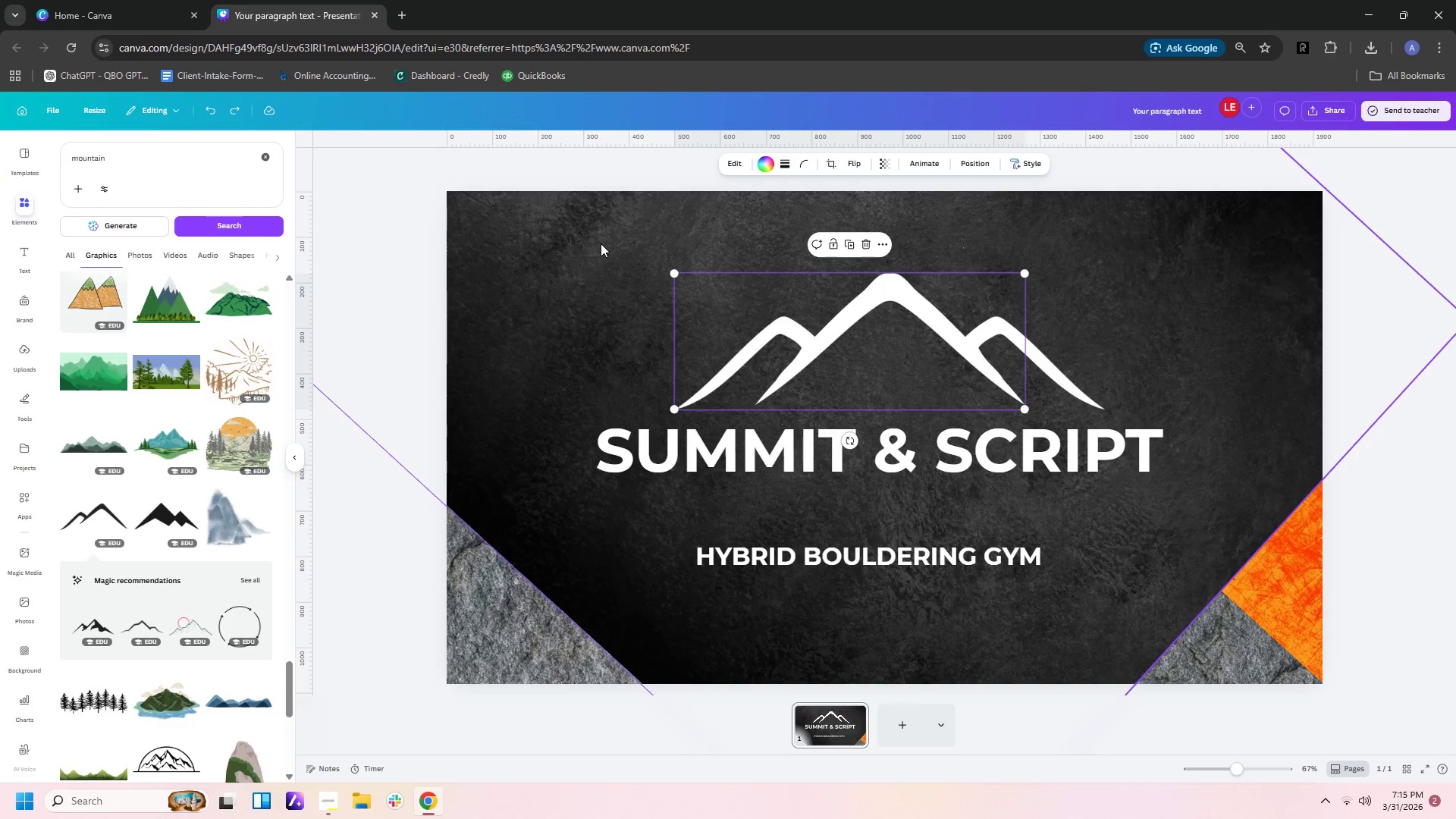 
left_click_drag(start_coordinate=[610, 240], to_coordinate=[981, 371])
 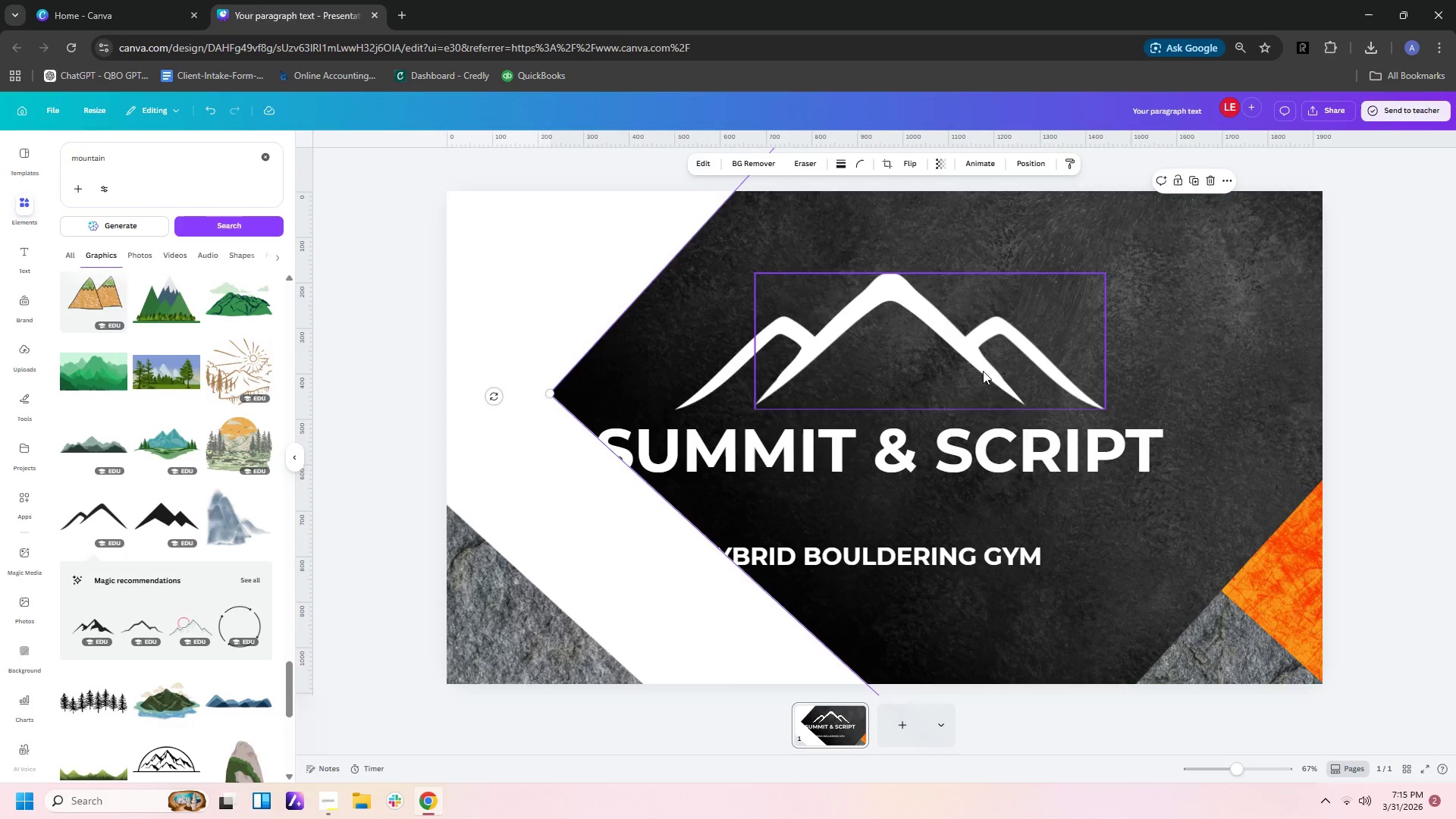 
key(Control+Z)
 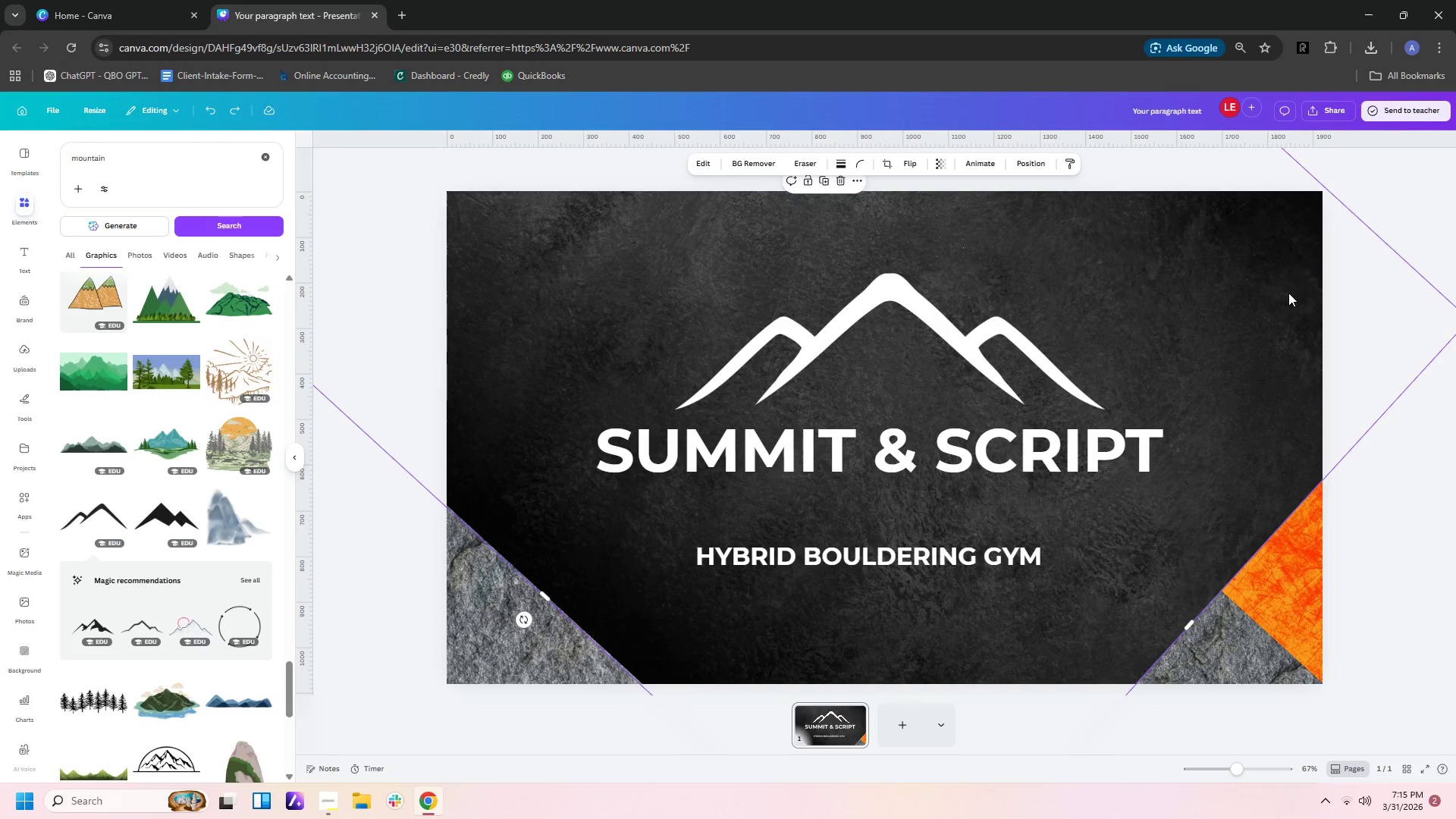 
left_click([1288, 293])
 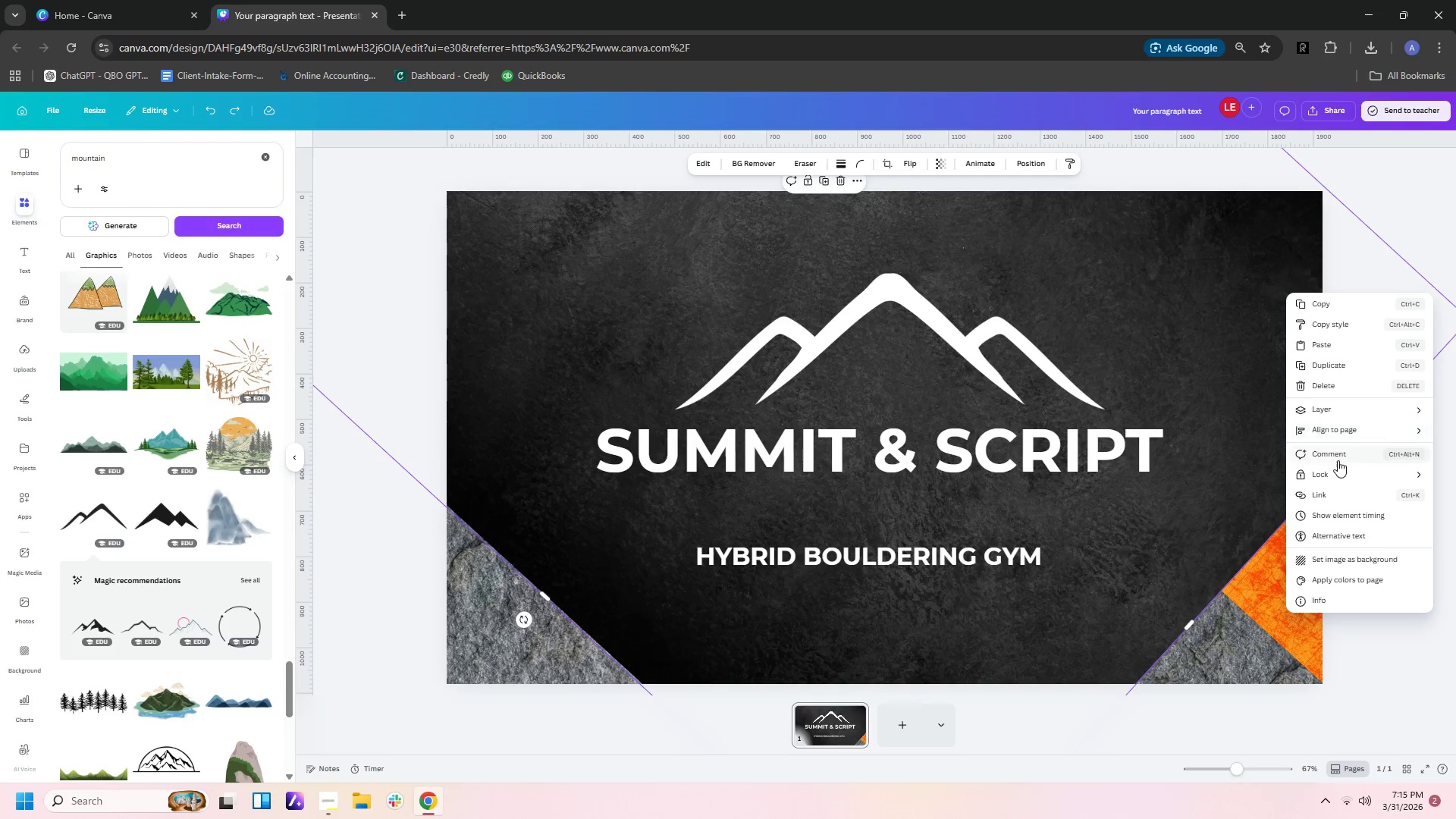 
left_click([1336, 480])
 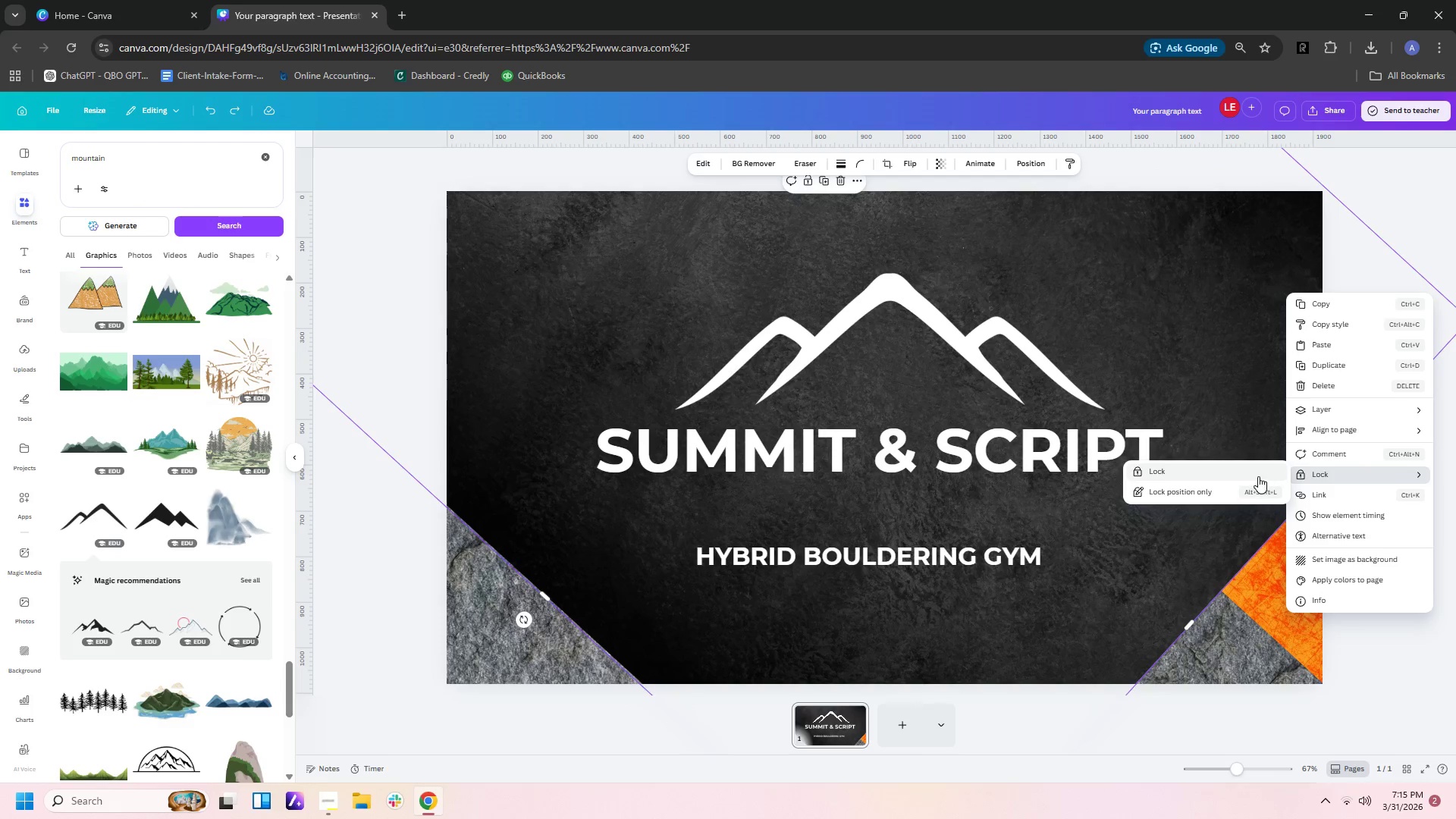 
left_click([1254, 474])
 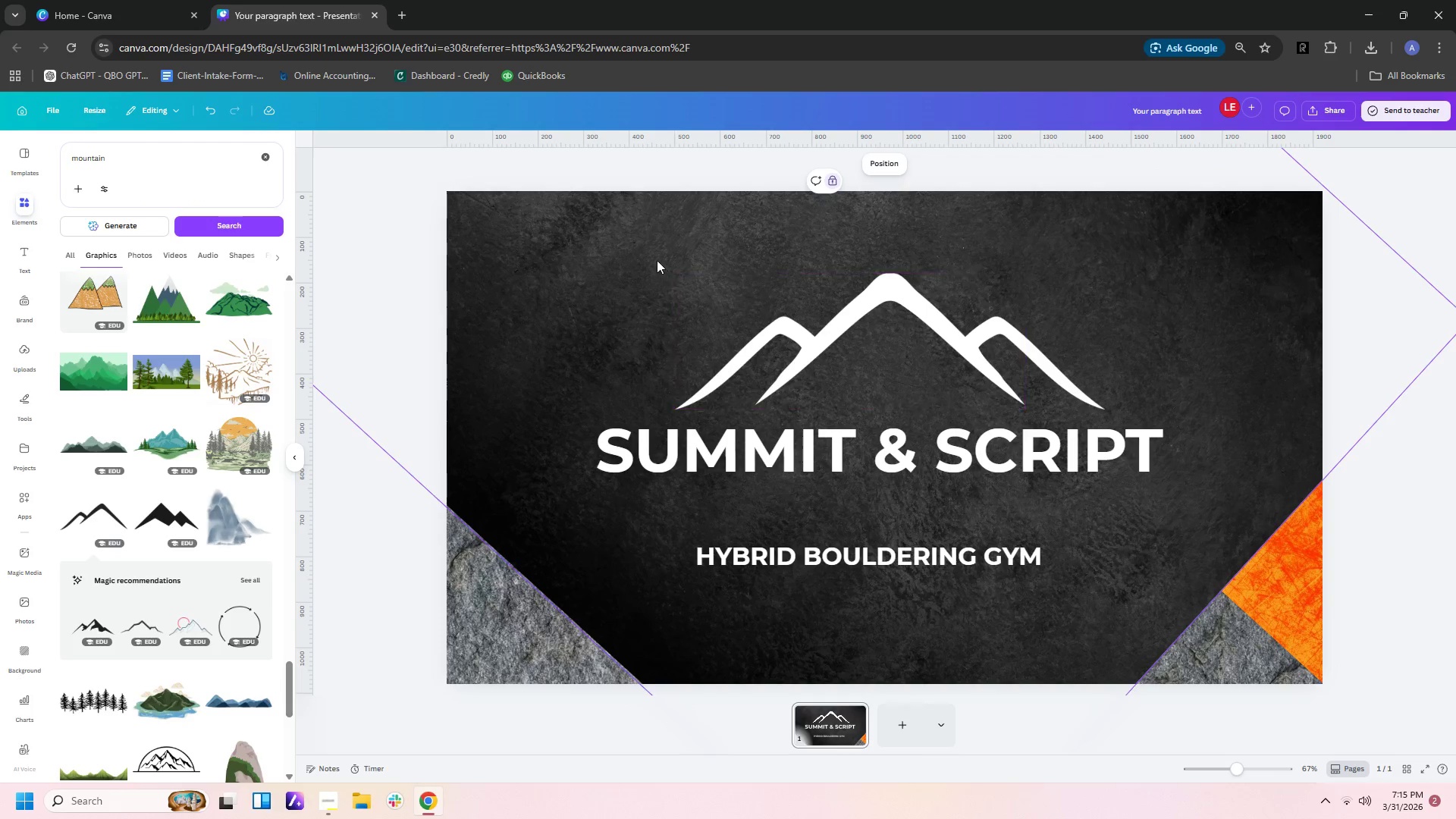 
left_click_drag(start_coordinate=[647, 260], to_coordinate=[1086, 384])
 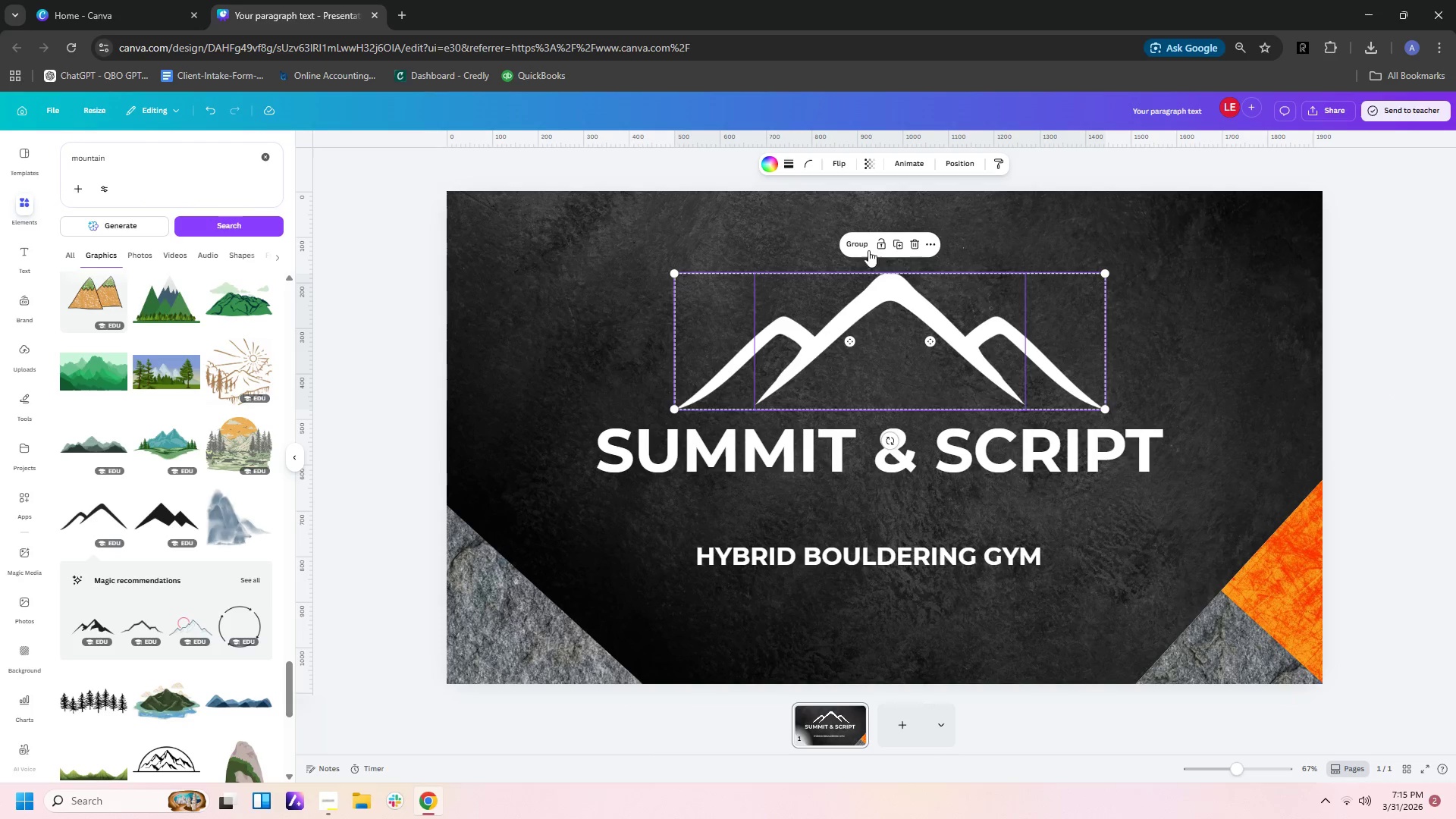 
left_click([865, 237])
 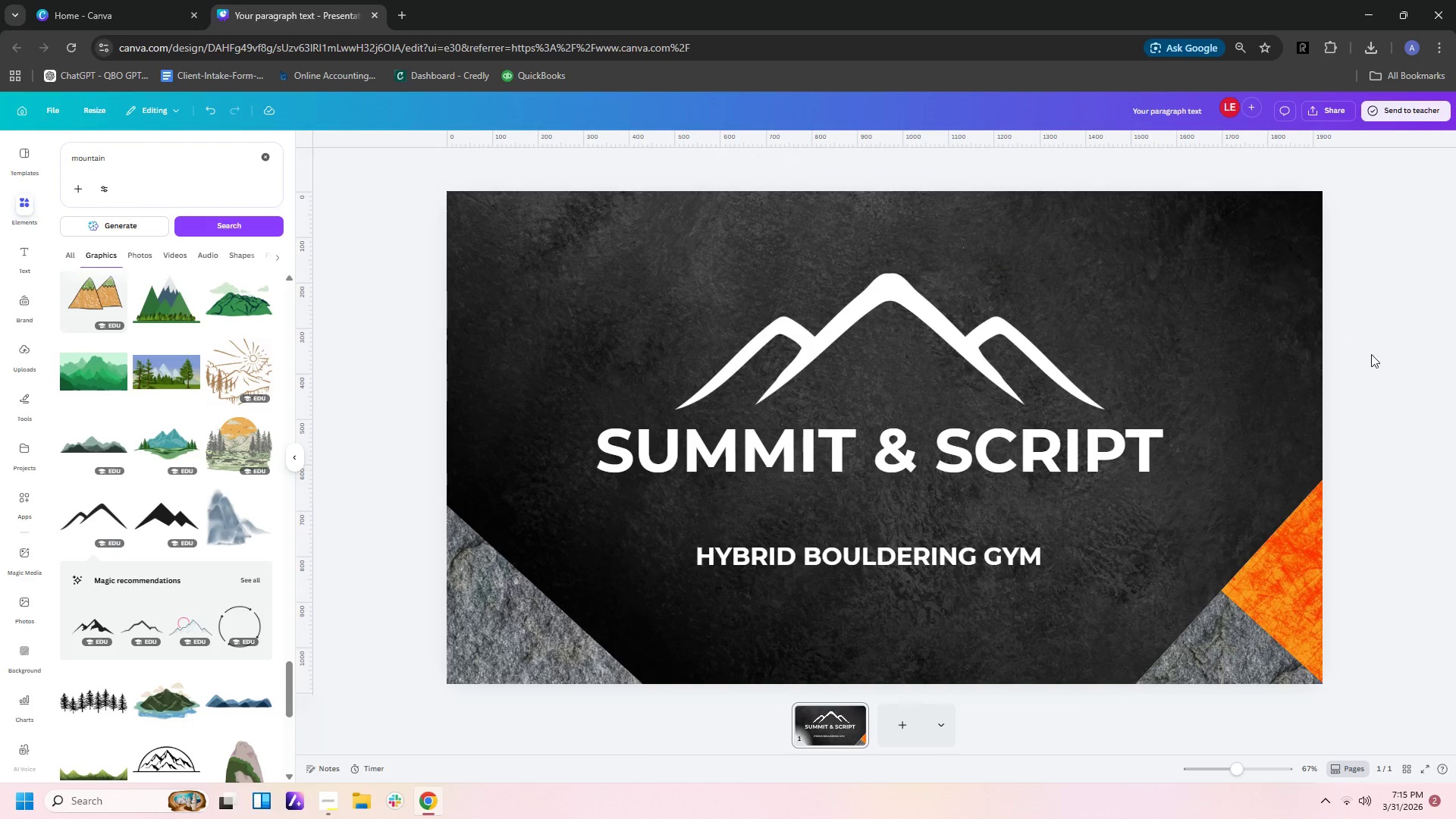 
double_click([1402, 444])
 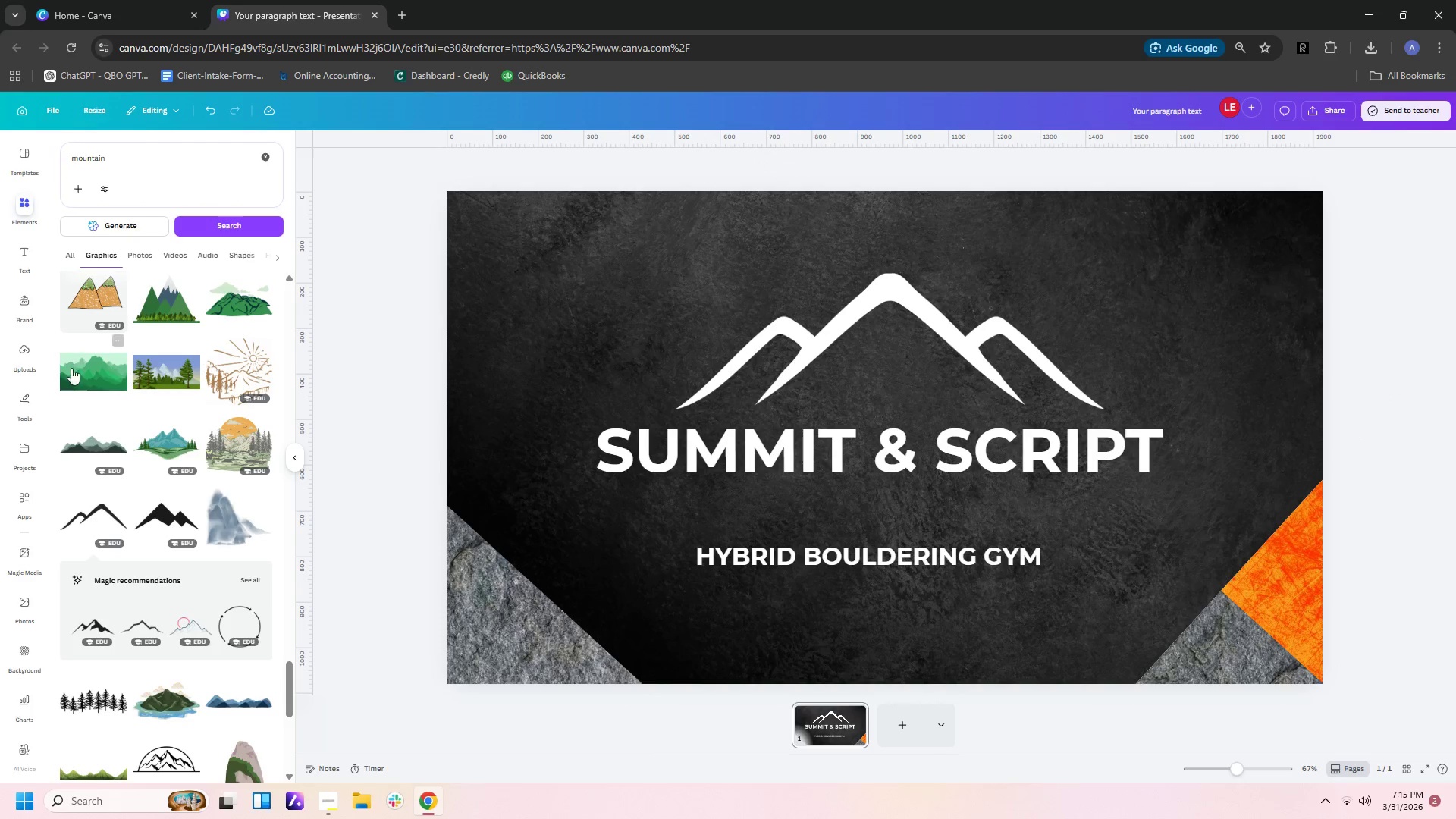 
scroll: coordinate [78, 384], scroll_direction: down, amount: 5.0
 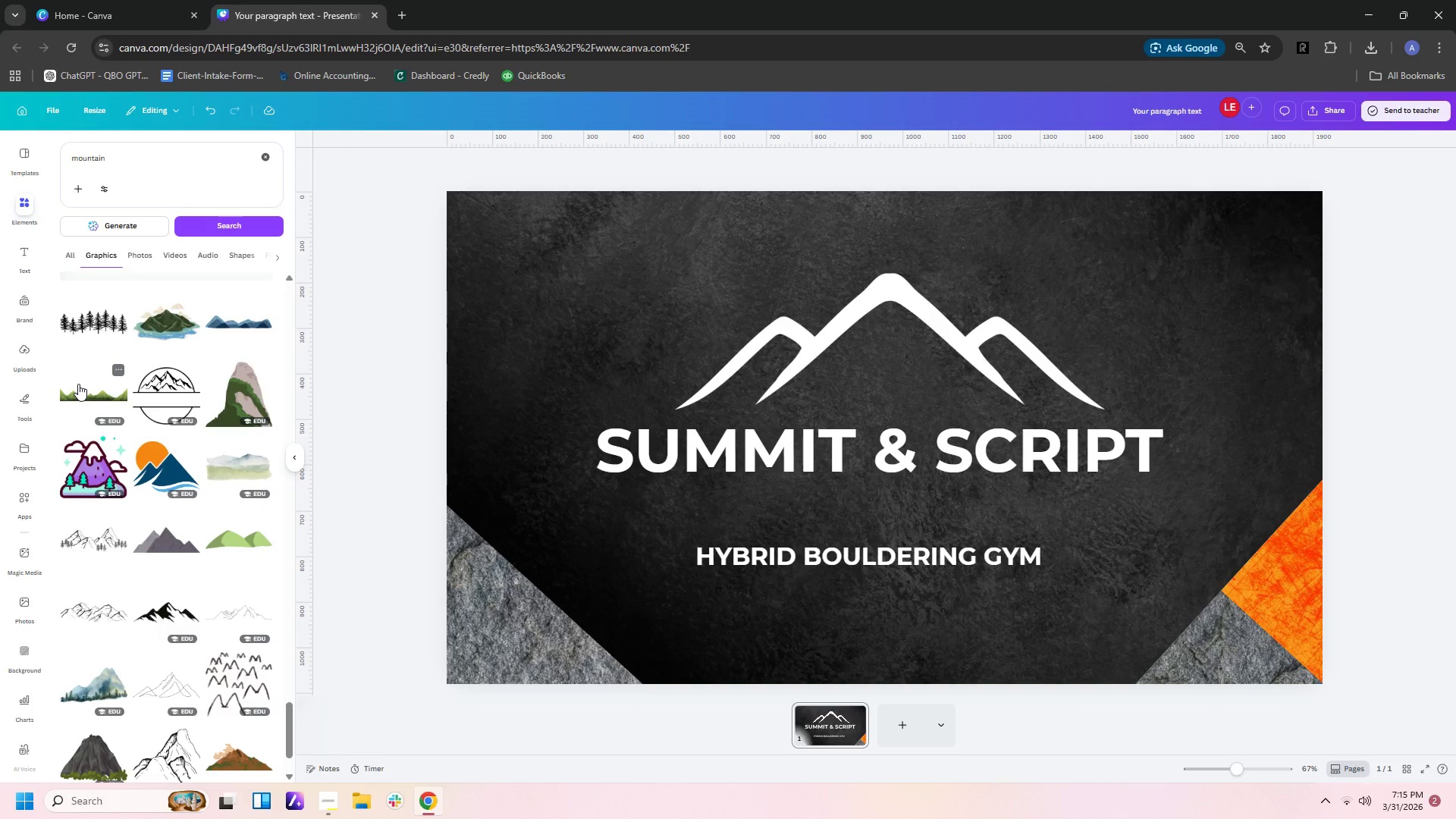 
mouse_move([230, 482])
 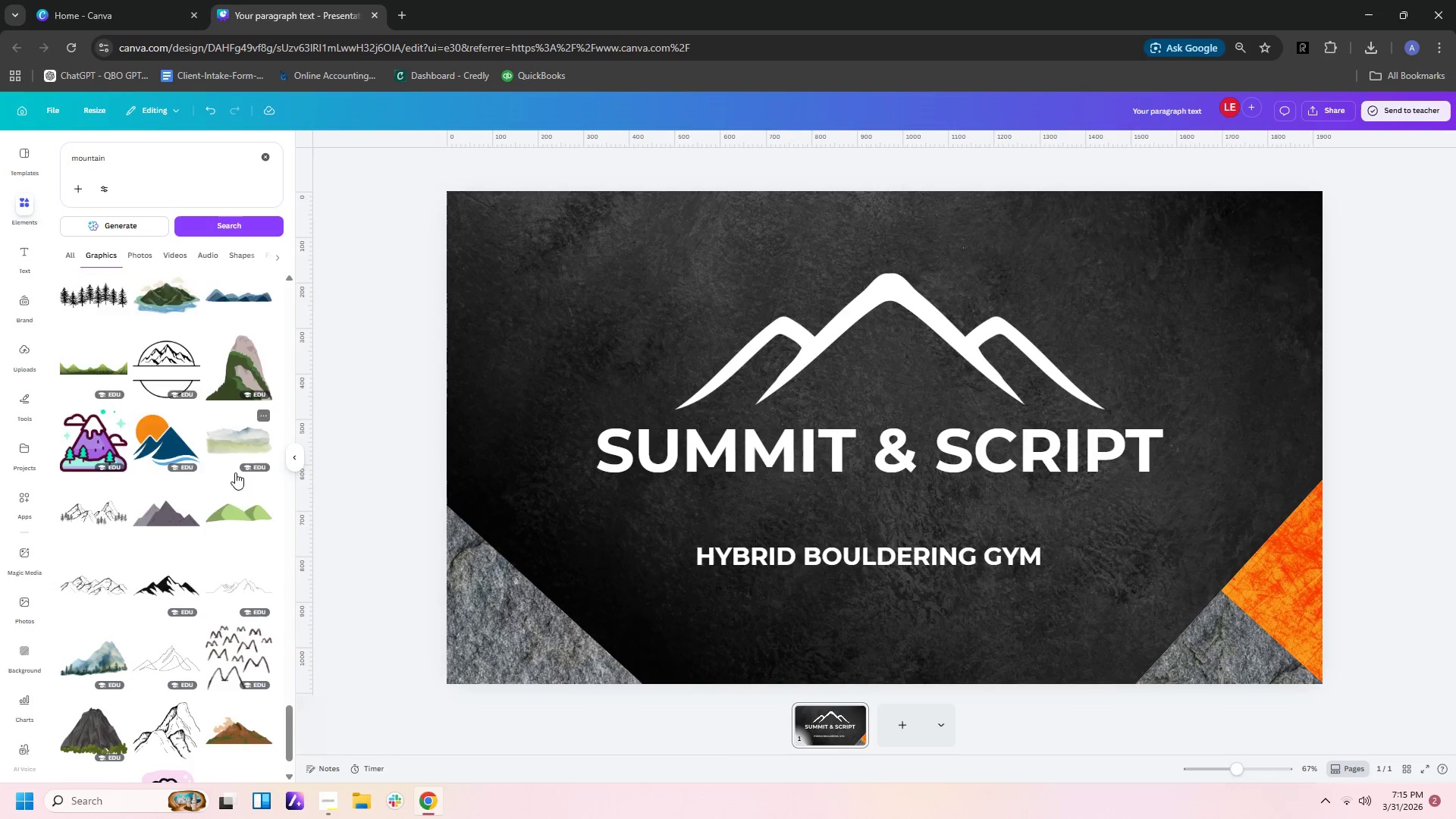 
scroll: coordinate [235, 472], scroll_direction: down, amount: 3.0
 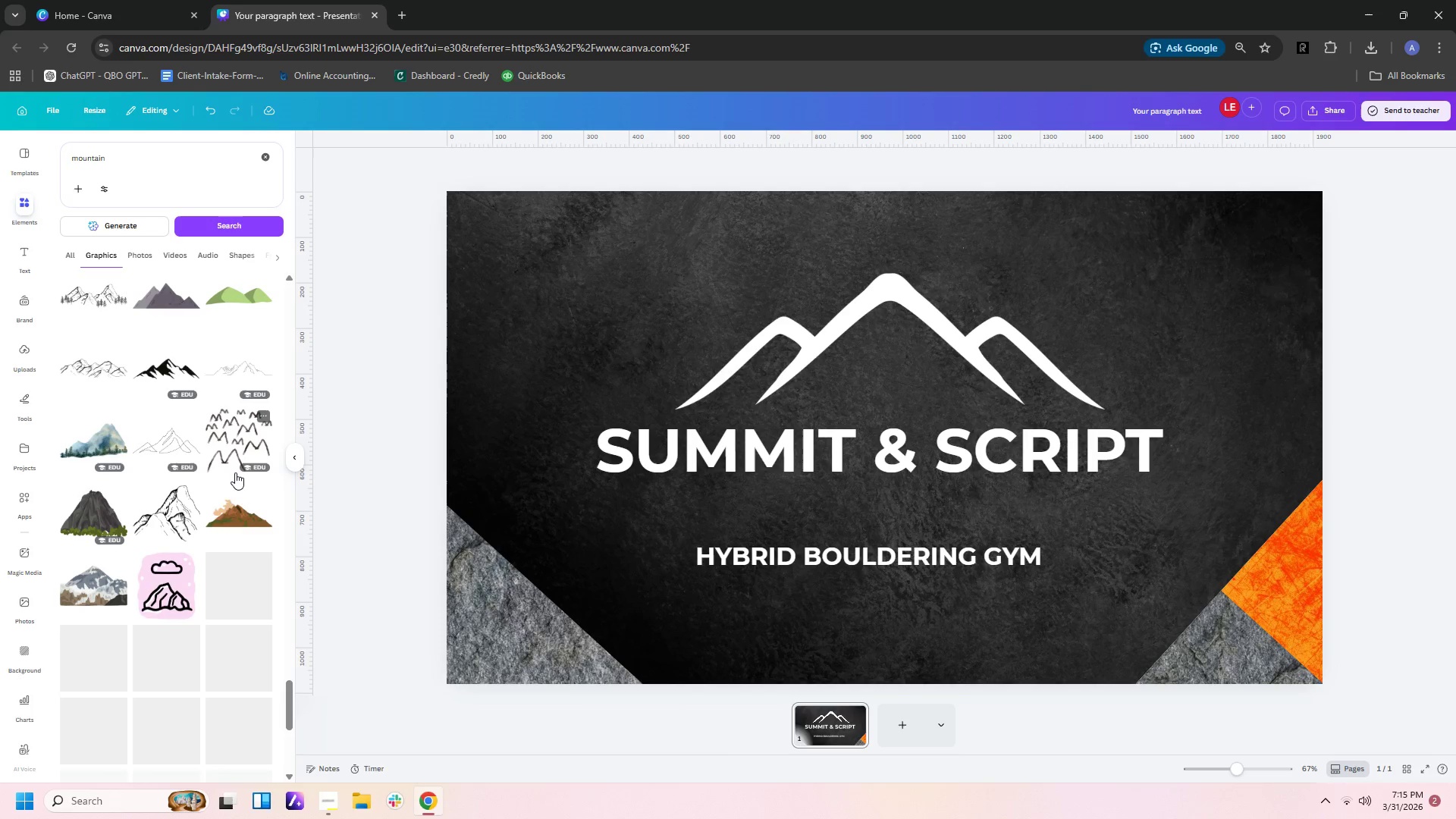 
left_click_drag(start_coordinate=[121, 159], to_coordinate=[0, 160])
 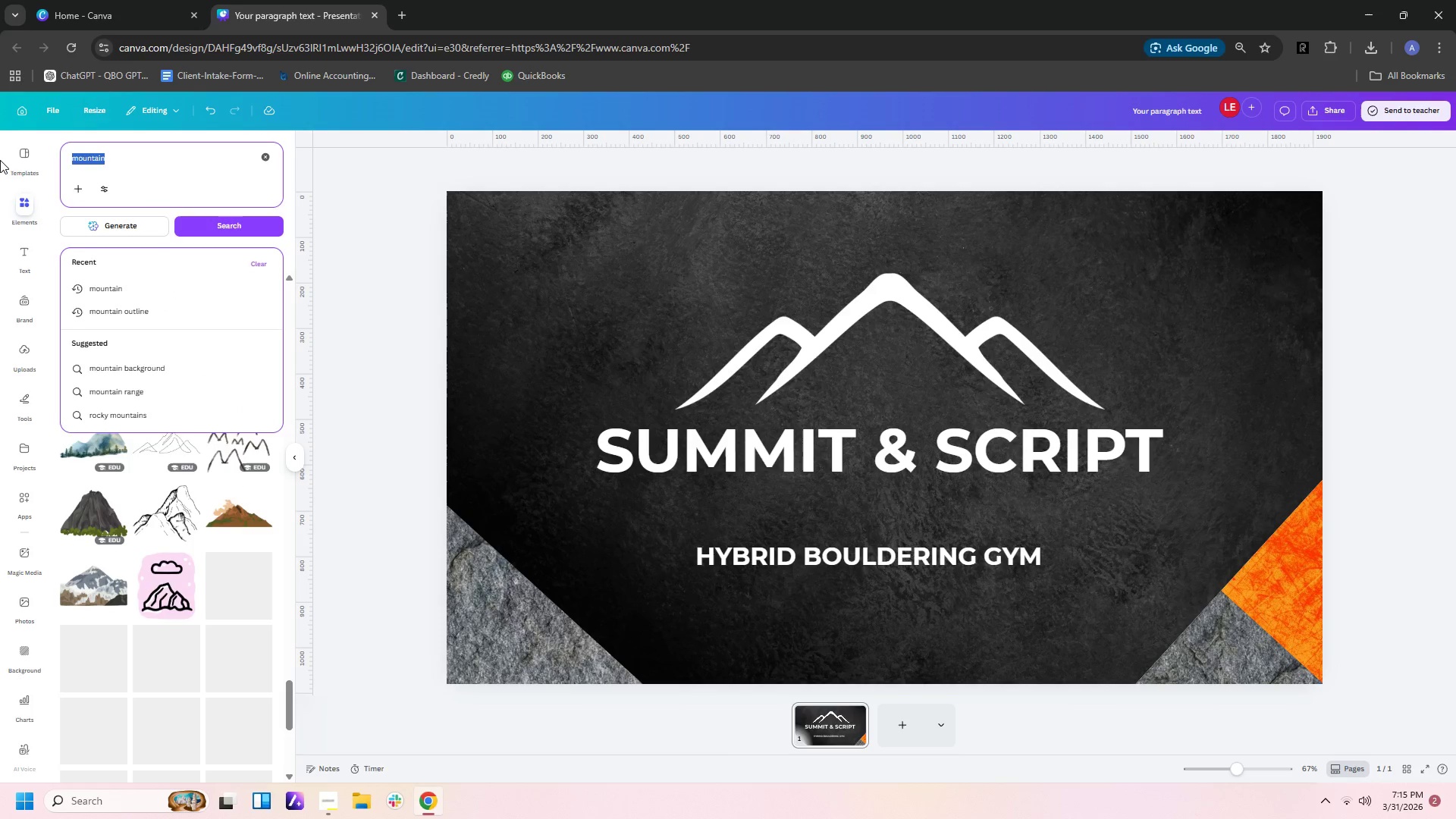 
type(line)
 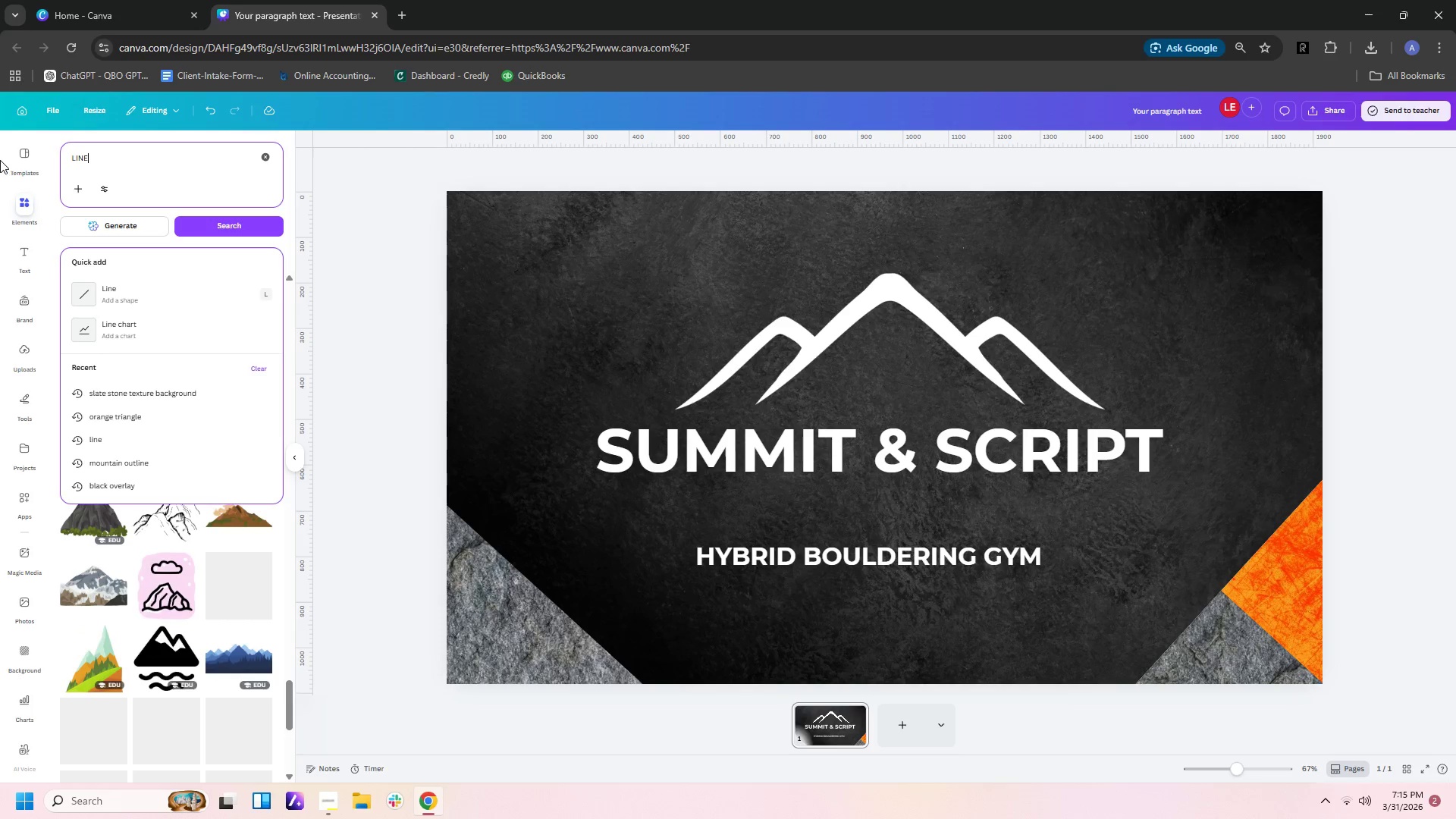 
key(Enter)
 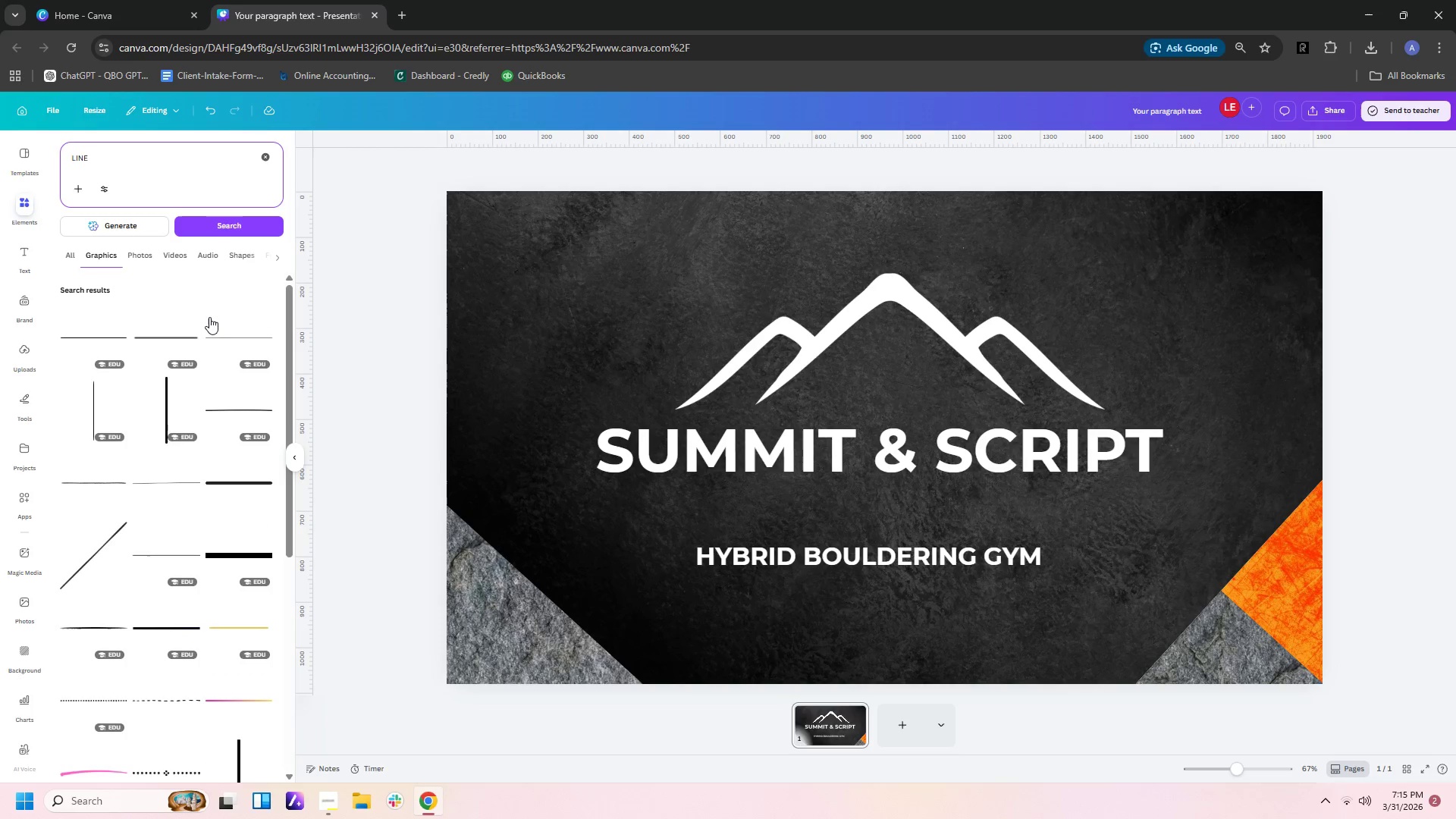 
key(CapsLock)
 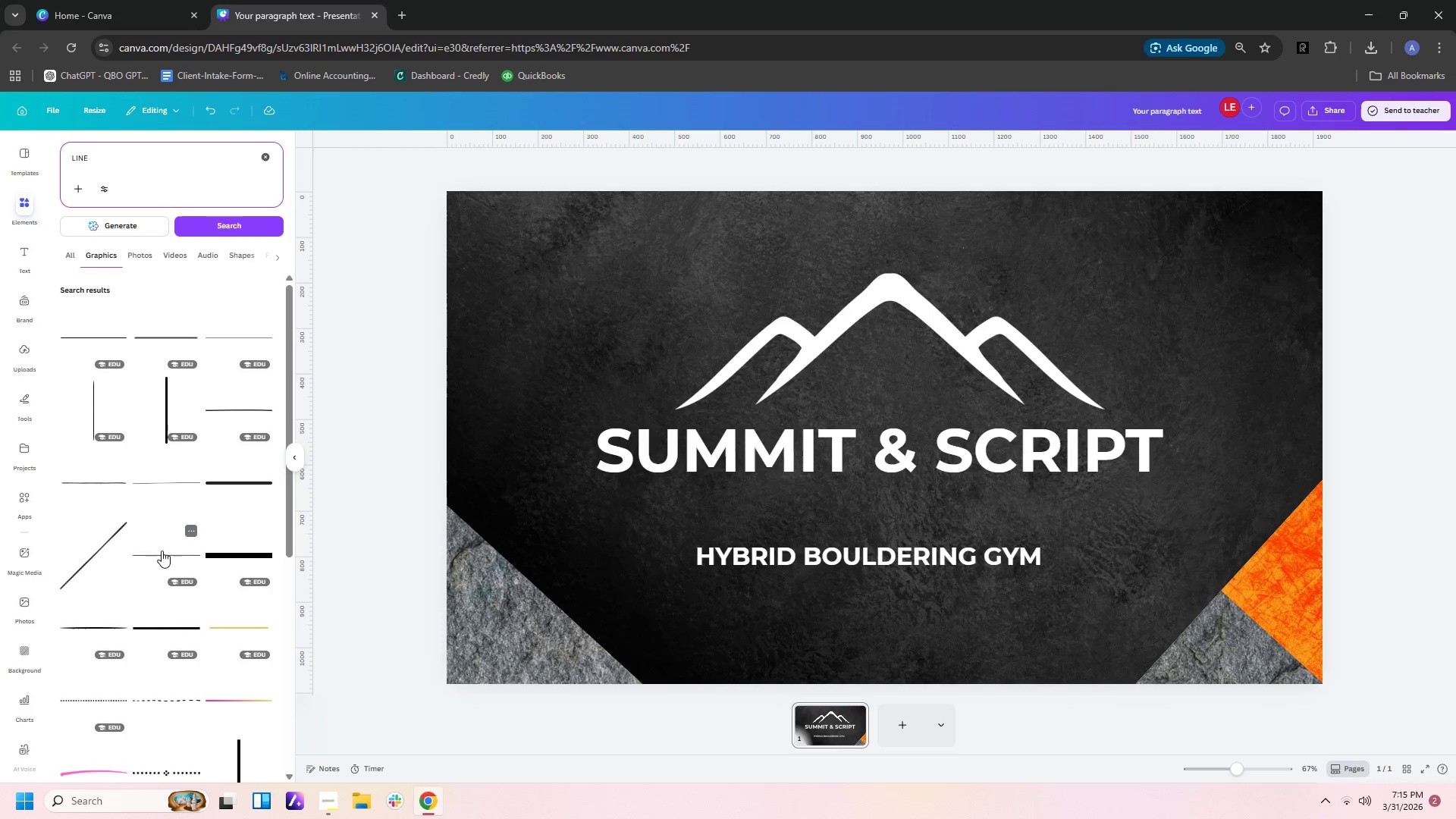 
scroll: coordinate [186, 564], scroll_direction: down, amount: 6.0
 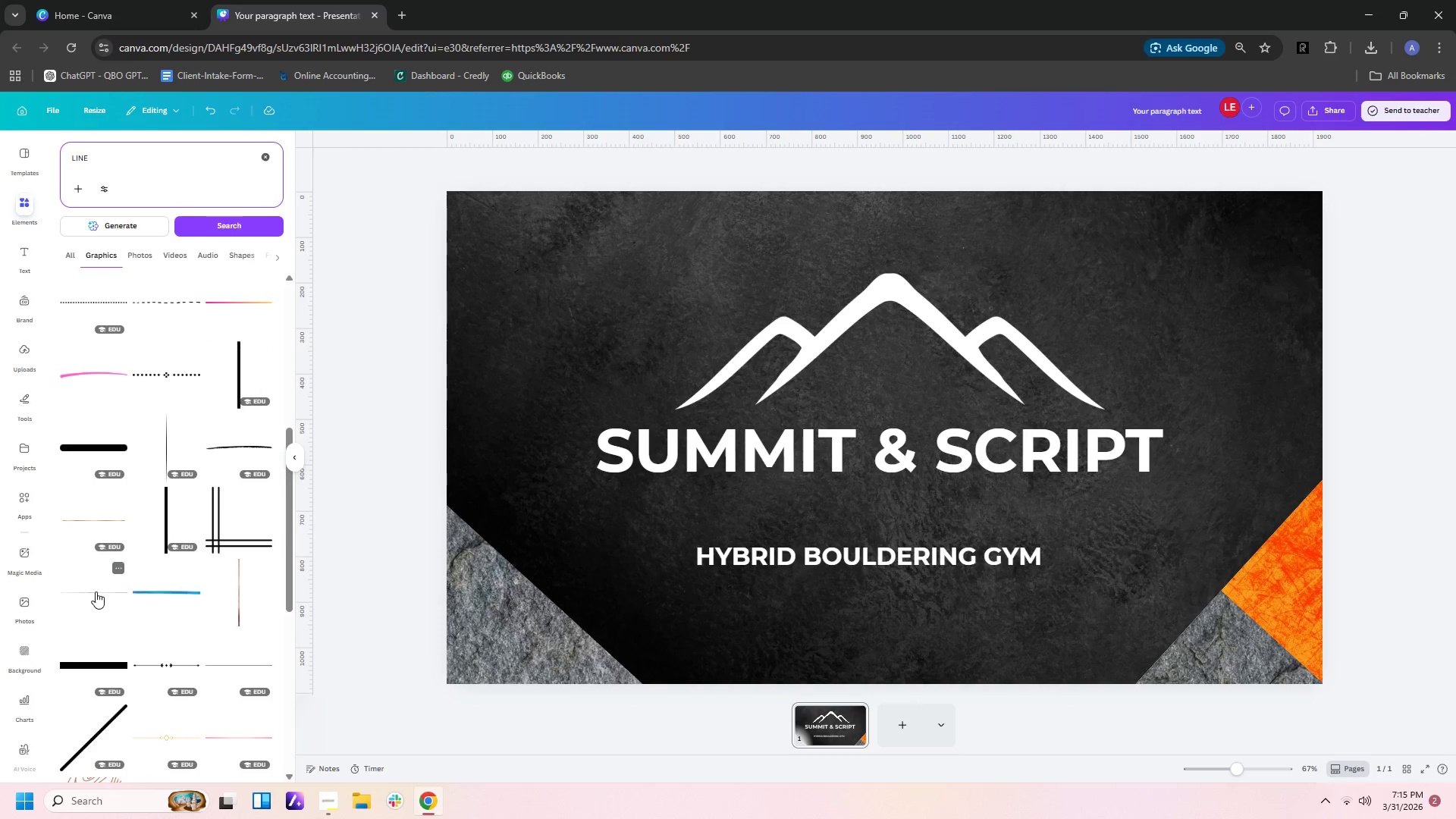 
left_click([96, 592])
 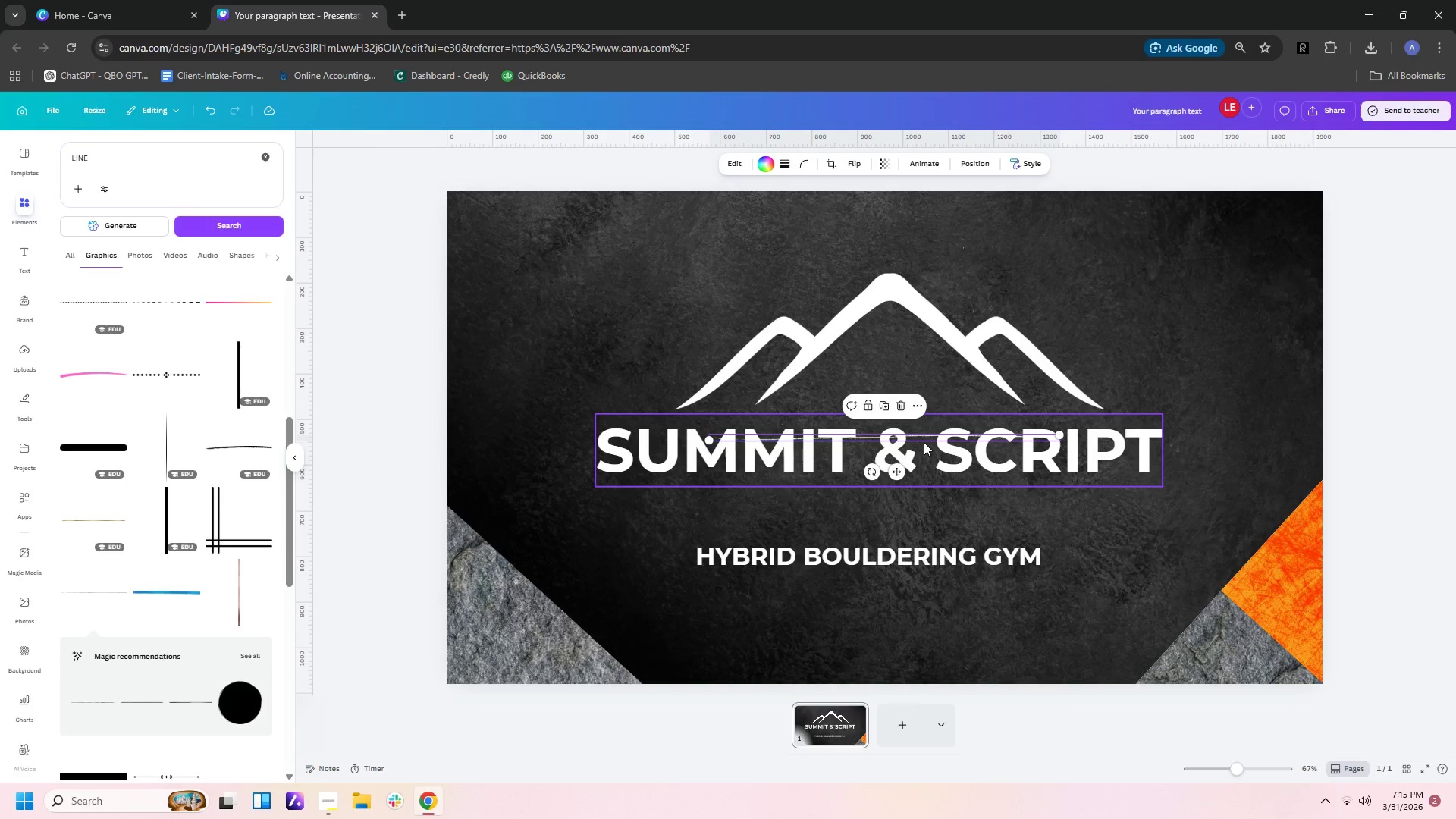 
left_click_drag(start_coordinate=[924, 435], to_coordinate=[926, 414])
 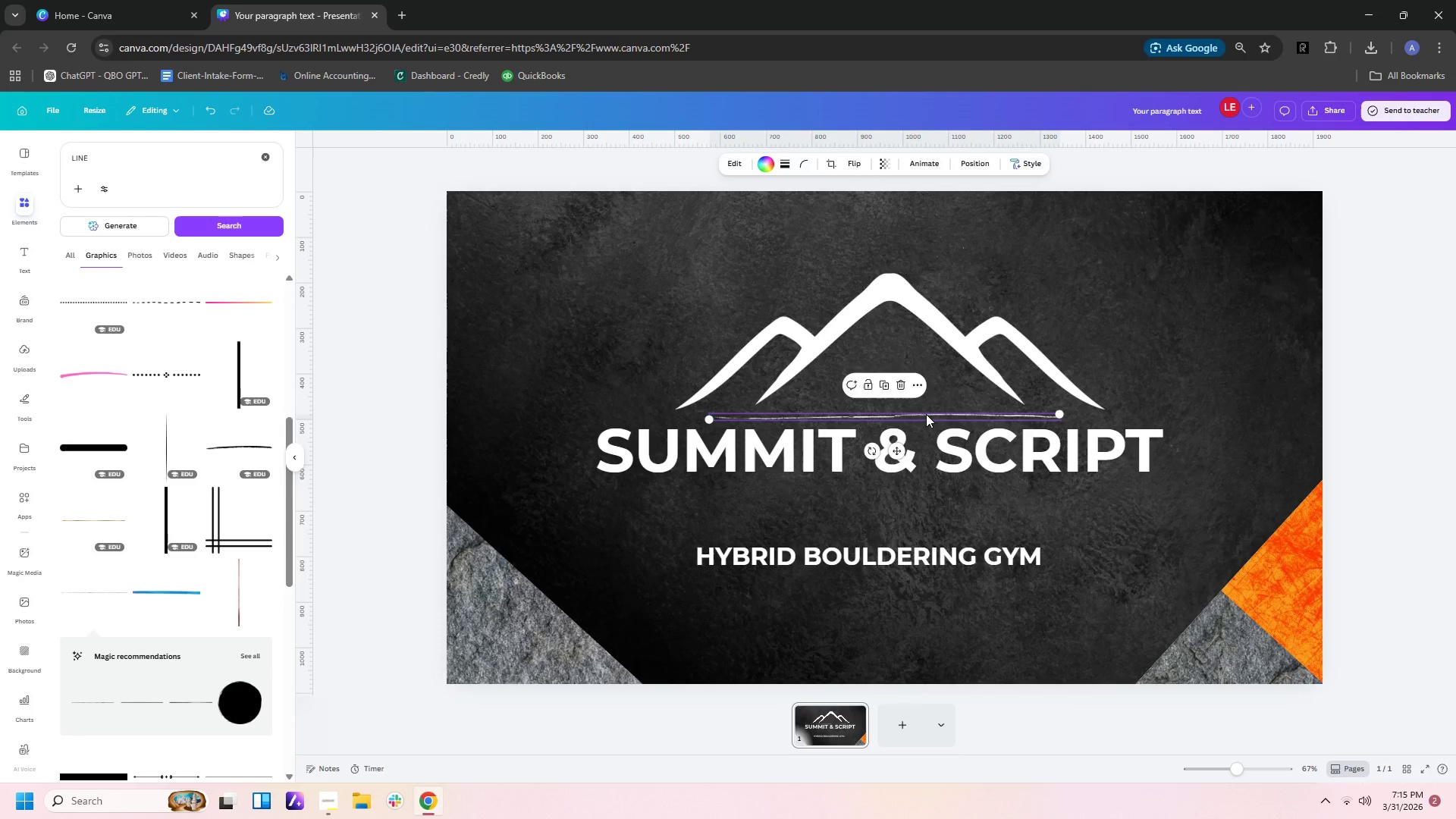 
key(Delete)
 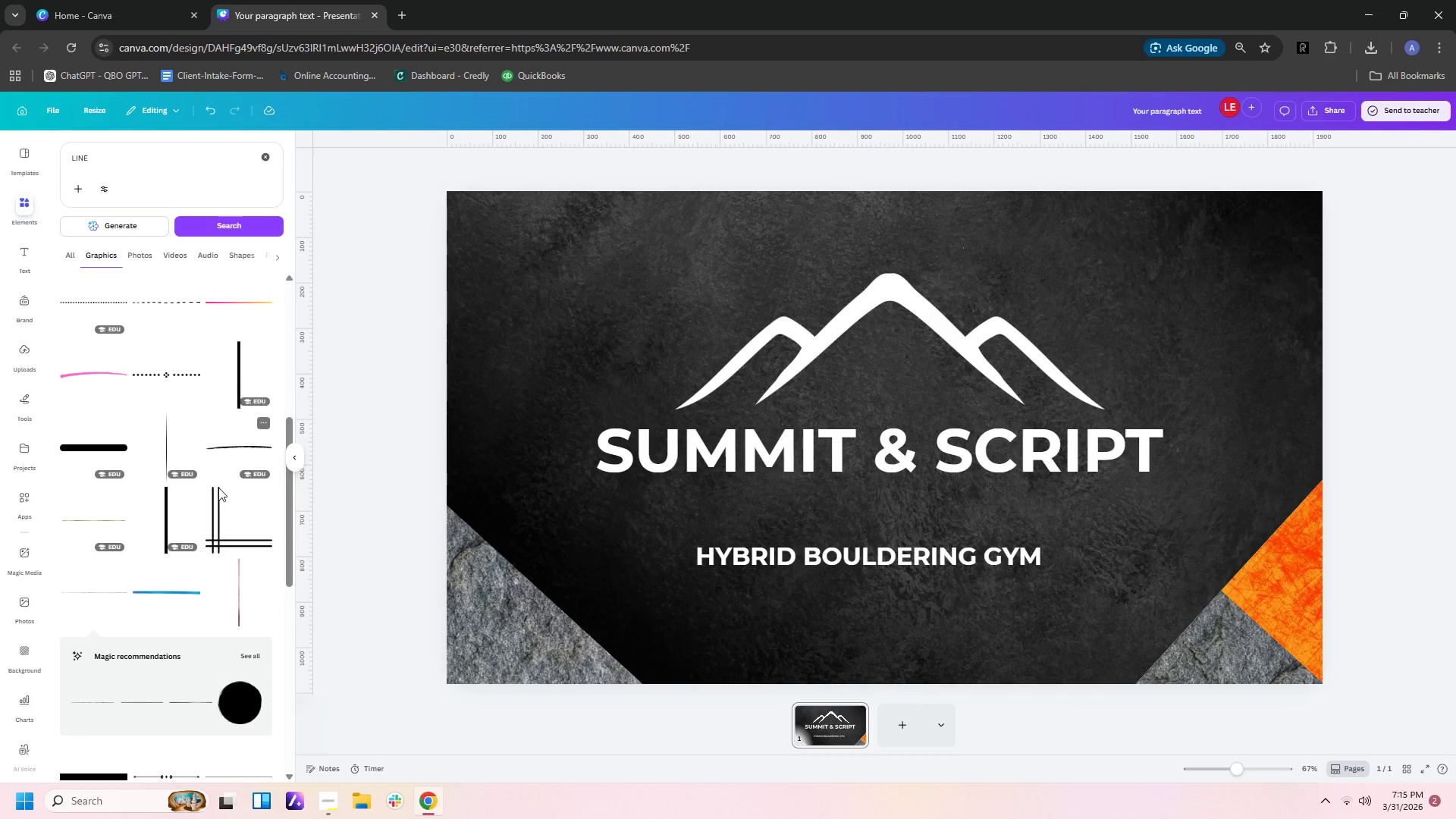 
scroll: coordinate [160, 547], scroll_direction: down, amount: 3.0
 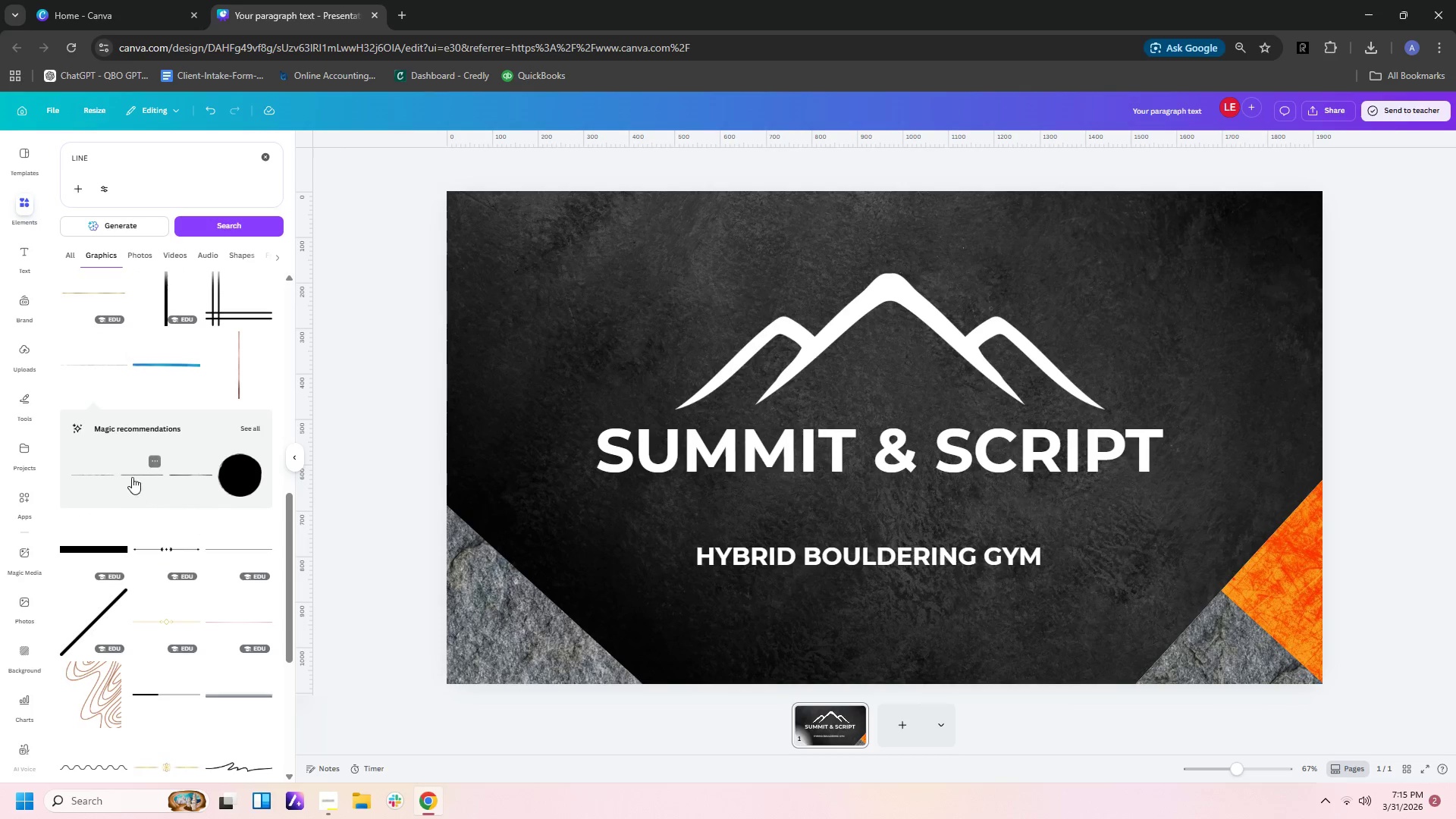 
left_click([132, 475])
 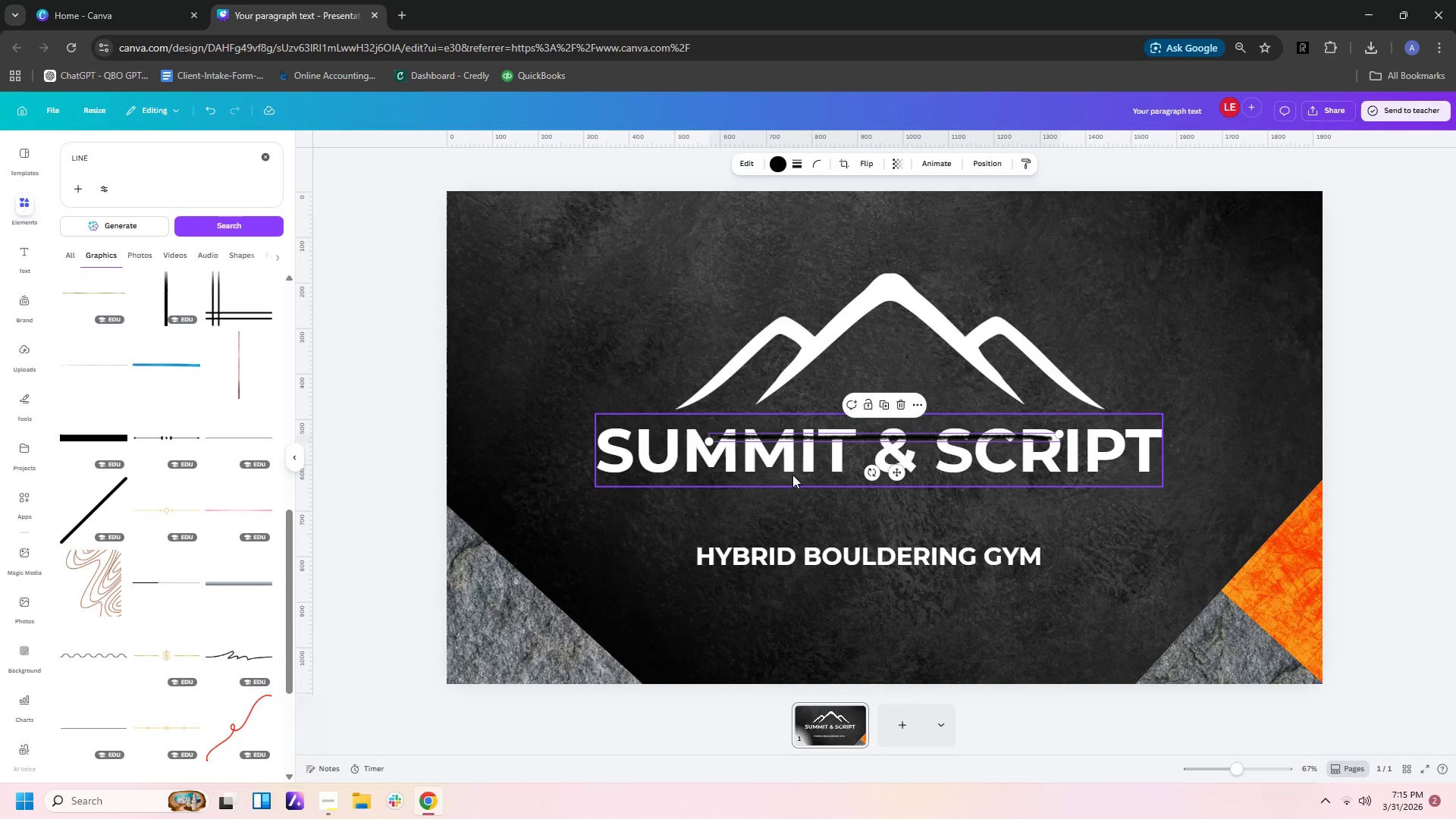 
key(Delete)
 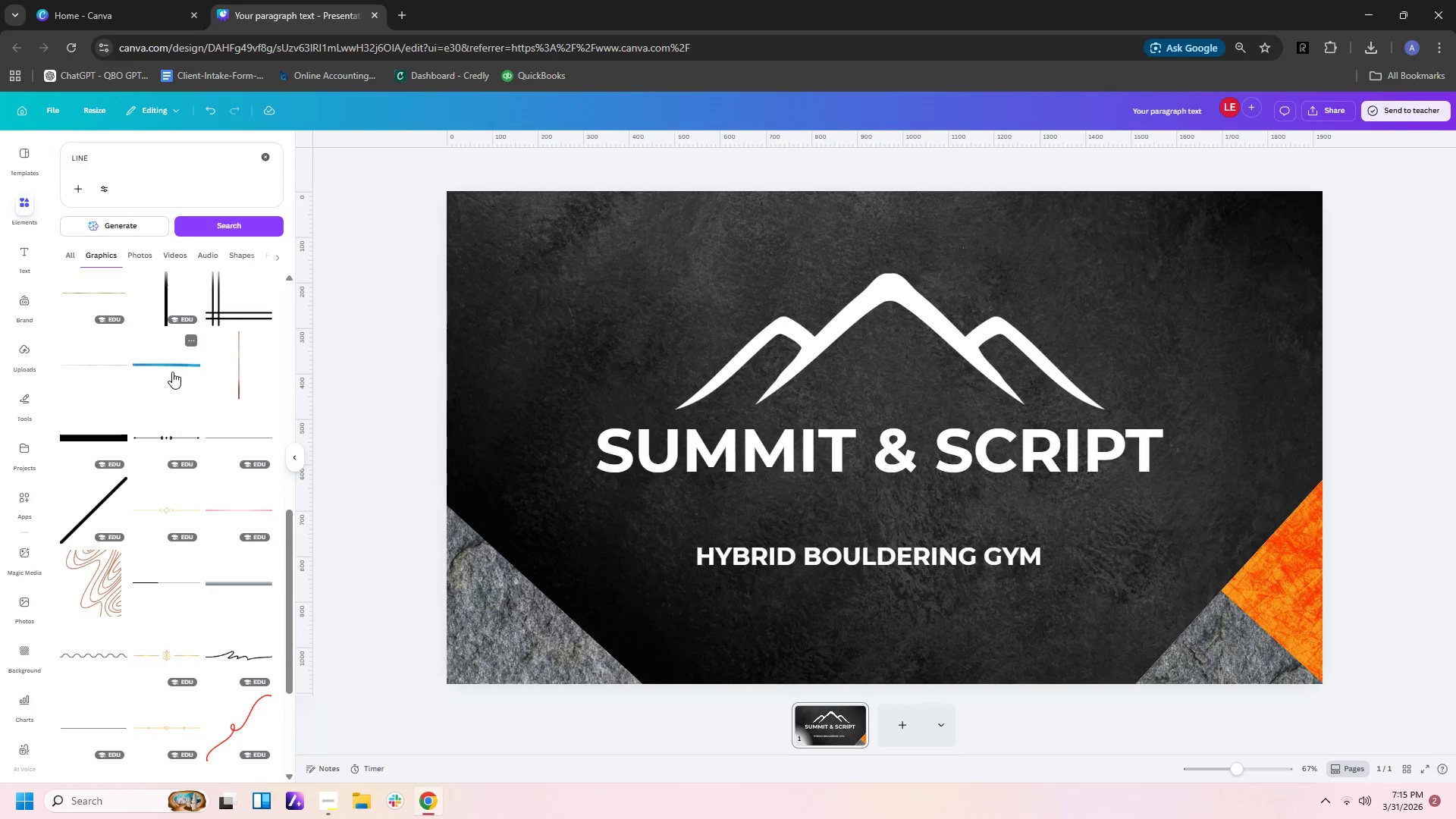 
scroll: coordinate [181, 305], scroll_direction: up, amount: 2.0
 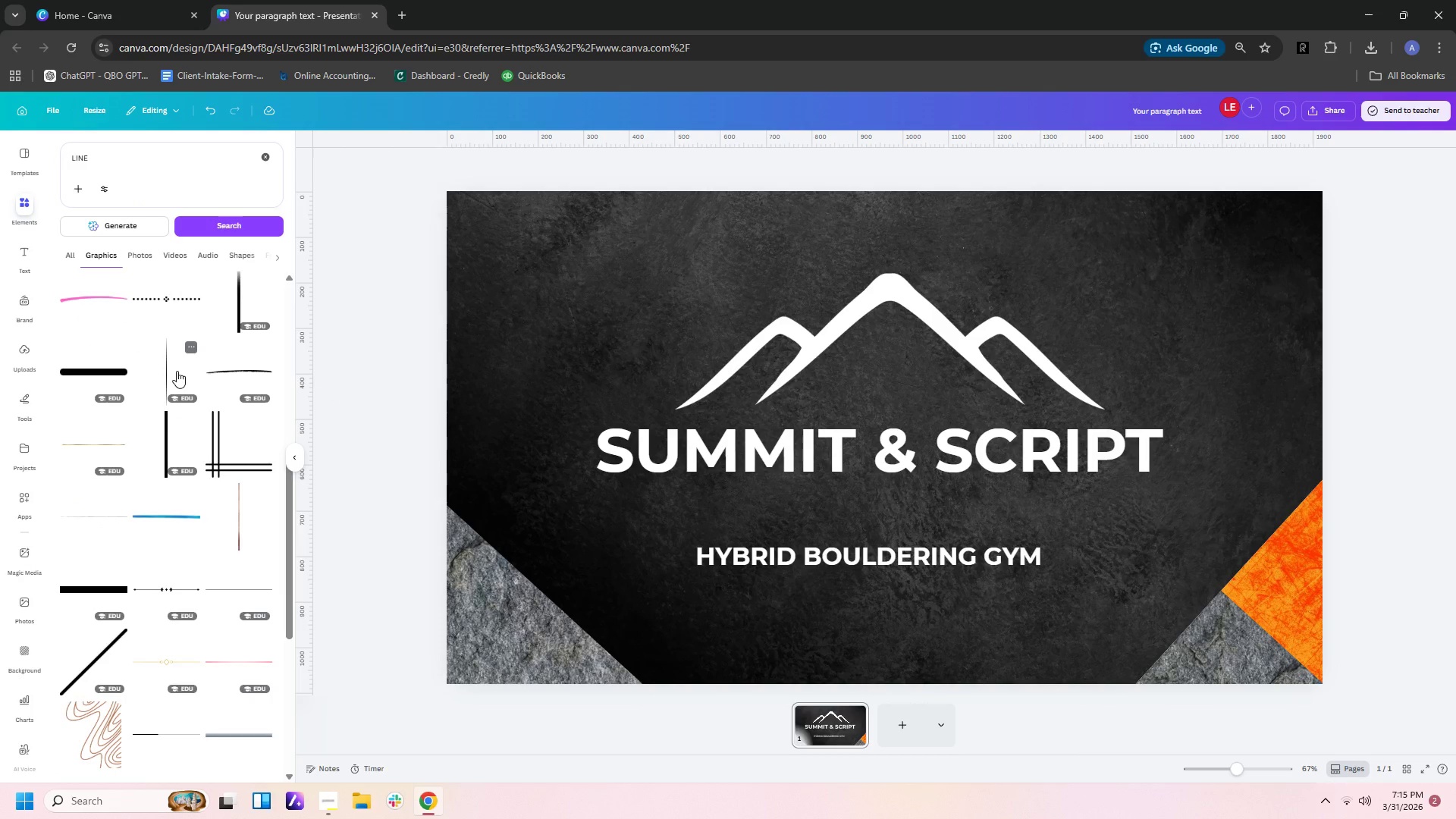 
left_click([177, 371])
 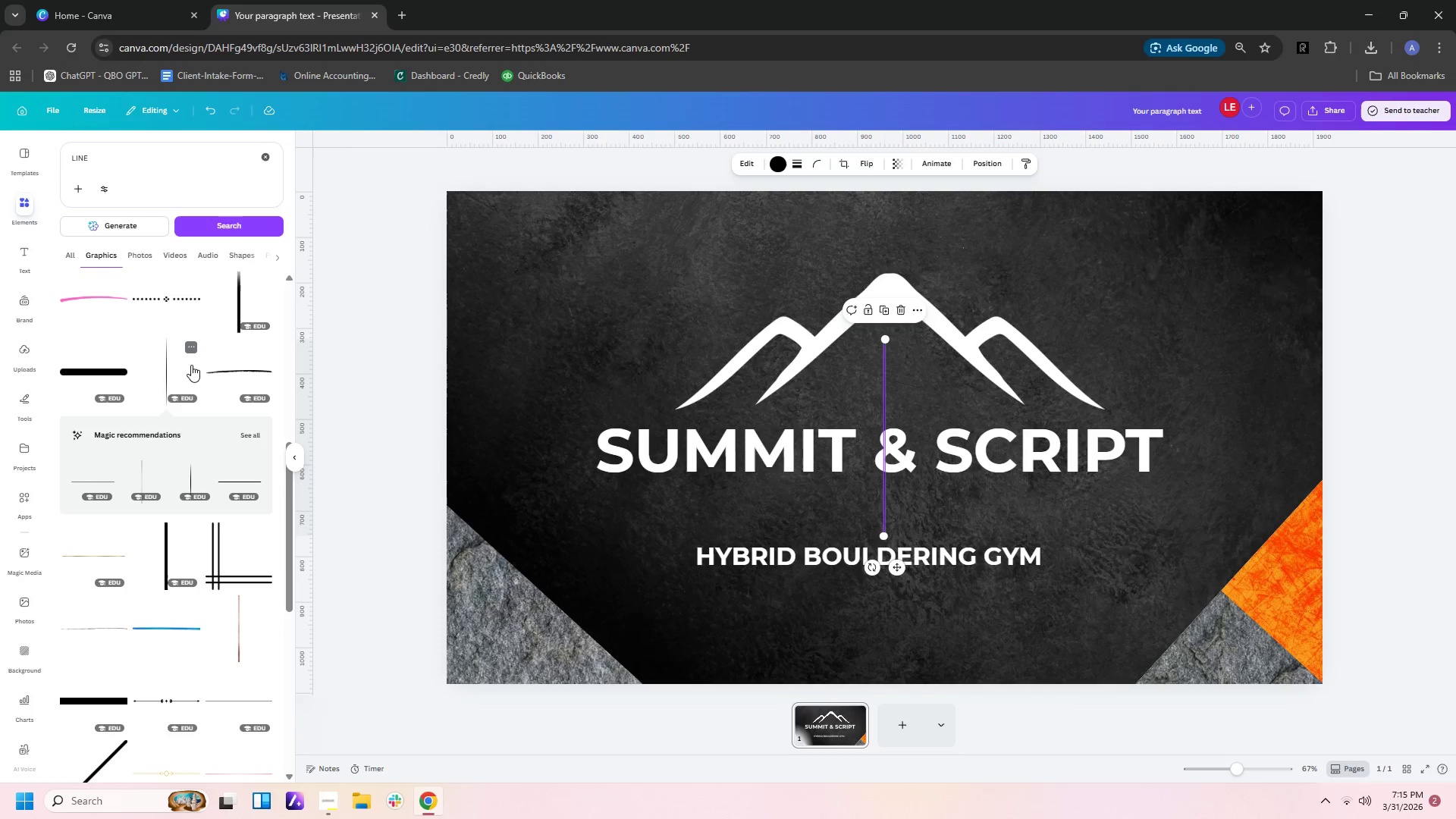 
key(Delete)
 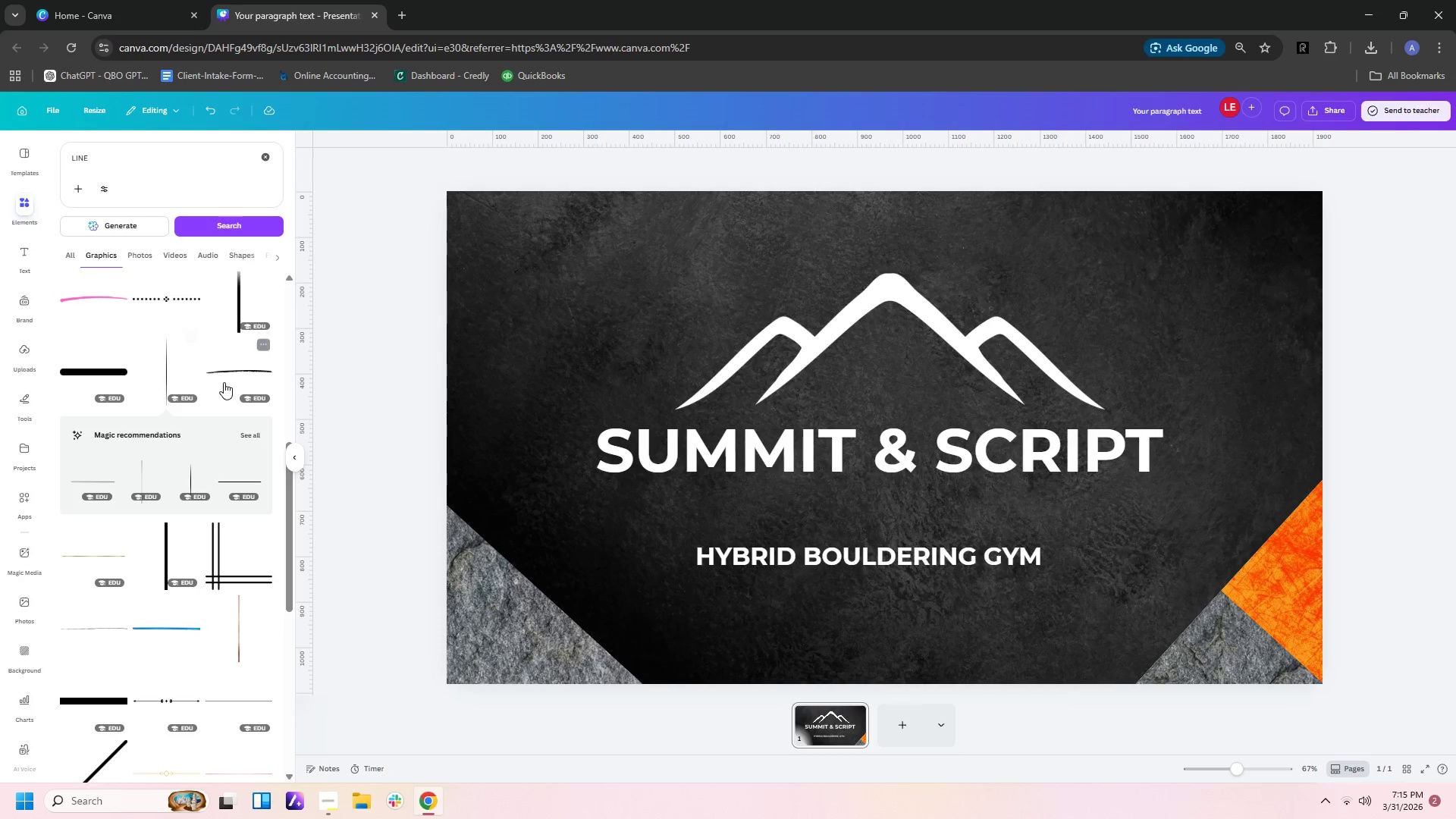 
left_click([237, 373])
 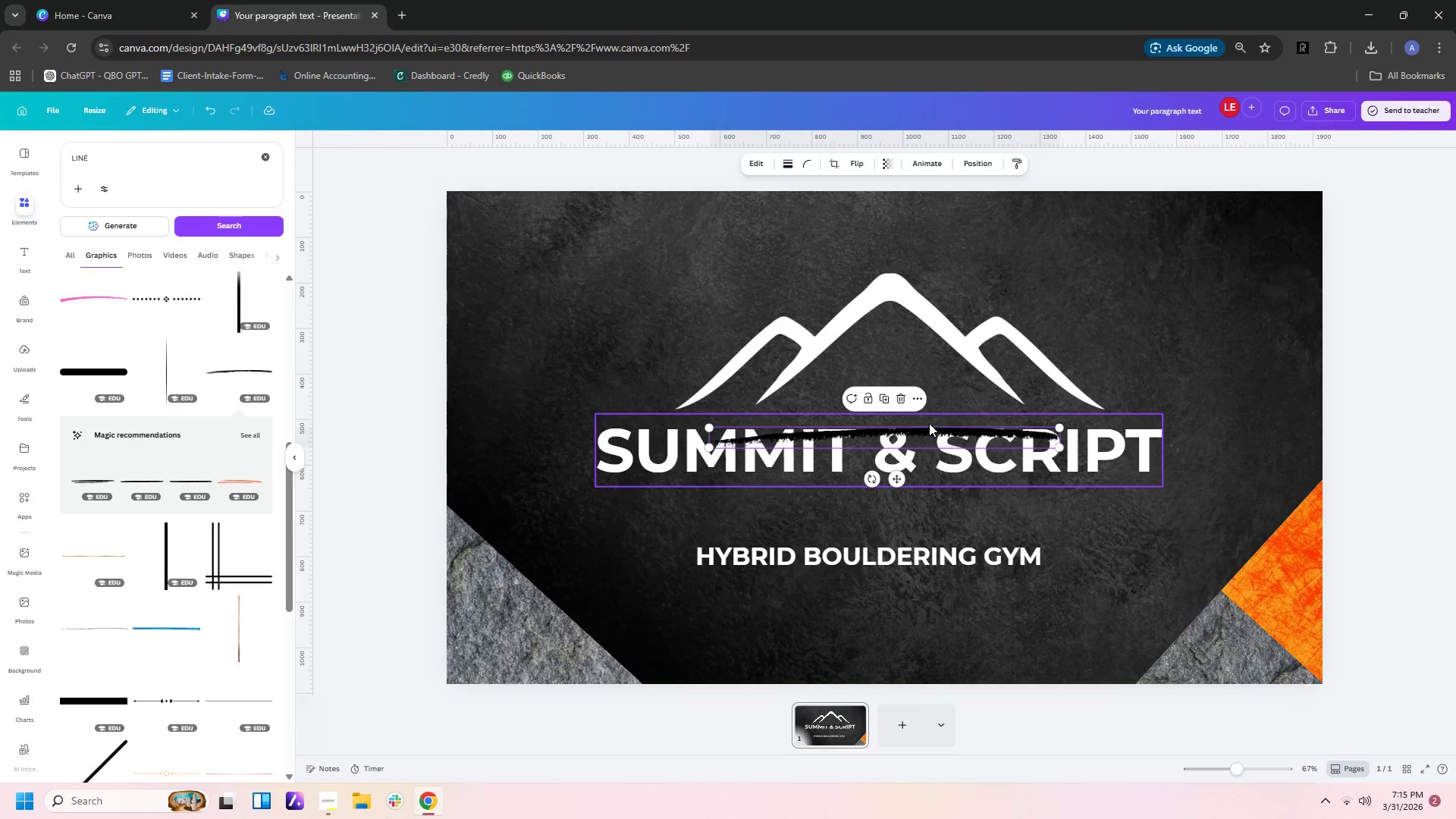 
left_click_drag(start_coordinate=[929, 430], to_coordinate=[927, 412])
 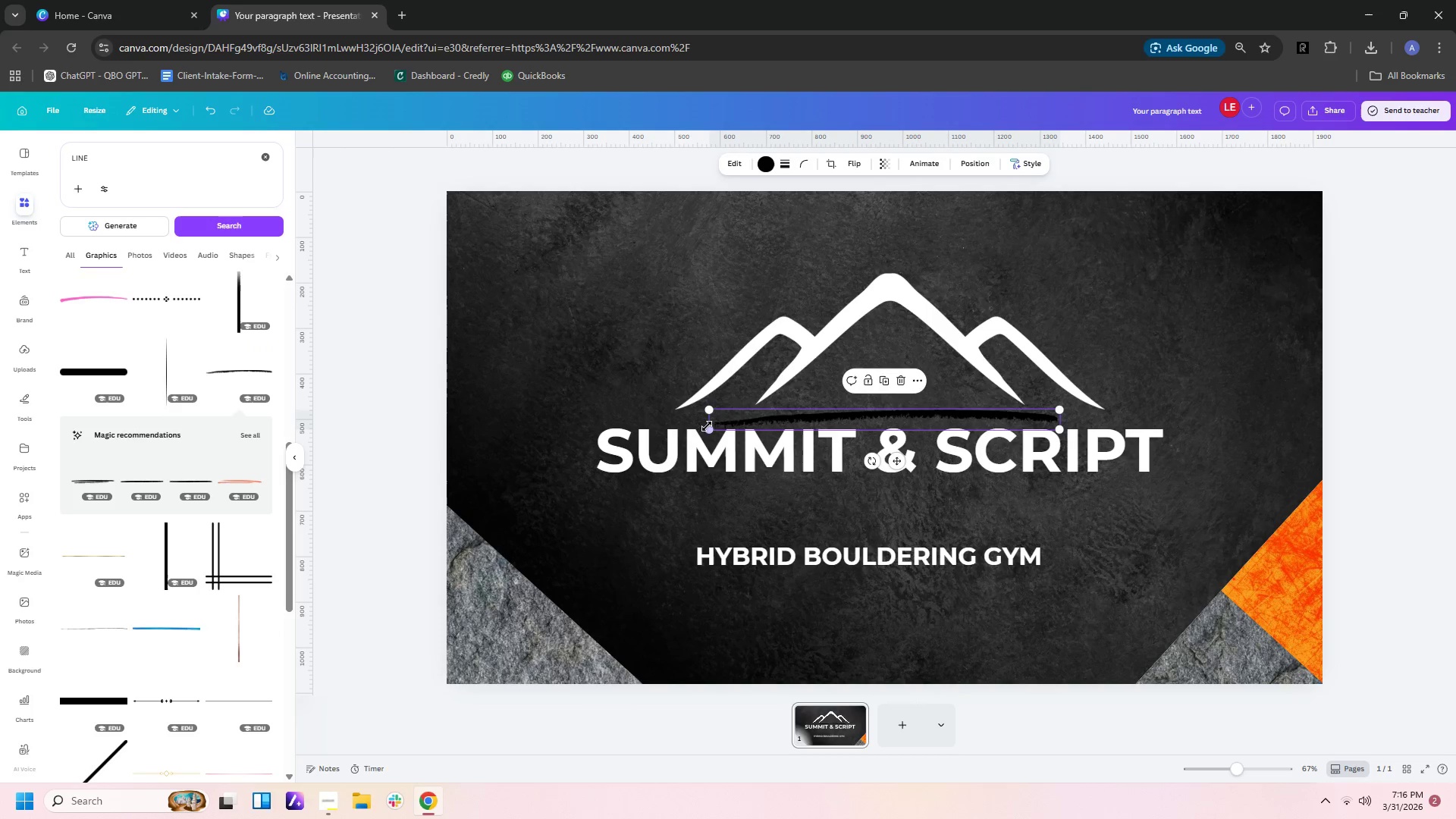 
left_click_drag(start_coordinate=[710, 430], to_coordinate=[668, 425])
 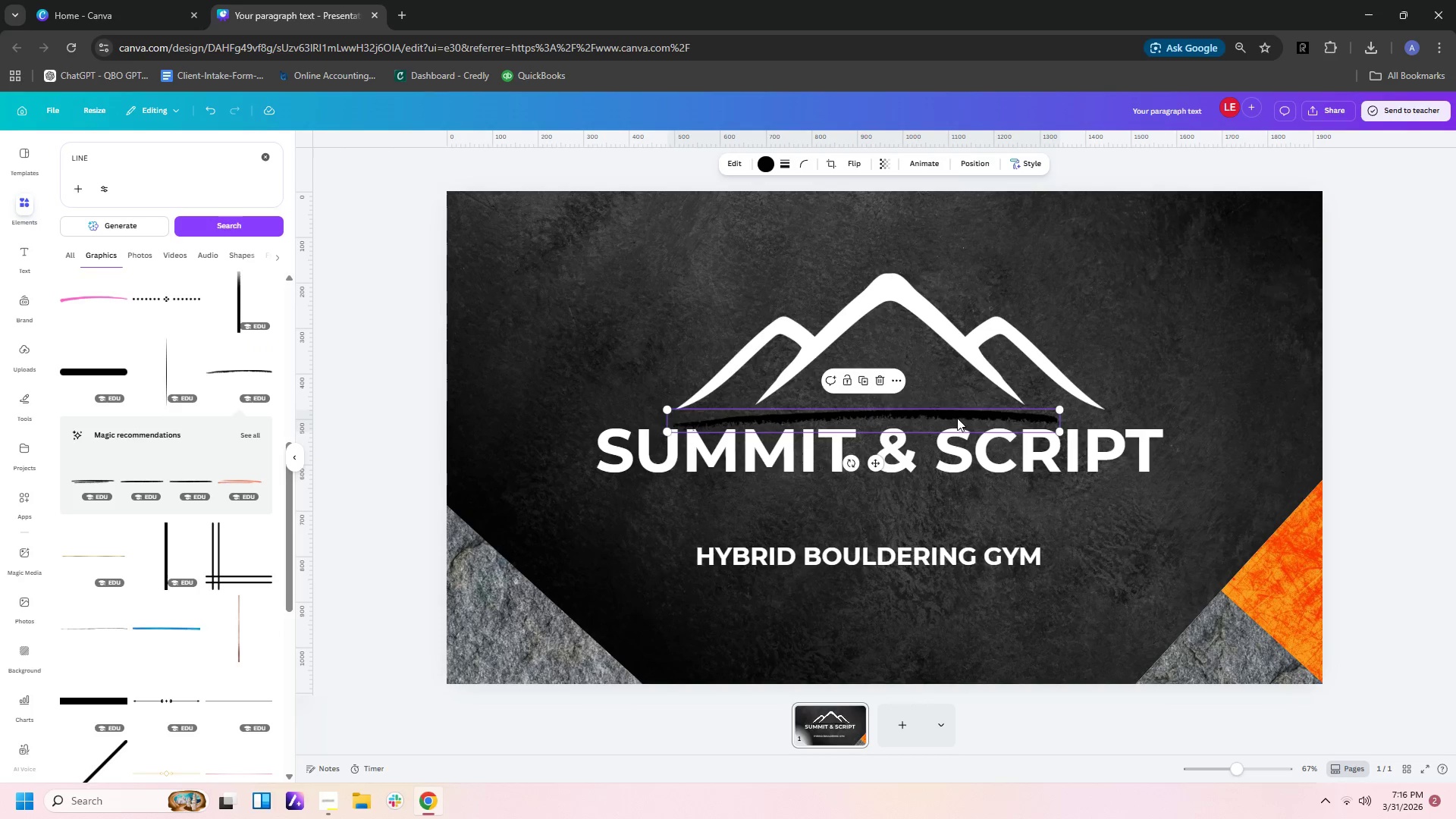 
left_click_drag(start_coordinate=[957, 418], to_coordinate=[980, 416])
 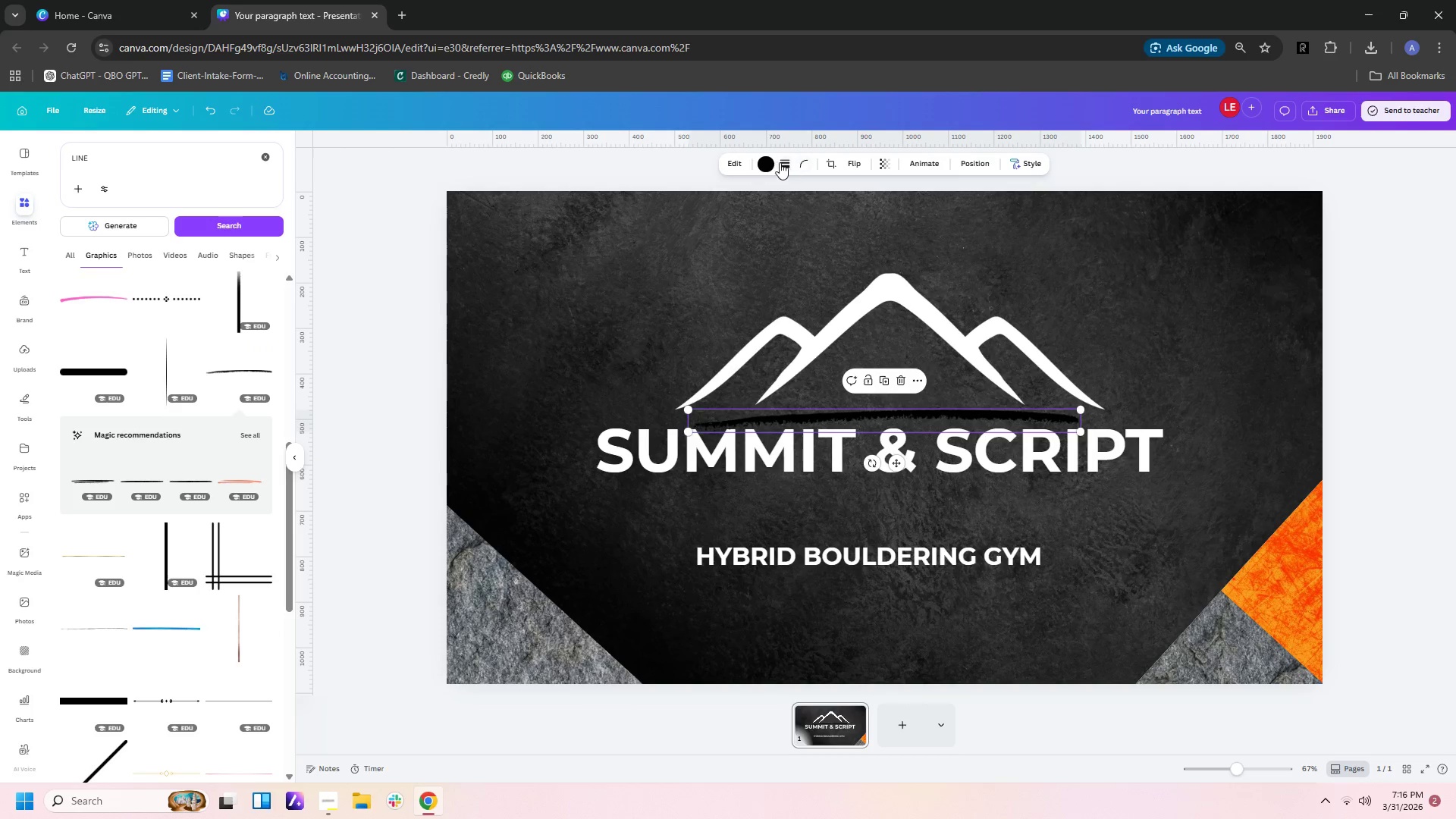 
left_click([767, 163])
 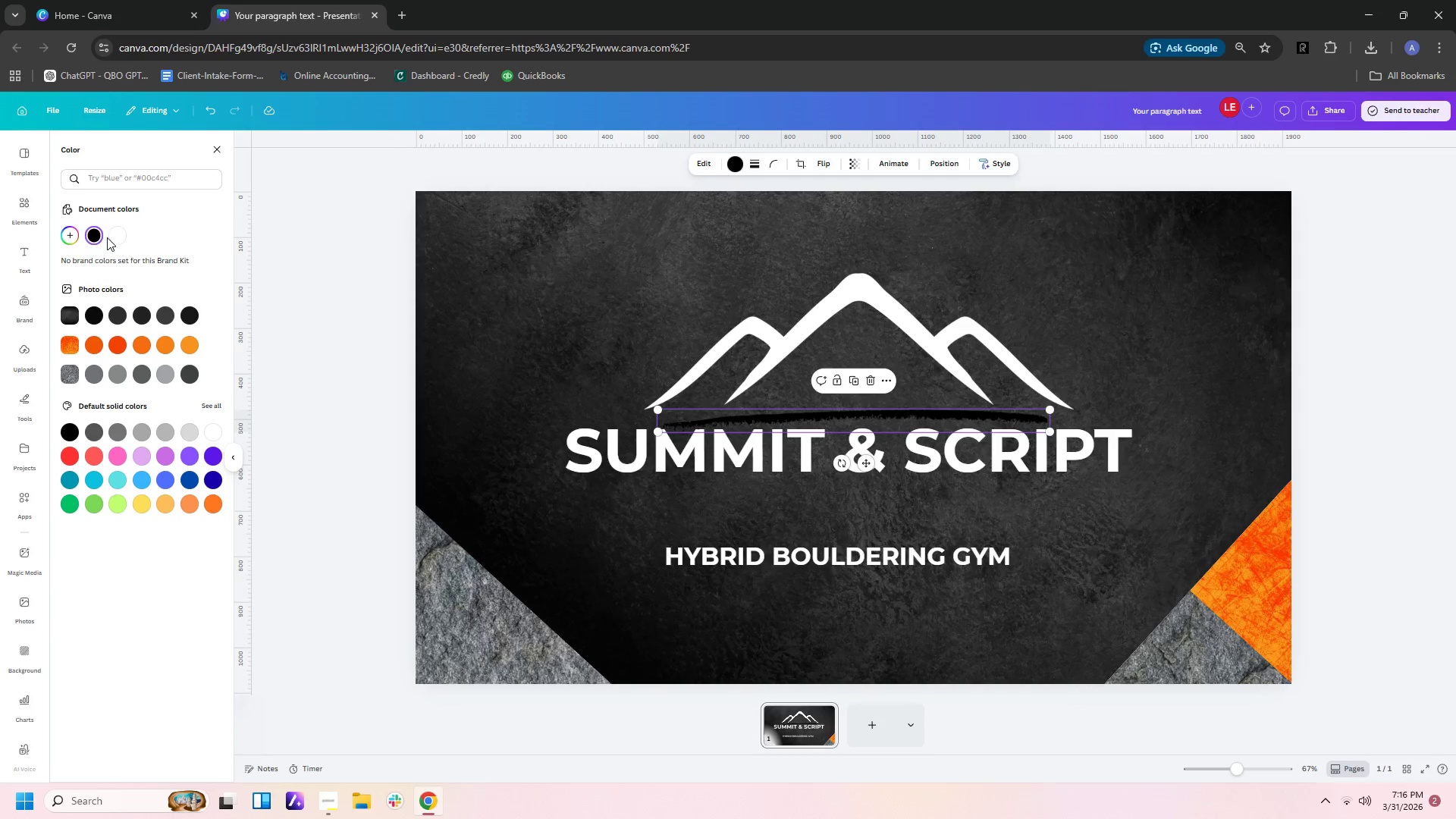 
left_click([117, 233])
 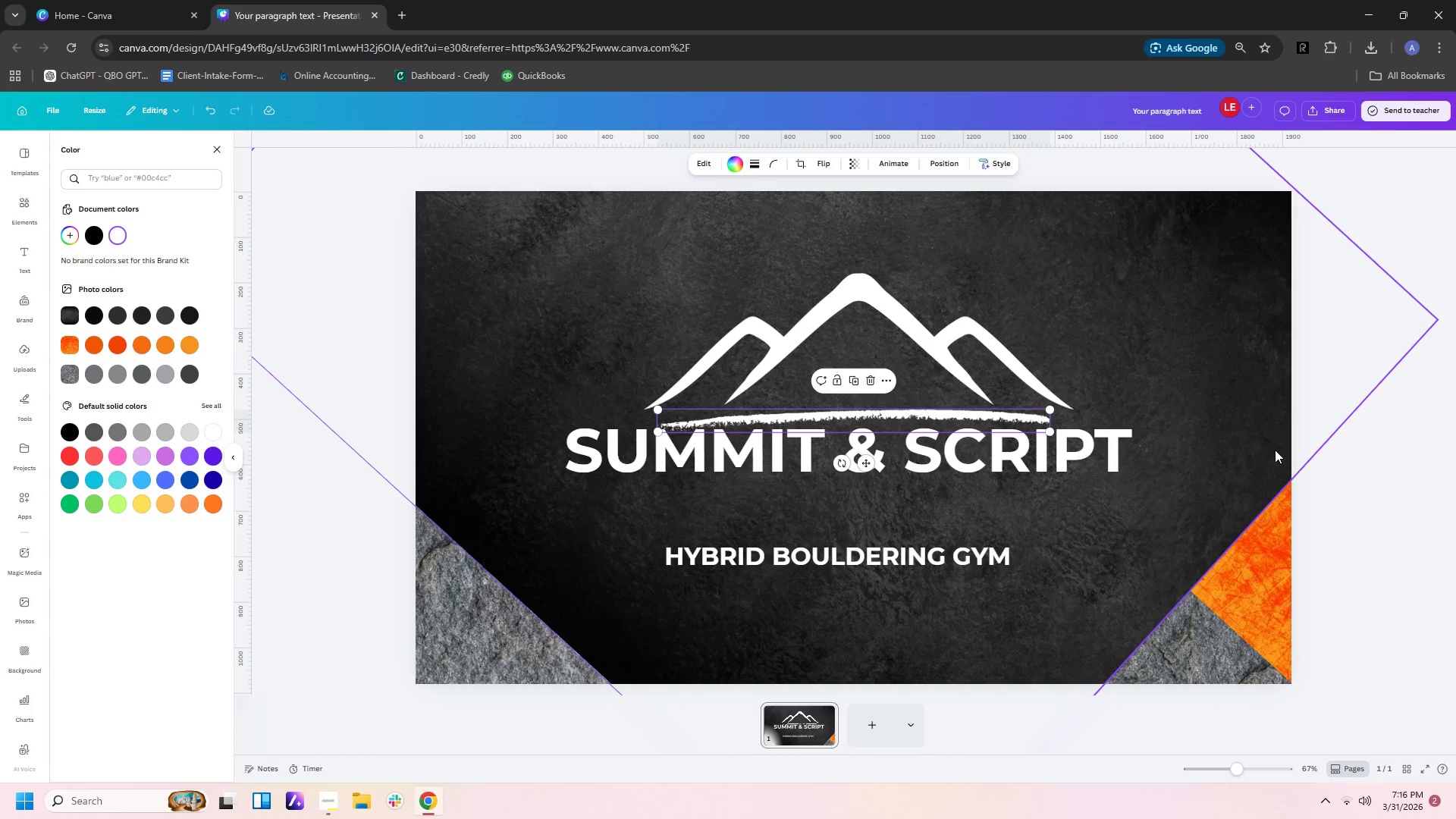 
left_click([1194, 508])
 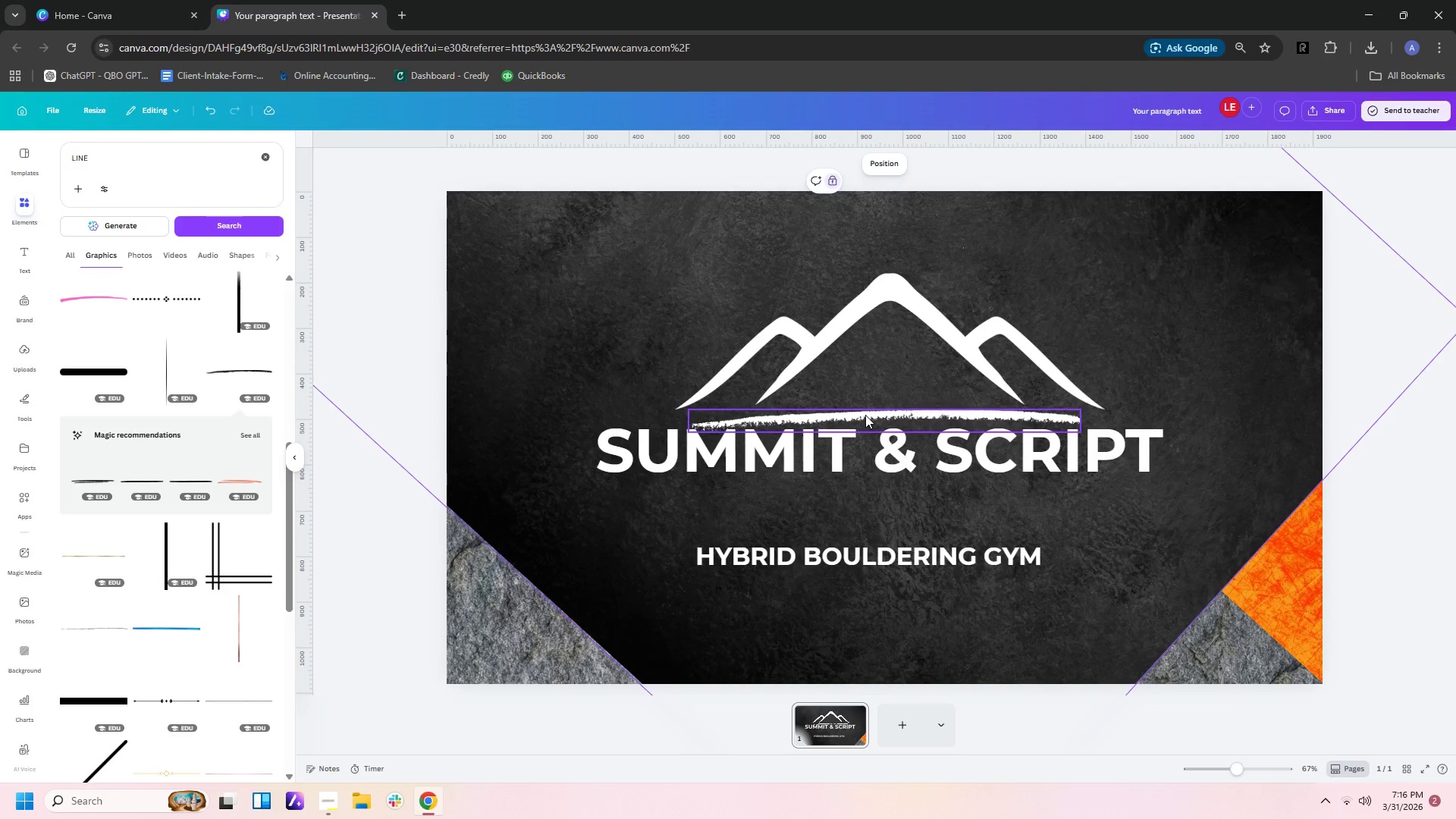 
left_click([981, 537])
 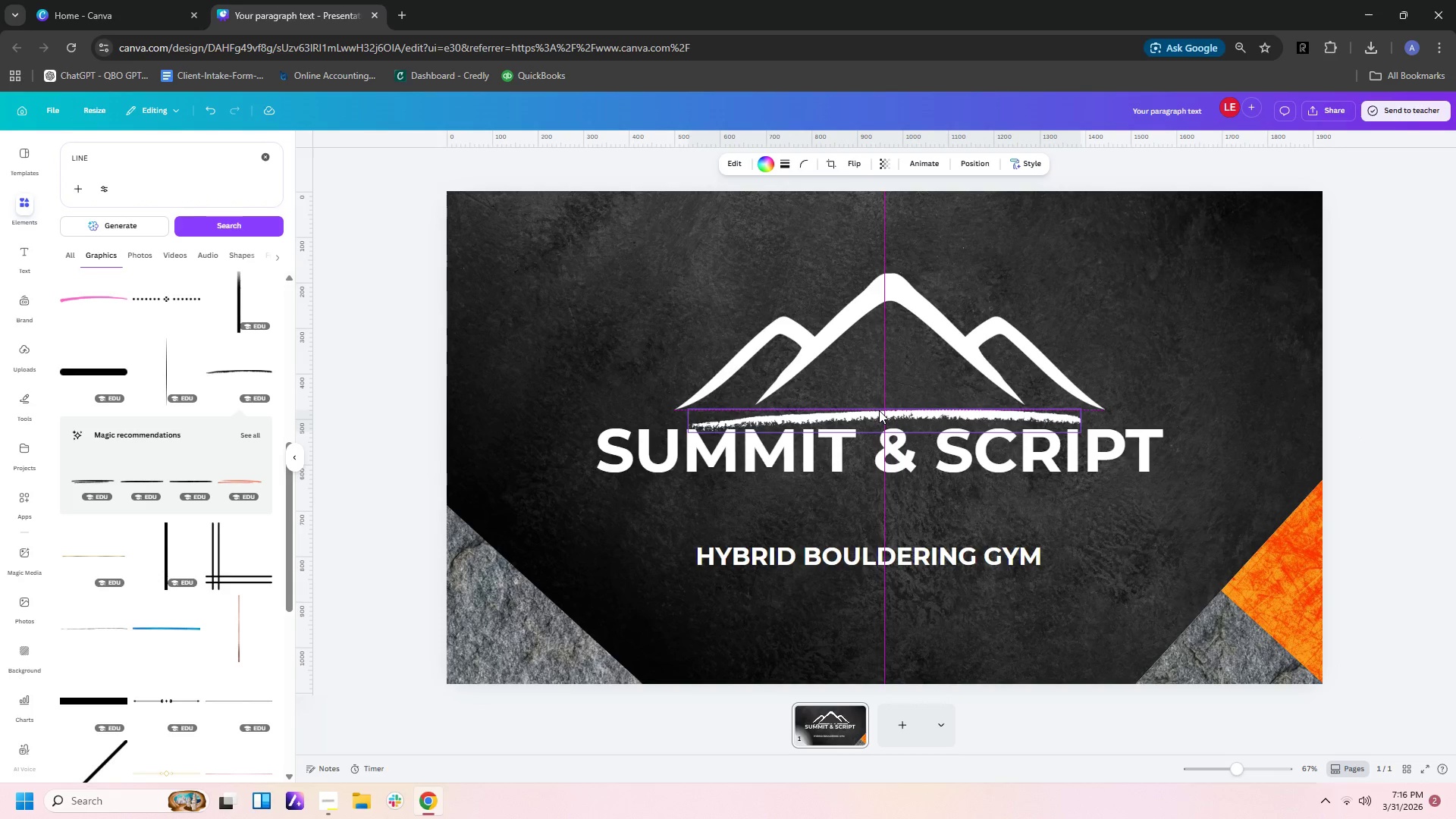 
left_click_drag(start_coordinate=[948, 458], to_coordinate=[949, 462])
 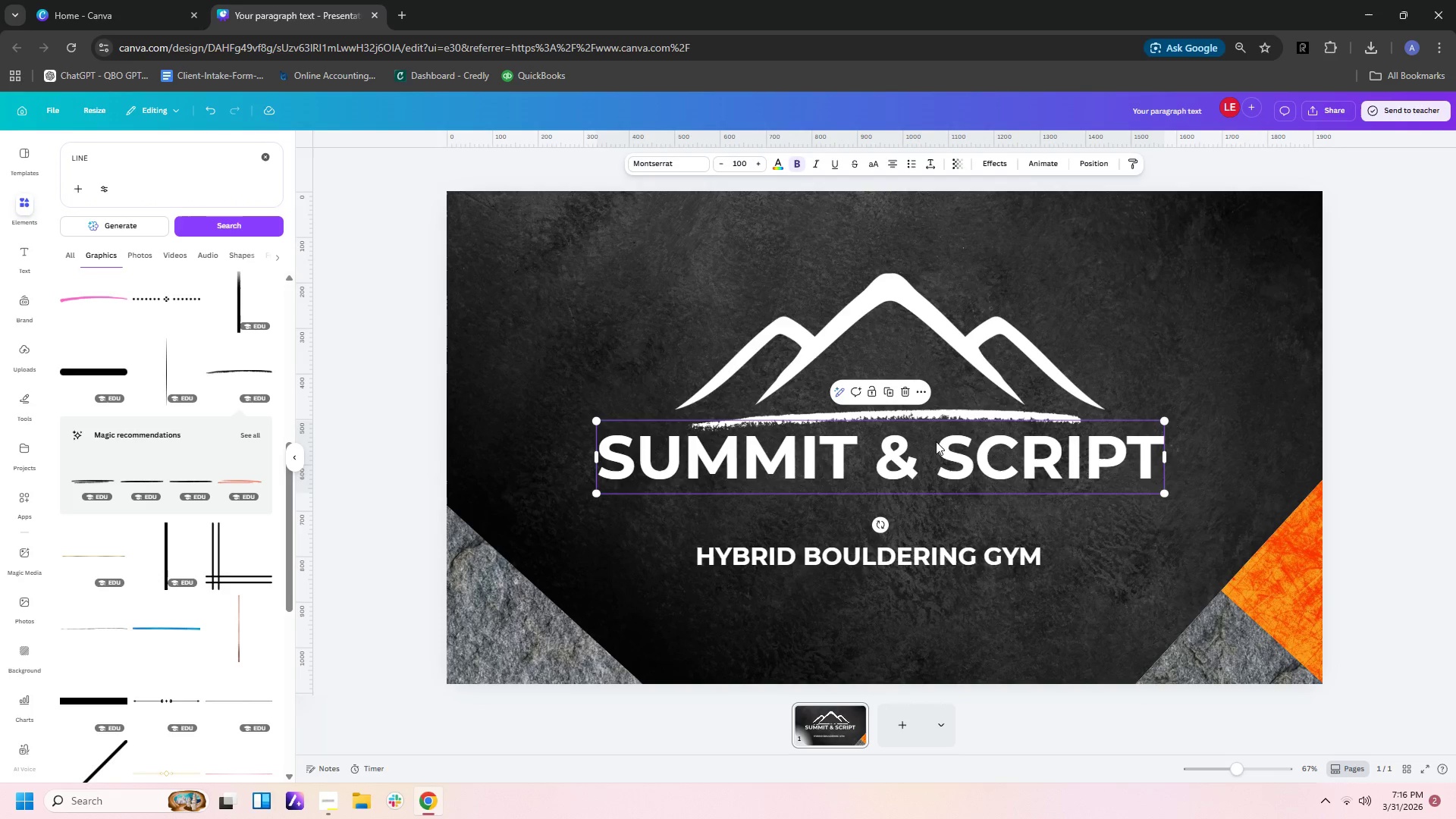 
left_click_drag(start_coordinate=[936, 441], to_coordinate=[937, 446])
 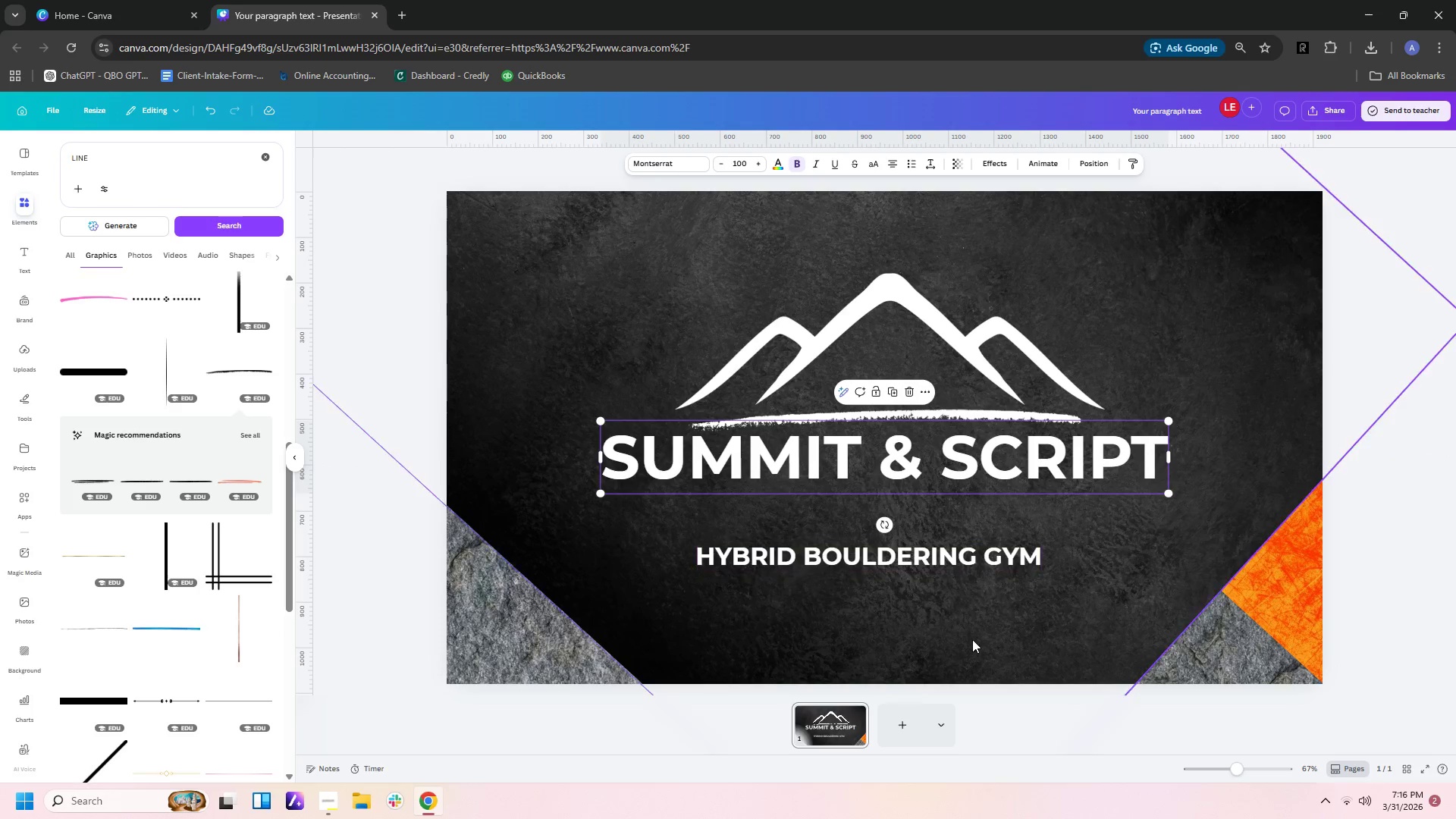 
left_click([972, 639])
 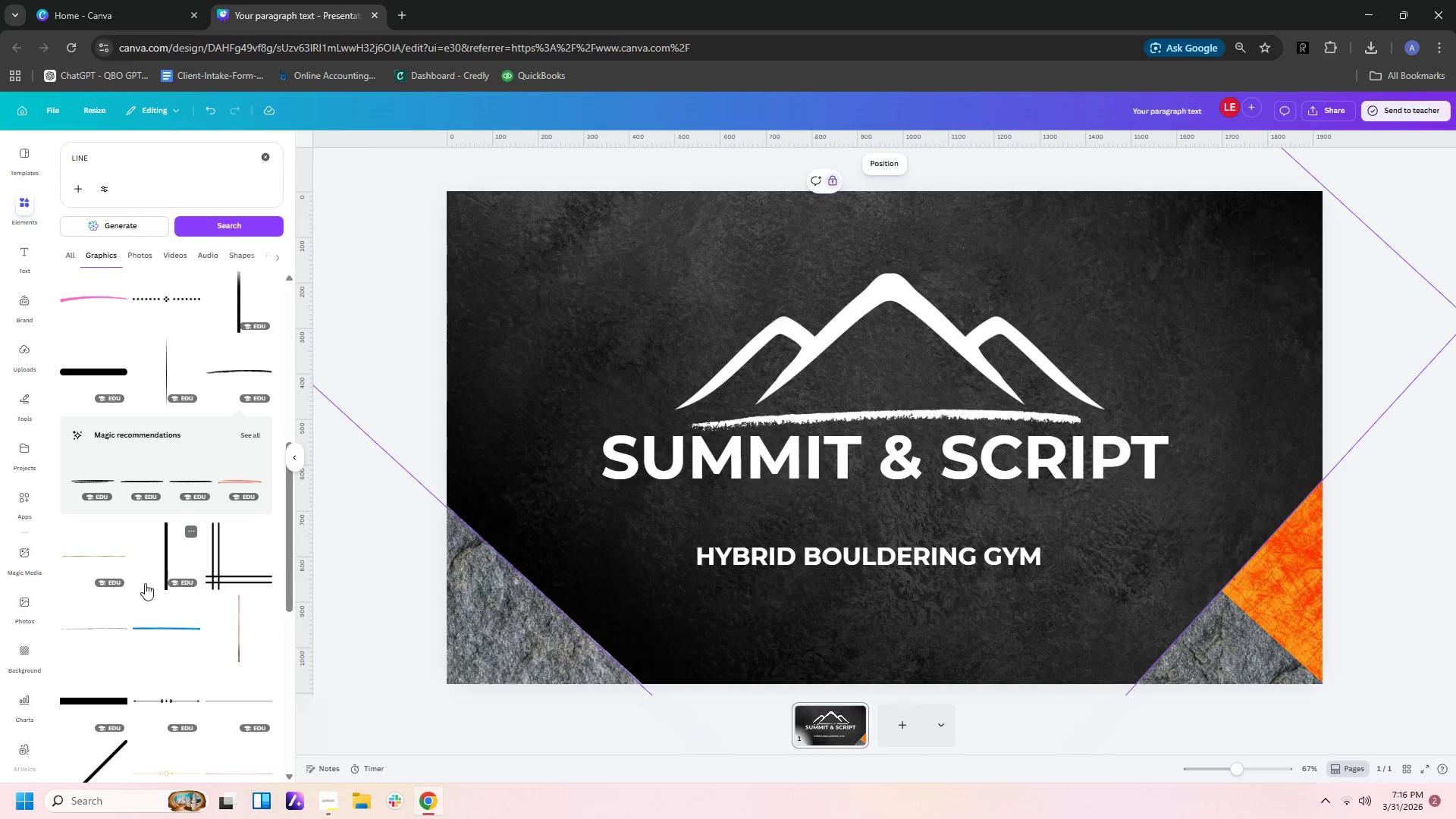 
scroll: coordinate [152, 529], scroll_direction: down, amount: 6.0
 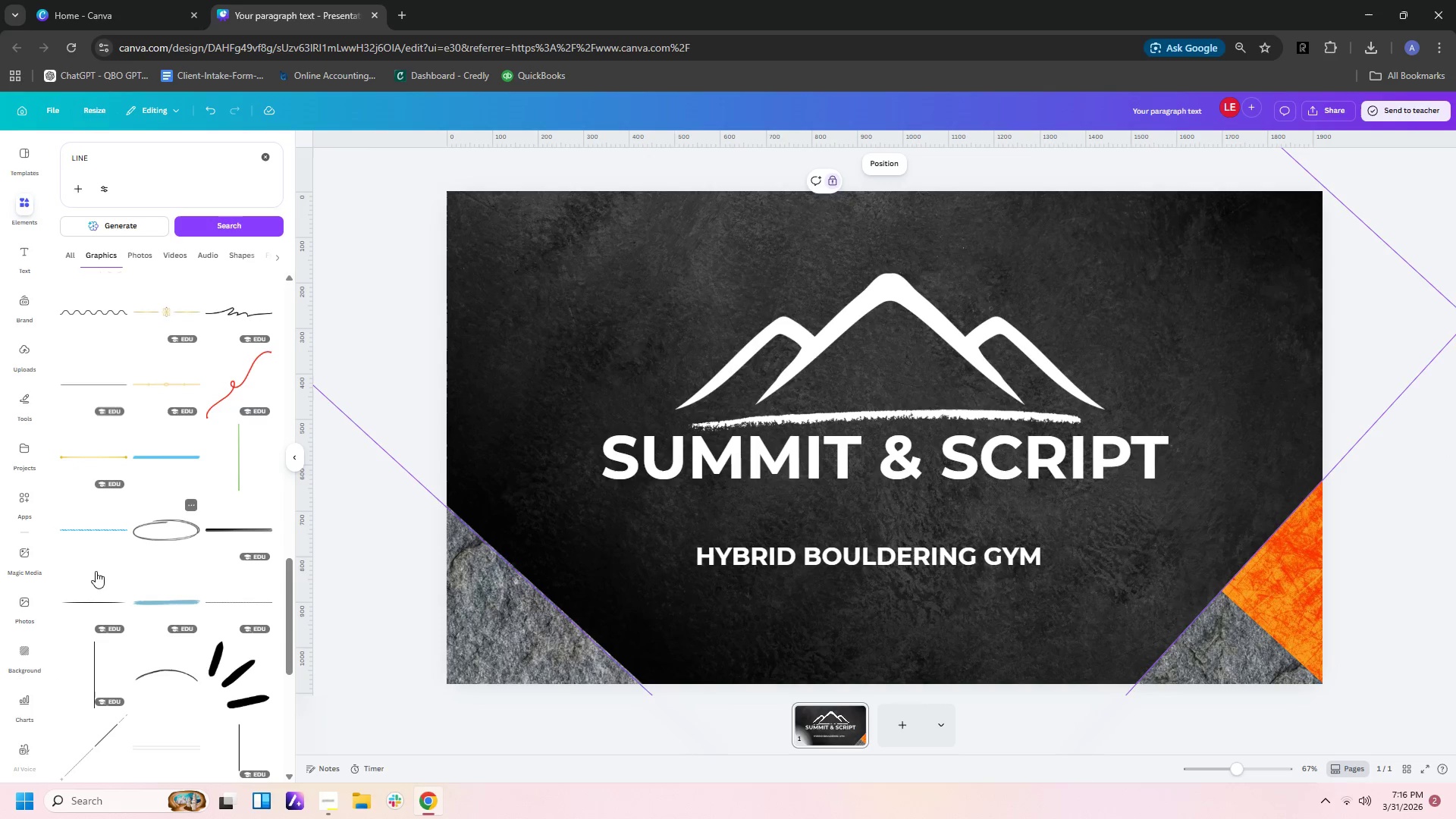 
left_click([92, 605])
 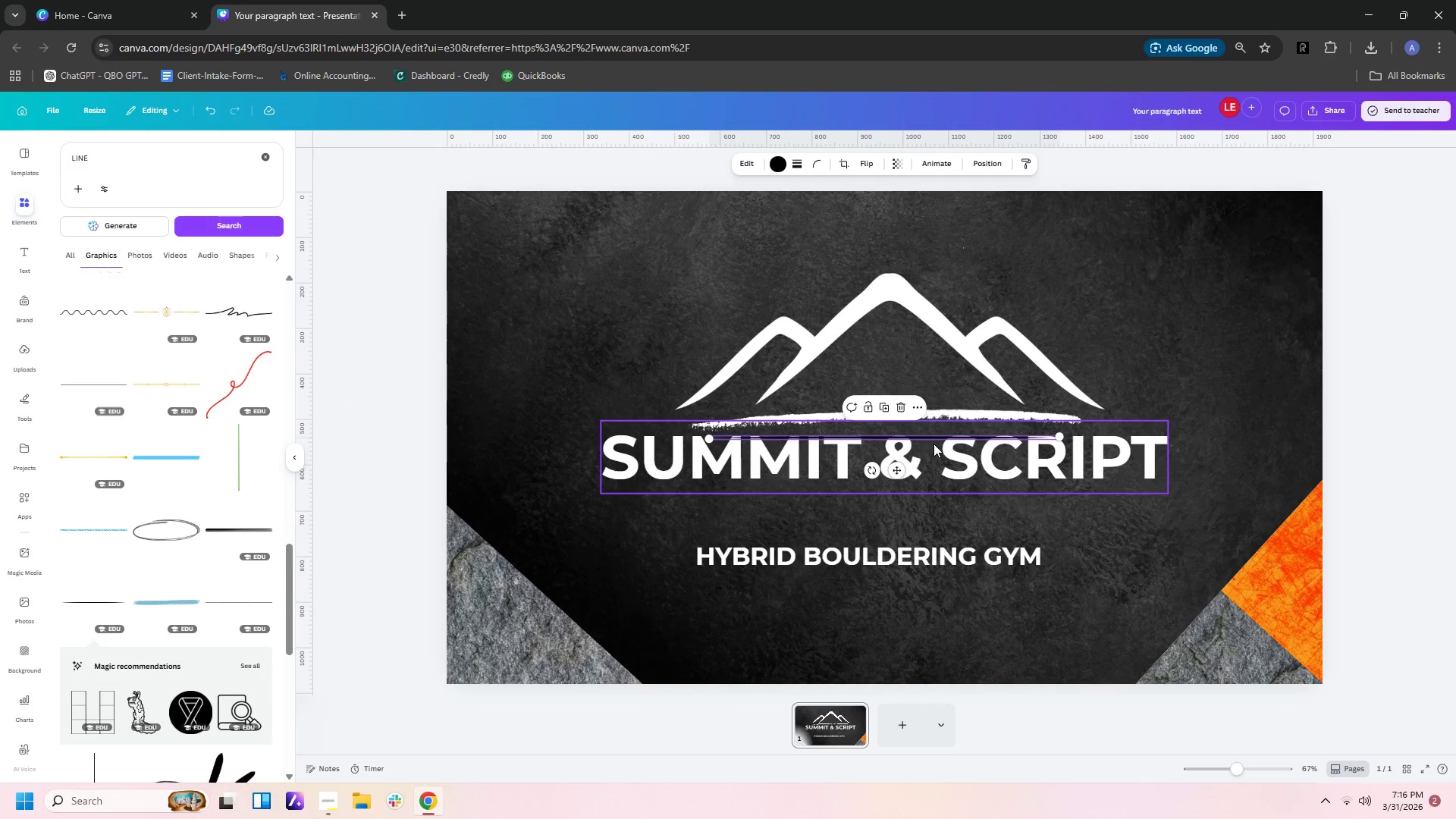 
left_click_drag(start_coordinate=[937, 434], to_coordinate=[935, 467])
 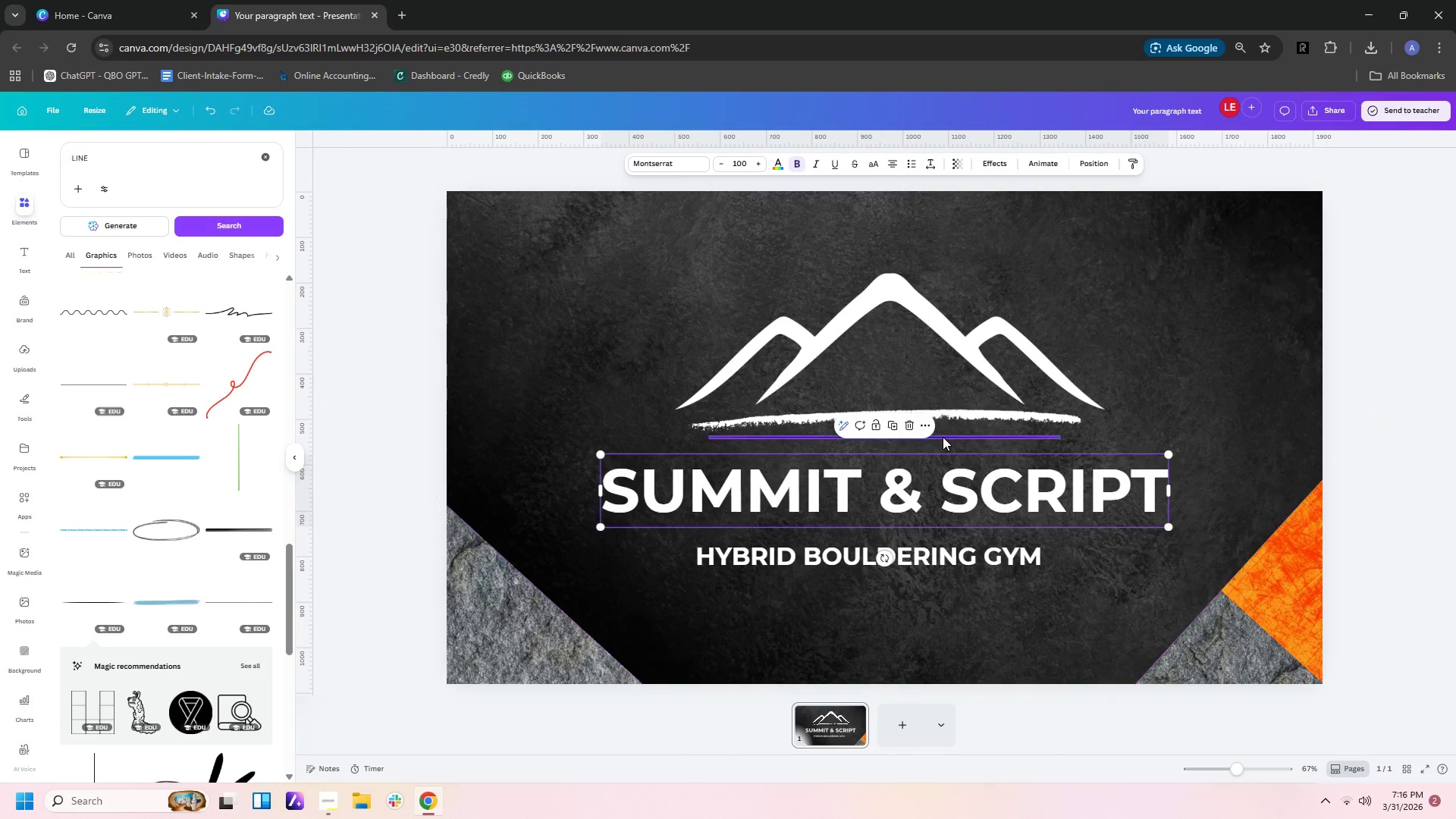 
left_click_drag(start_coordinate=[943, 437], to_coordinate=[924, 529])
 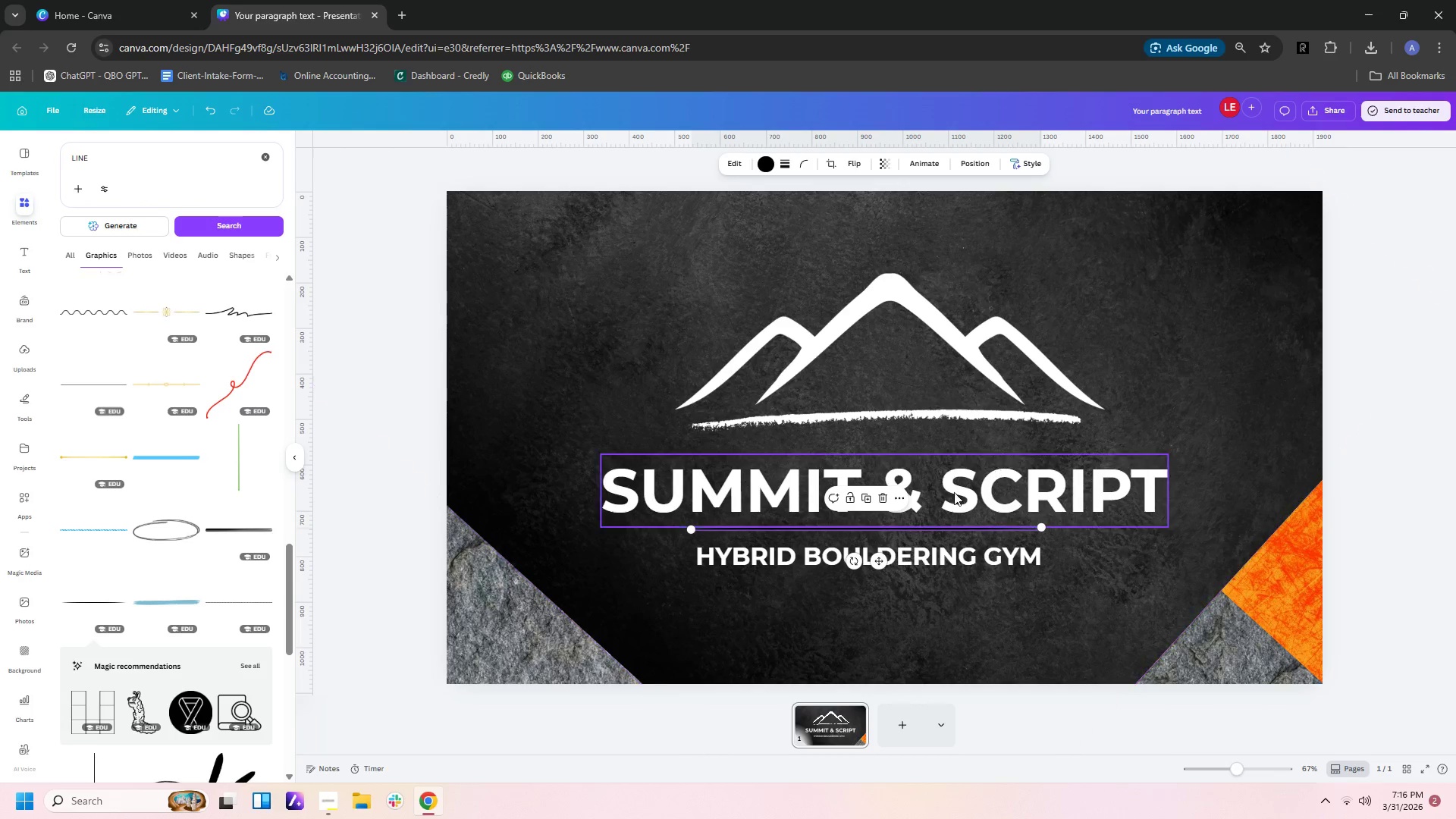 
left_click_drag(start_coordinate=[951, 493], to_coordinate=[954, 476])
 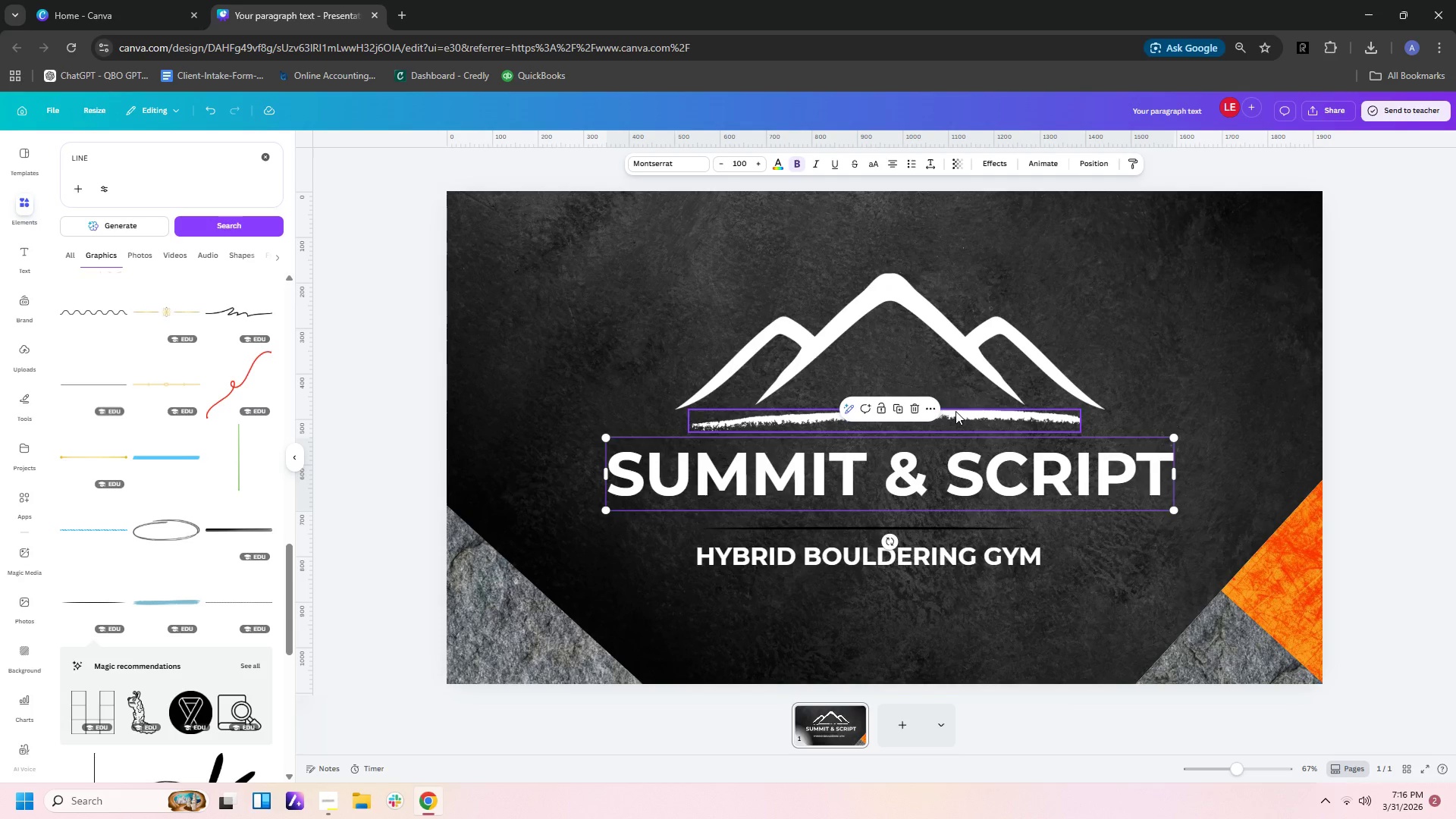 
scroll: coordinate [249, 582], scroll_direction: down, amount: 15.0
 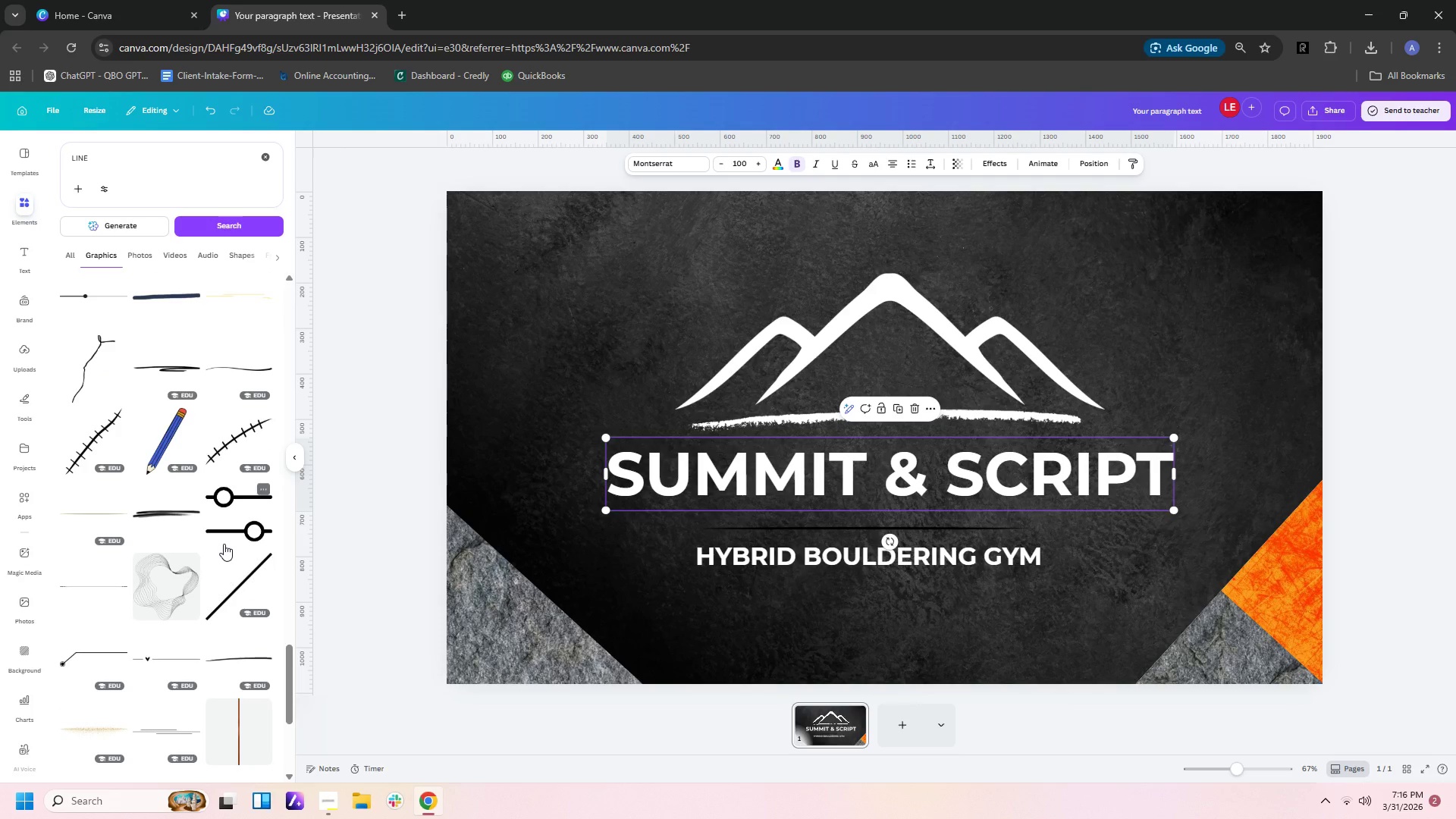 
scroll: coordinate [224, 544], scroll_direction: down, amount: 1.0
 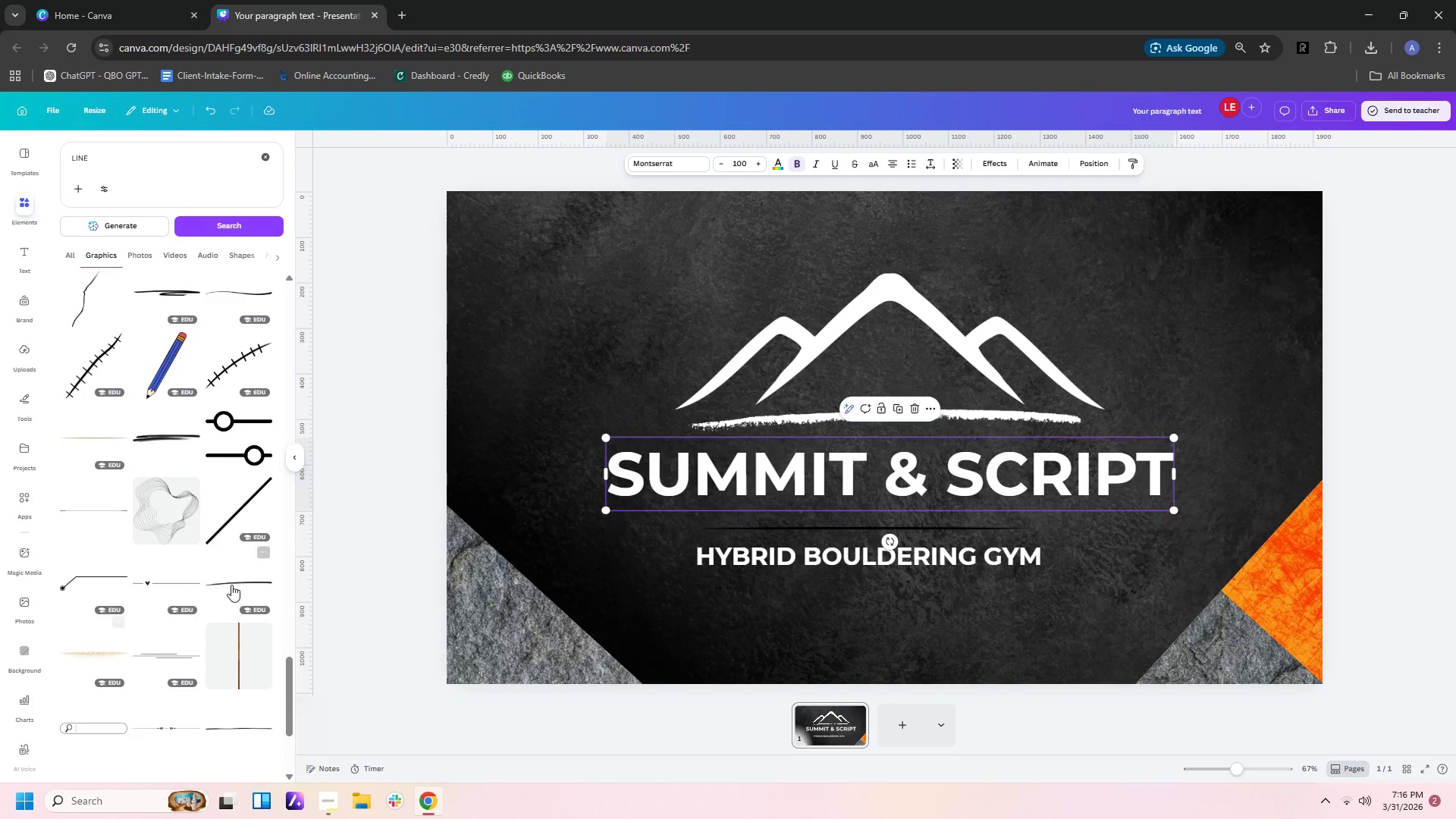 
left_click([231, 585])
 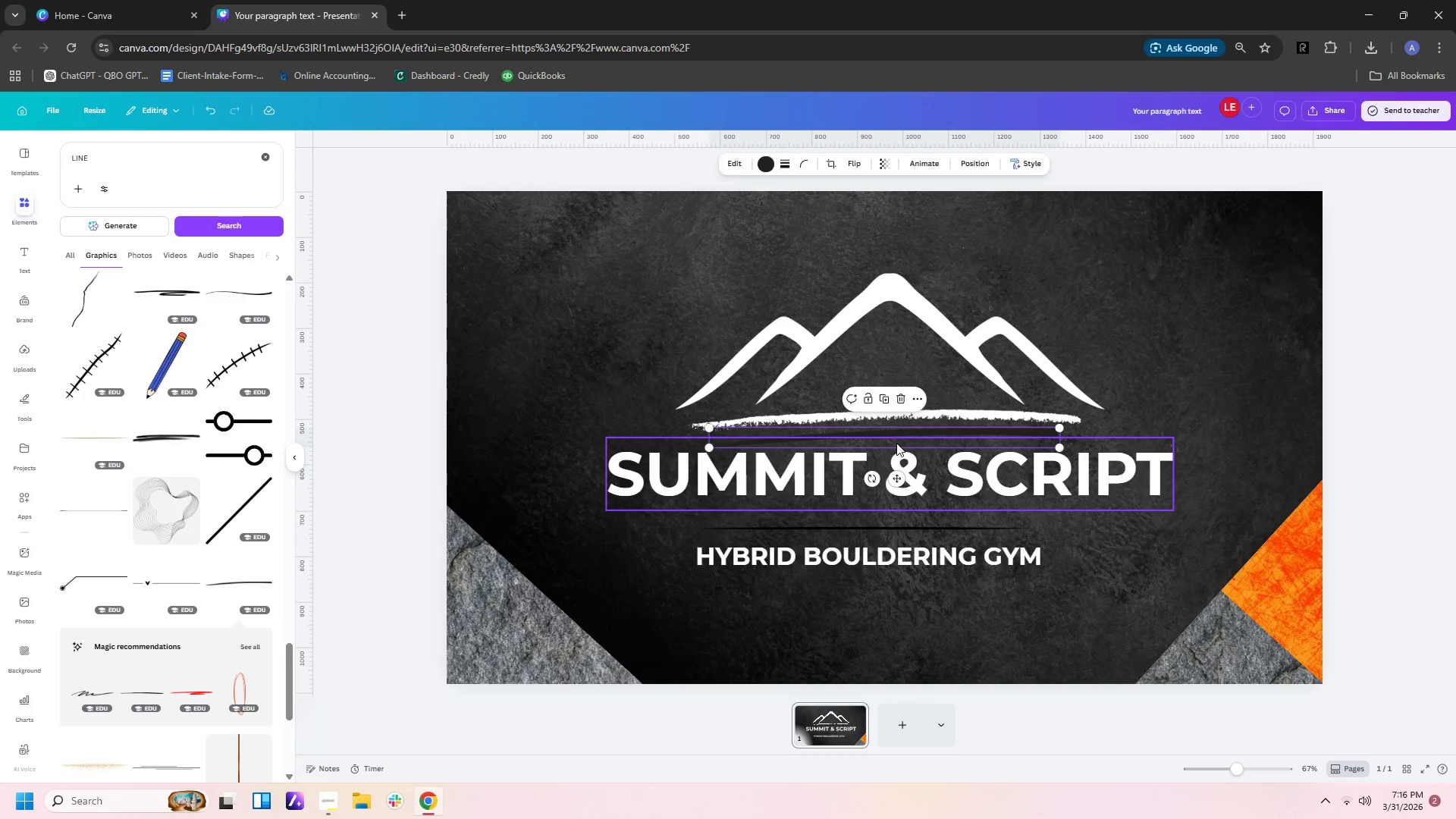 
left_click([900, 431])
 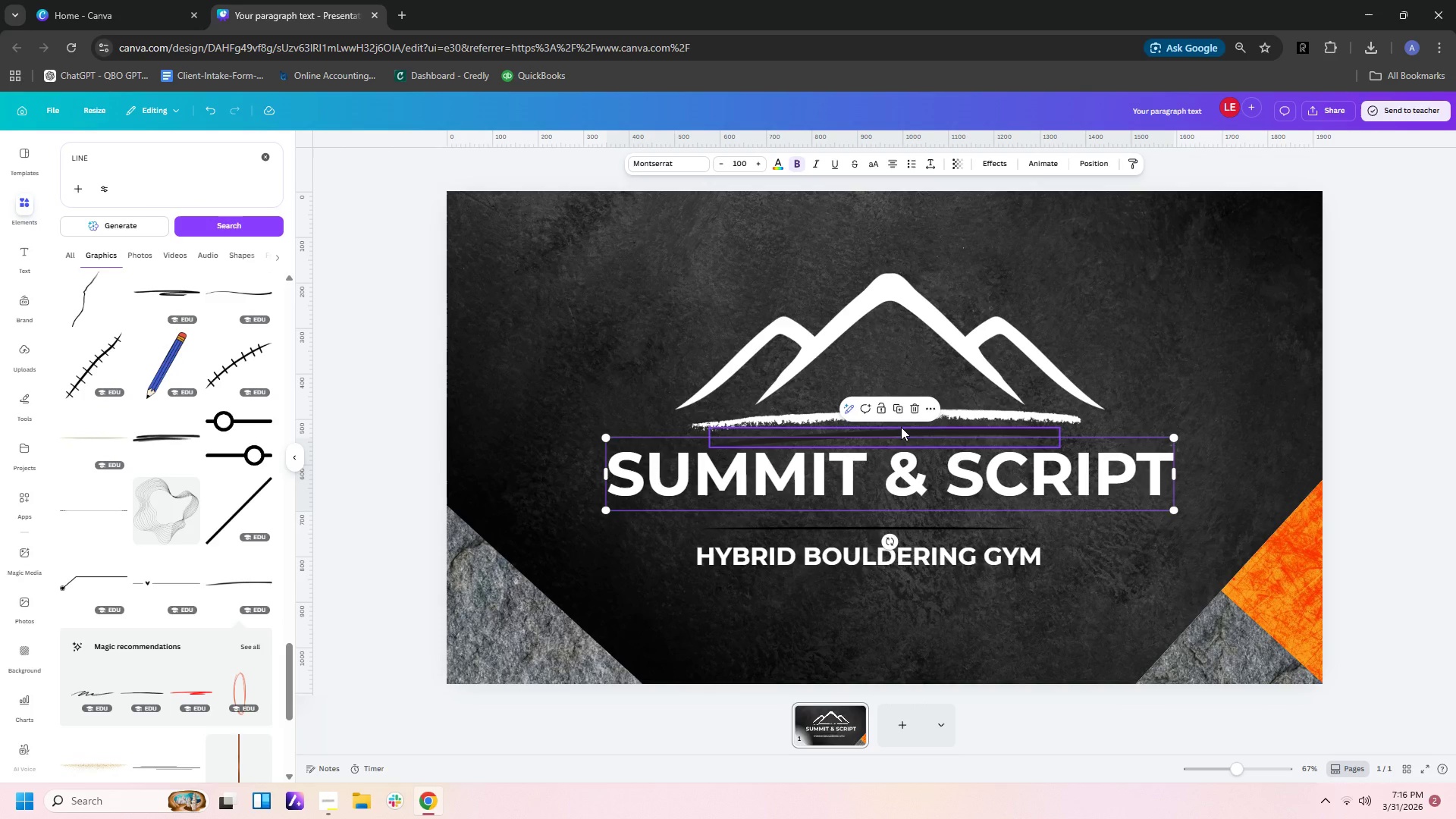 
left_click([901, 427])
 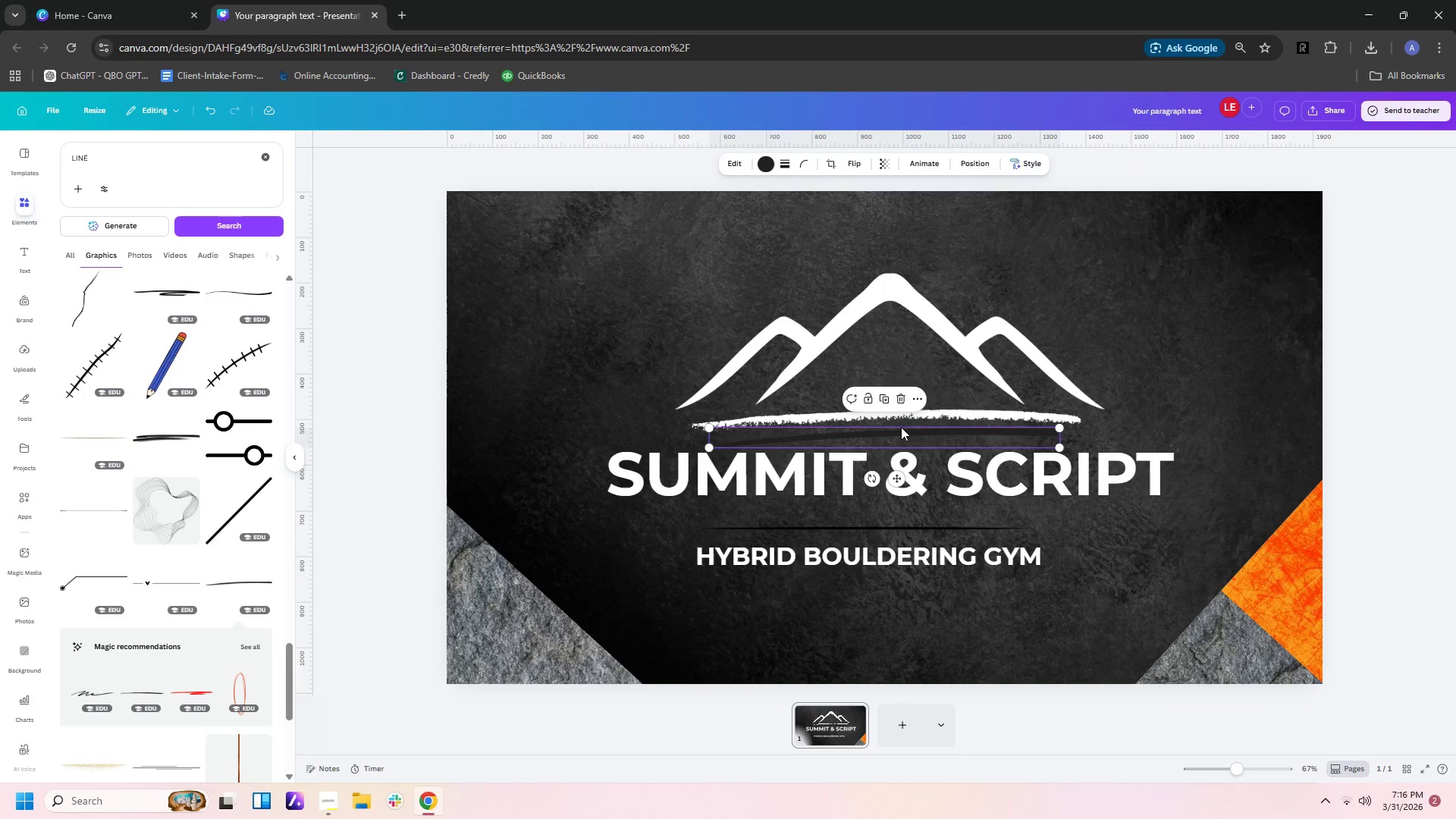 
key(Delete)
 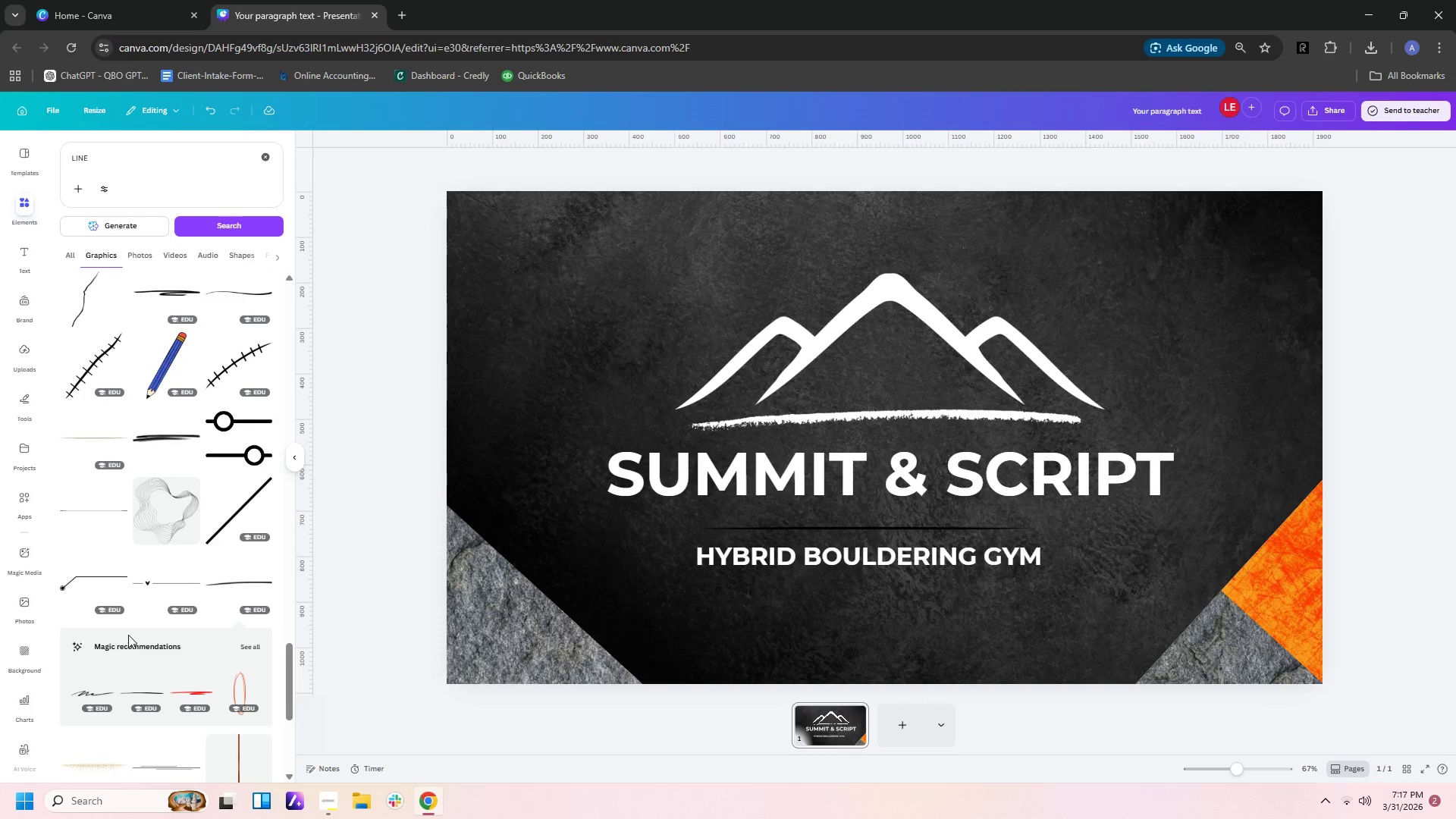 
scroll: coordinate [139, 626], scroll_direction: down, amount: 3.0
 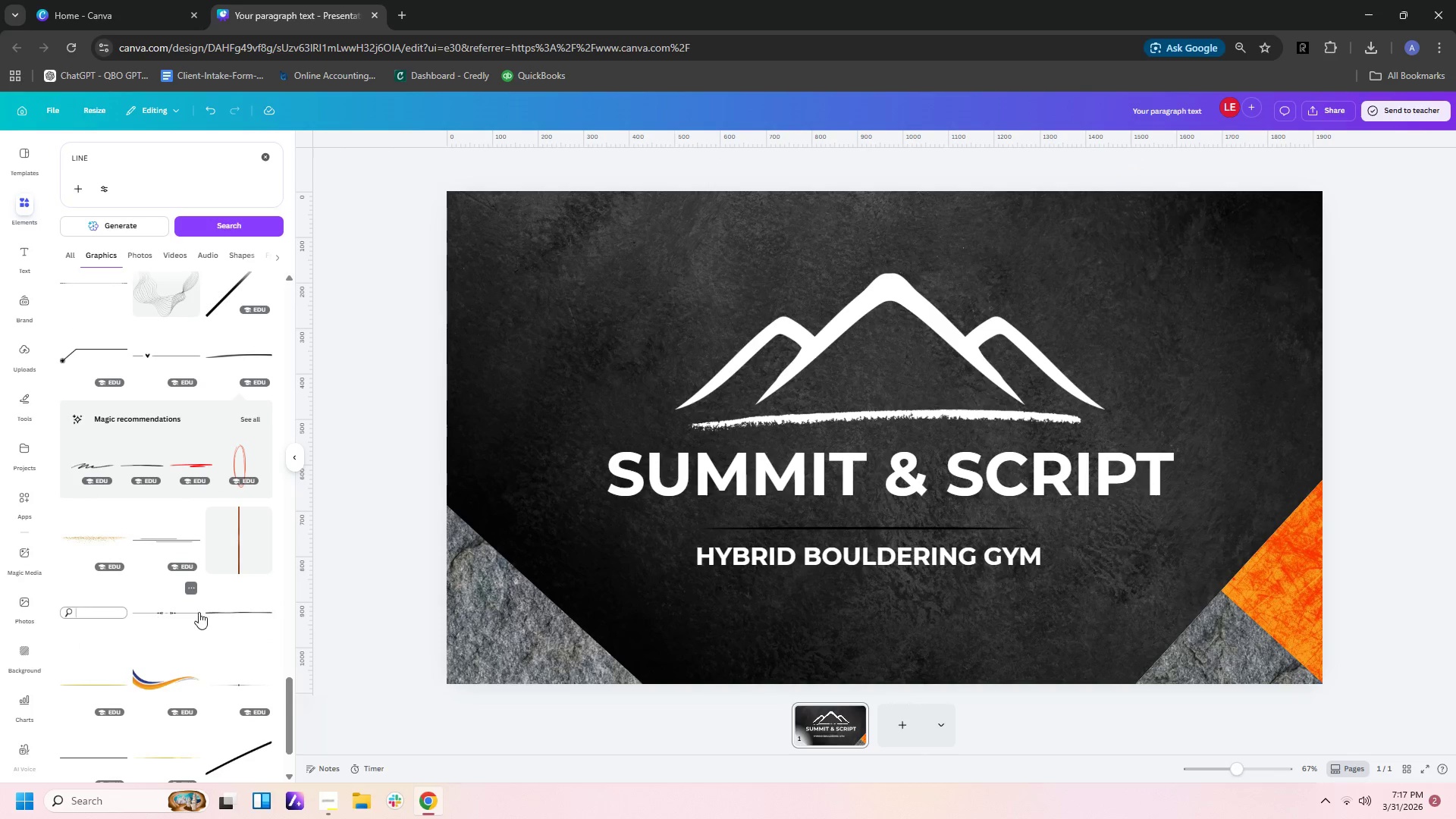 
left_click([260, 612])
 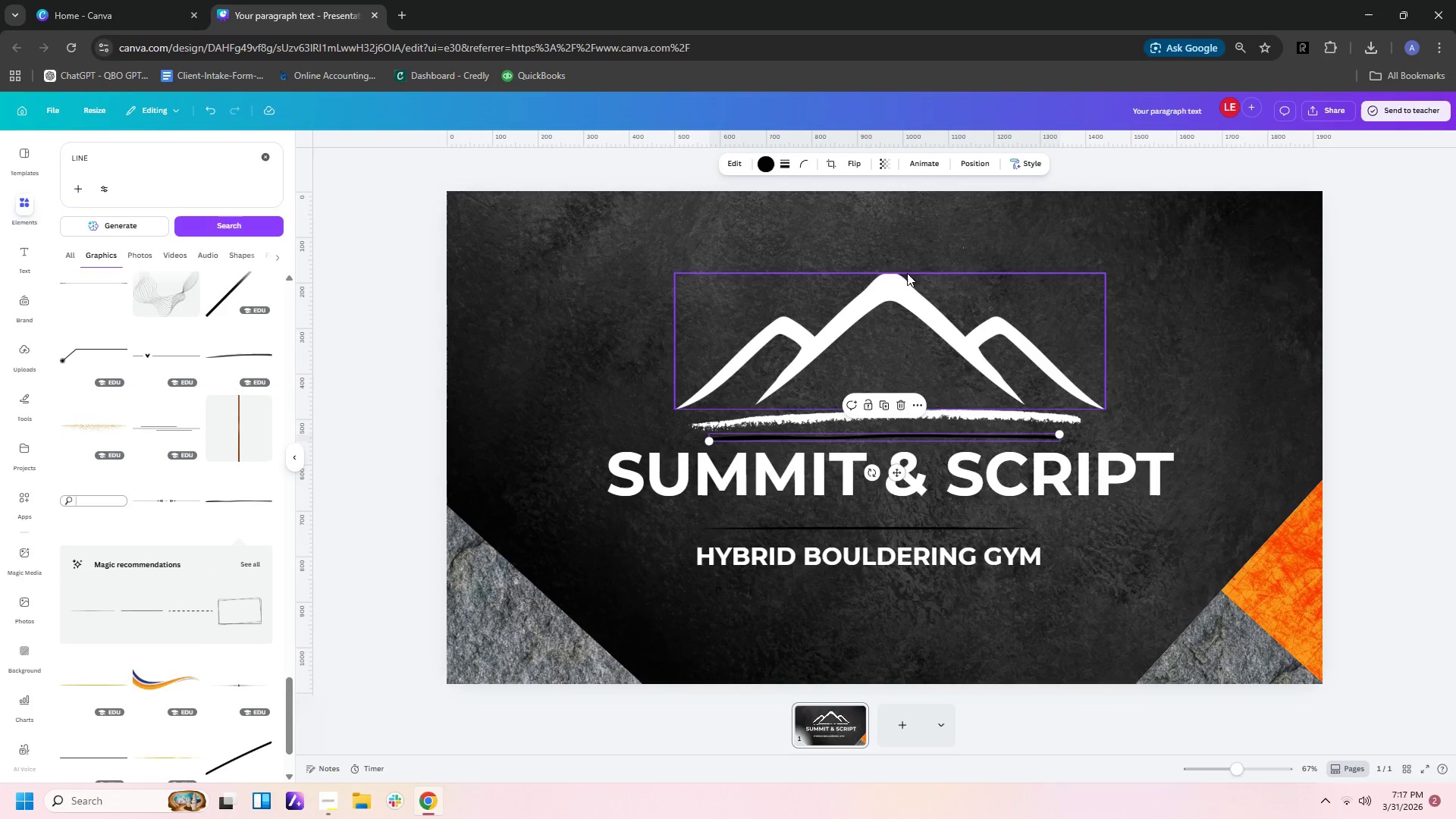 
left_click([768, 164])
 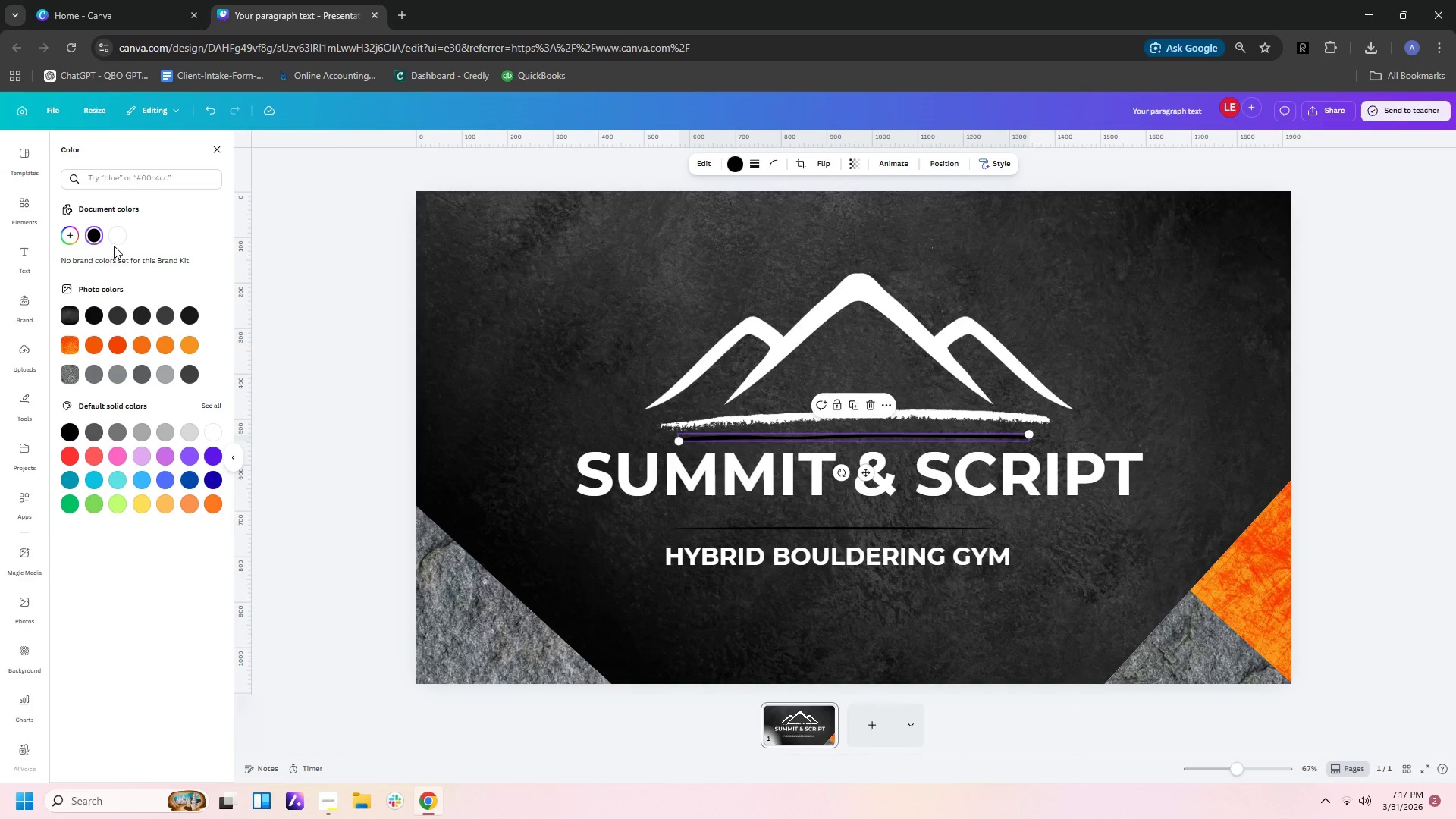 
left_click([118, 235])
 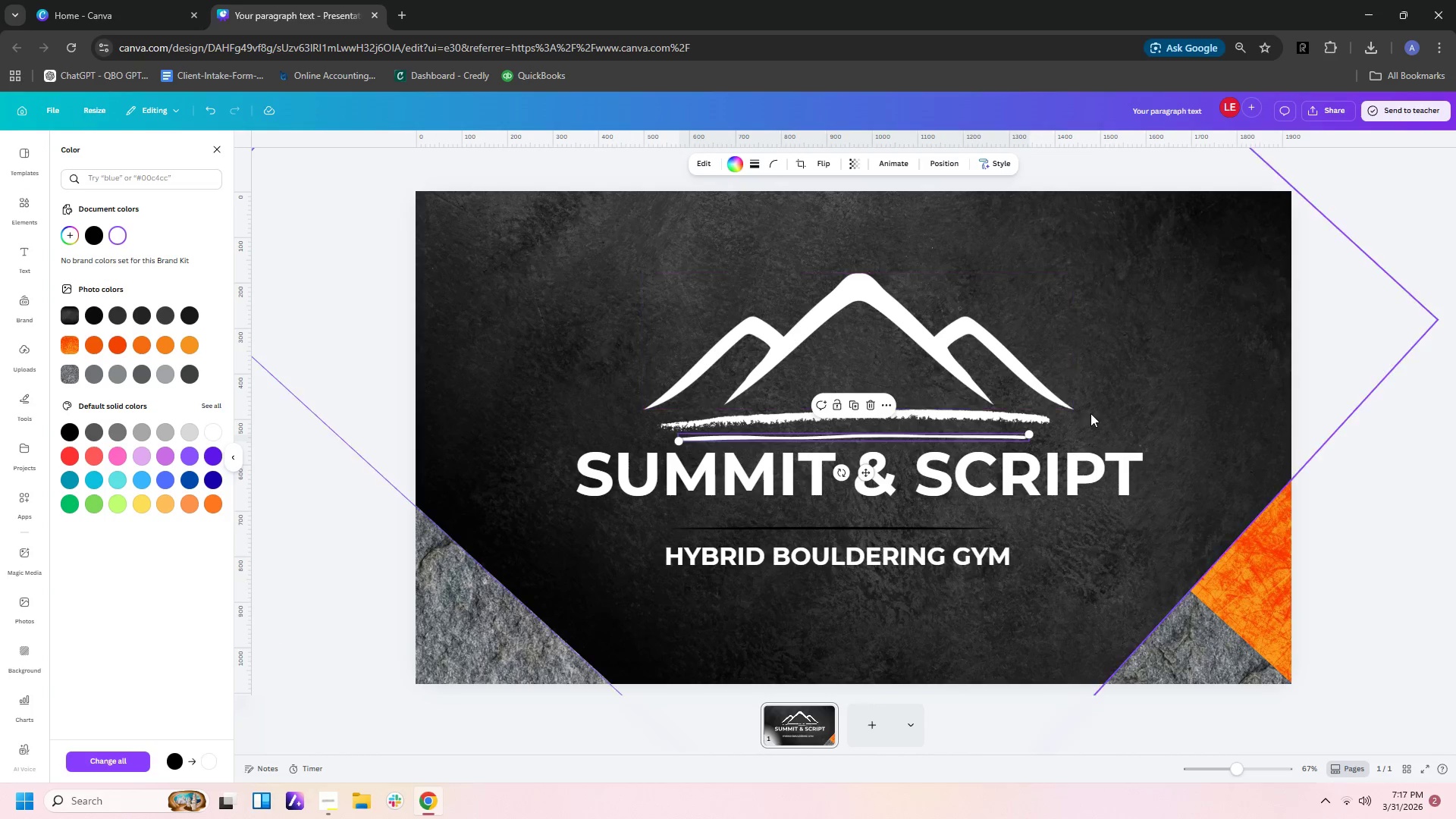 
left_click([1115, 428])
 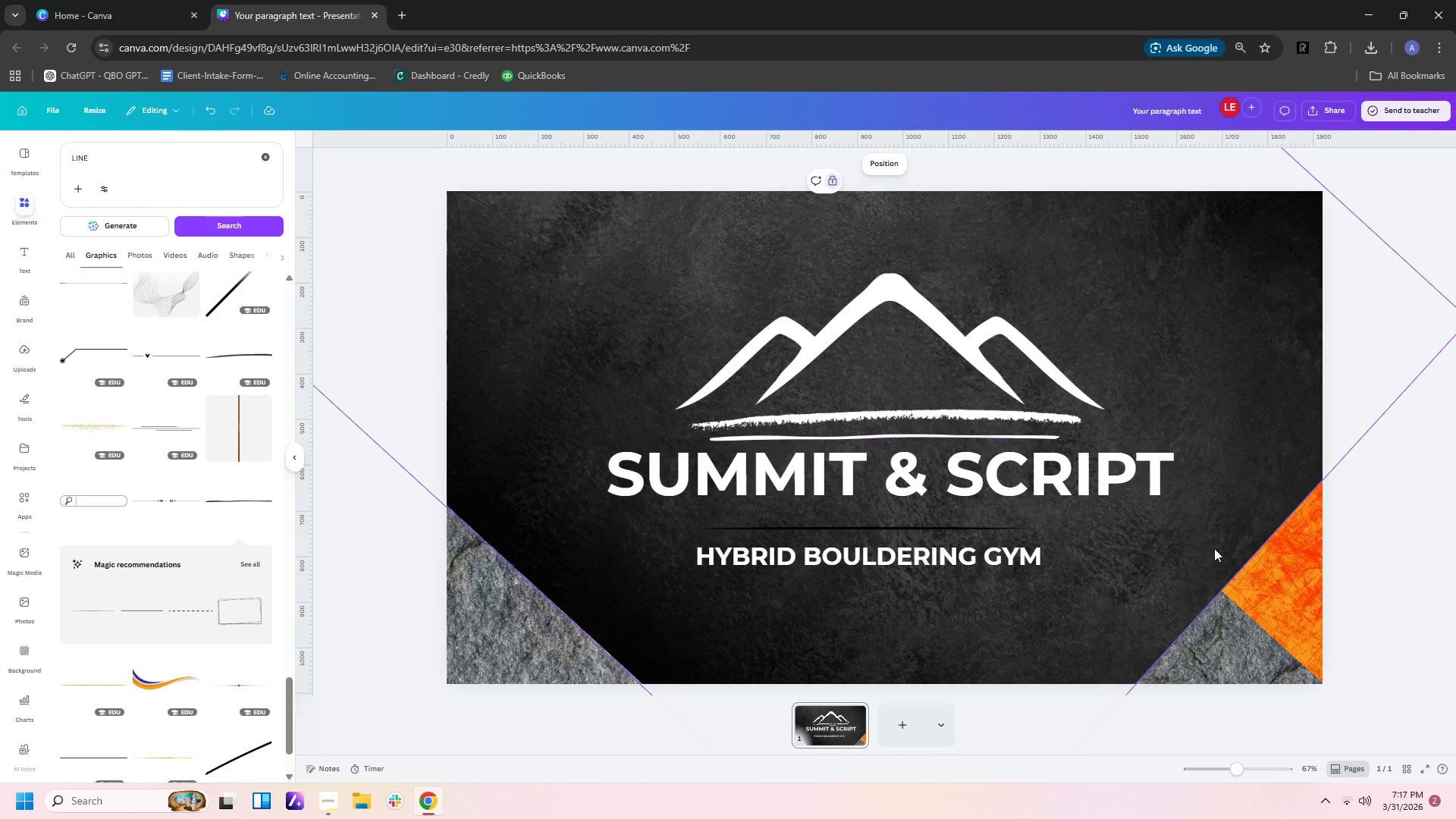 
left_click([1214, 551])
 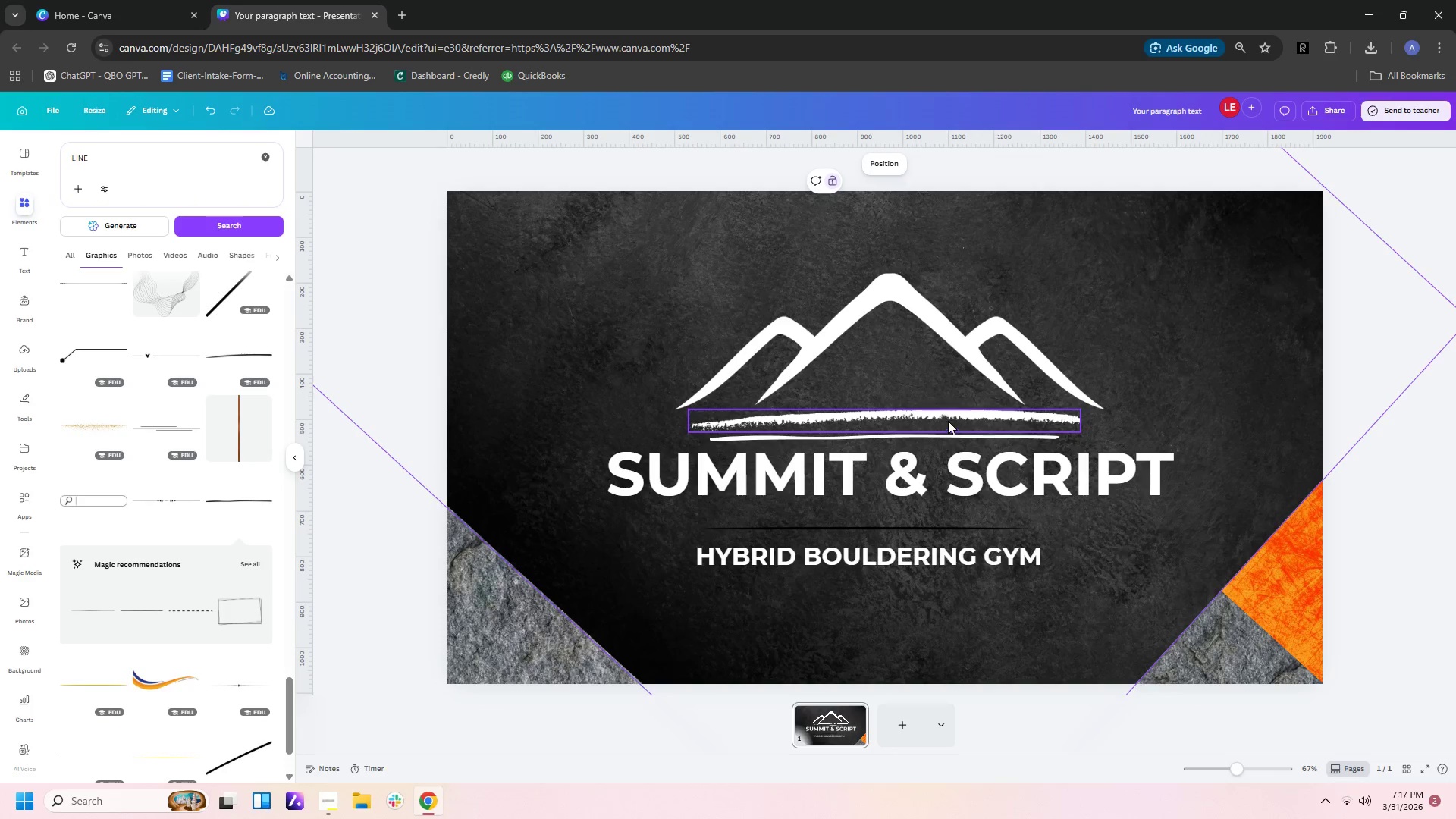 
left_click_drag(start_coordinate=[947, 418], to_coordinate=[946, 239])
 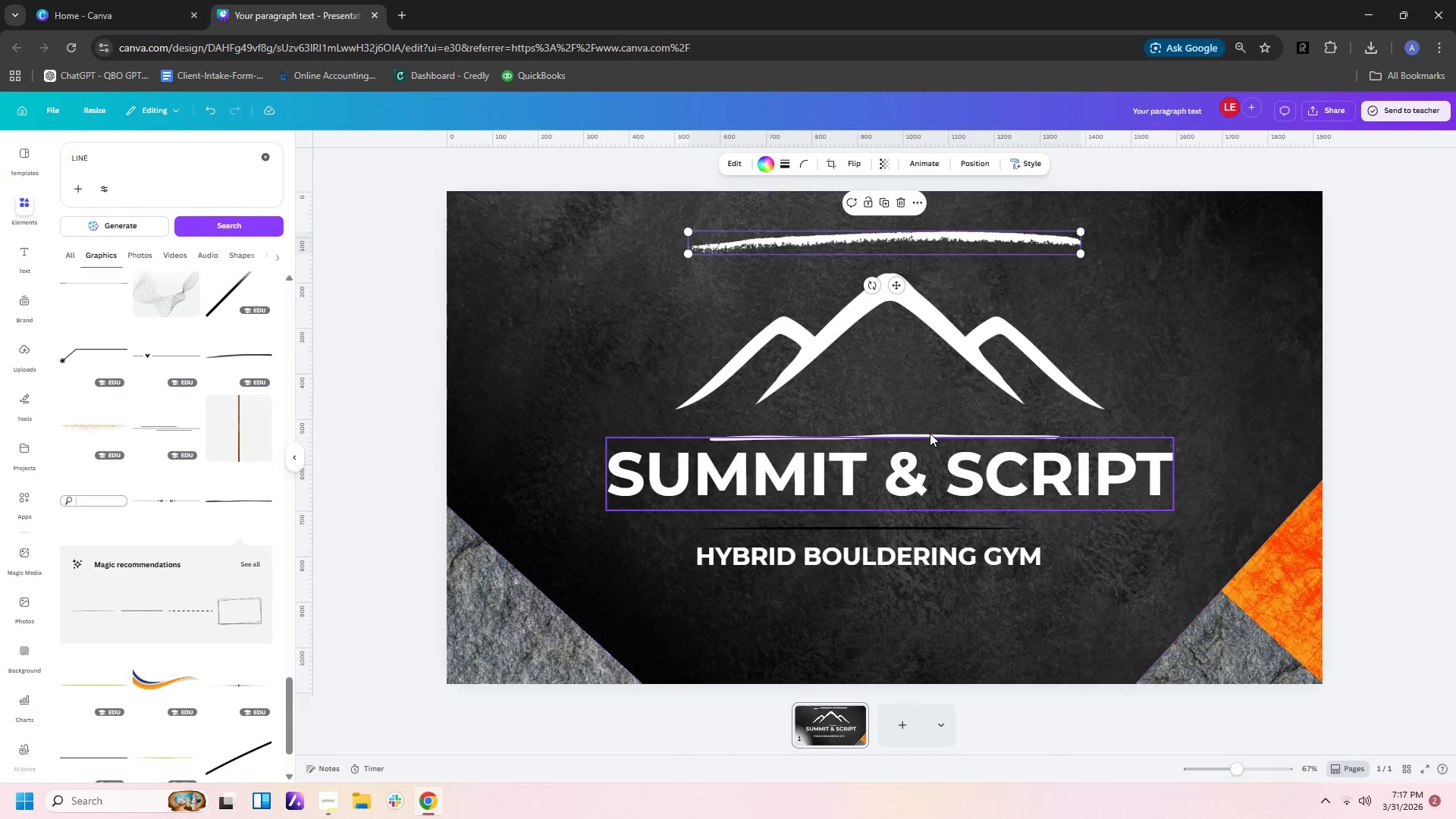 
left_click([930, 433])
 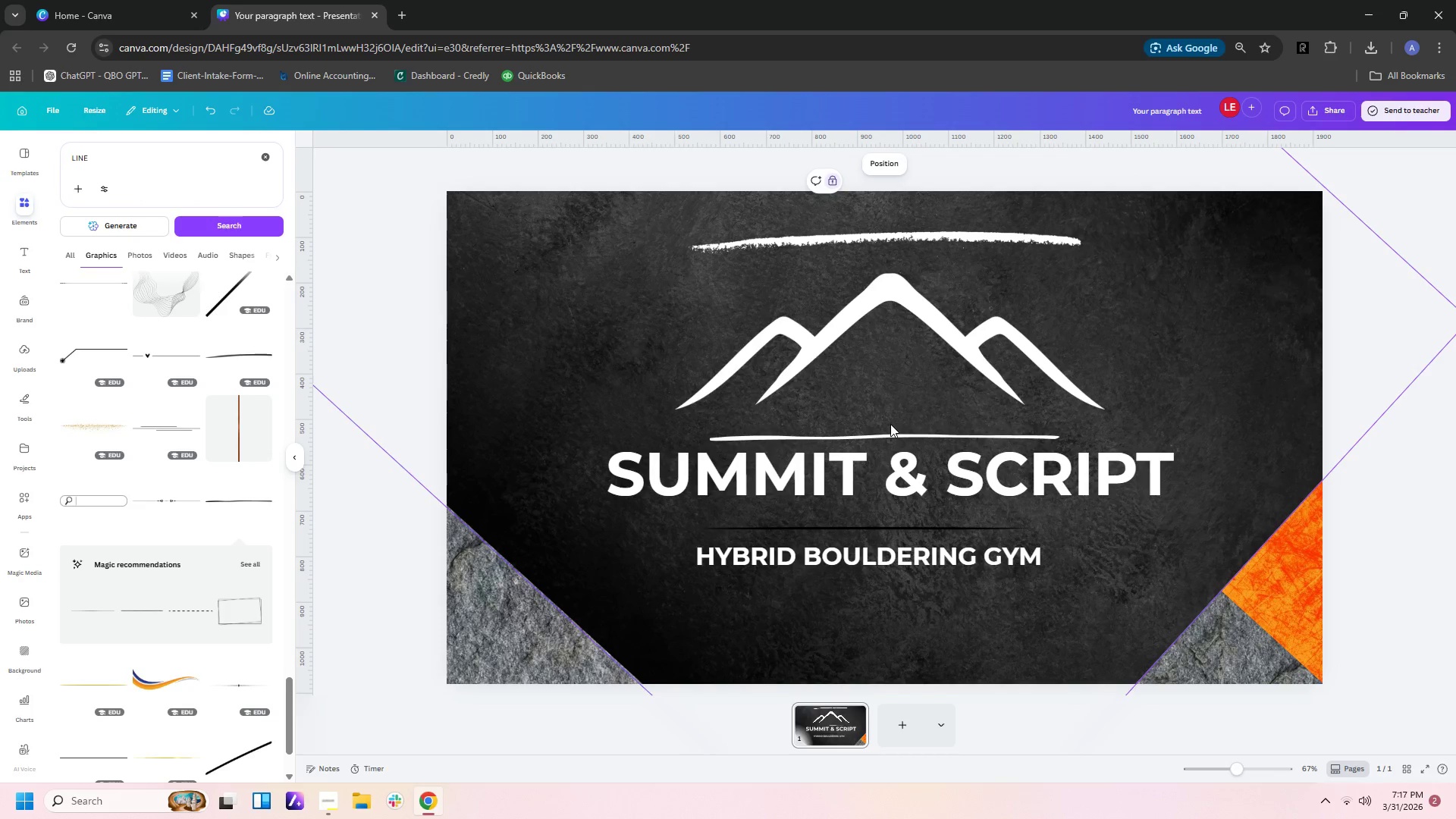 
double_click([956, 425])
 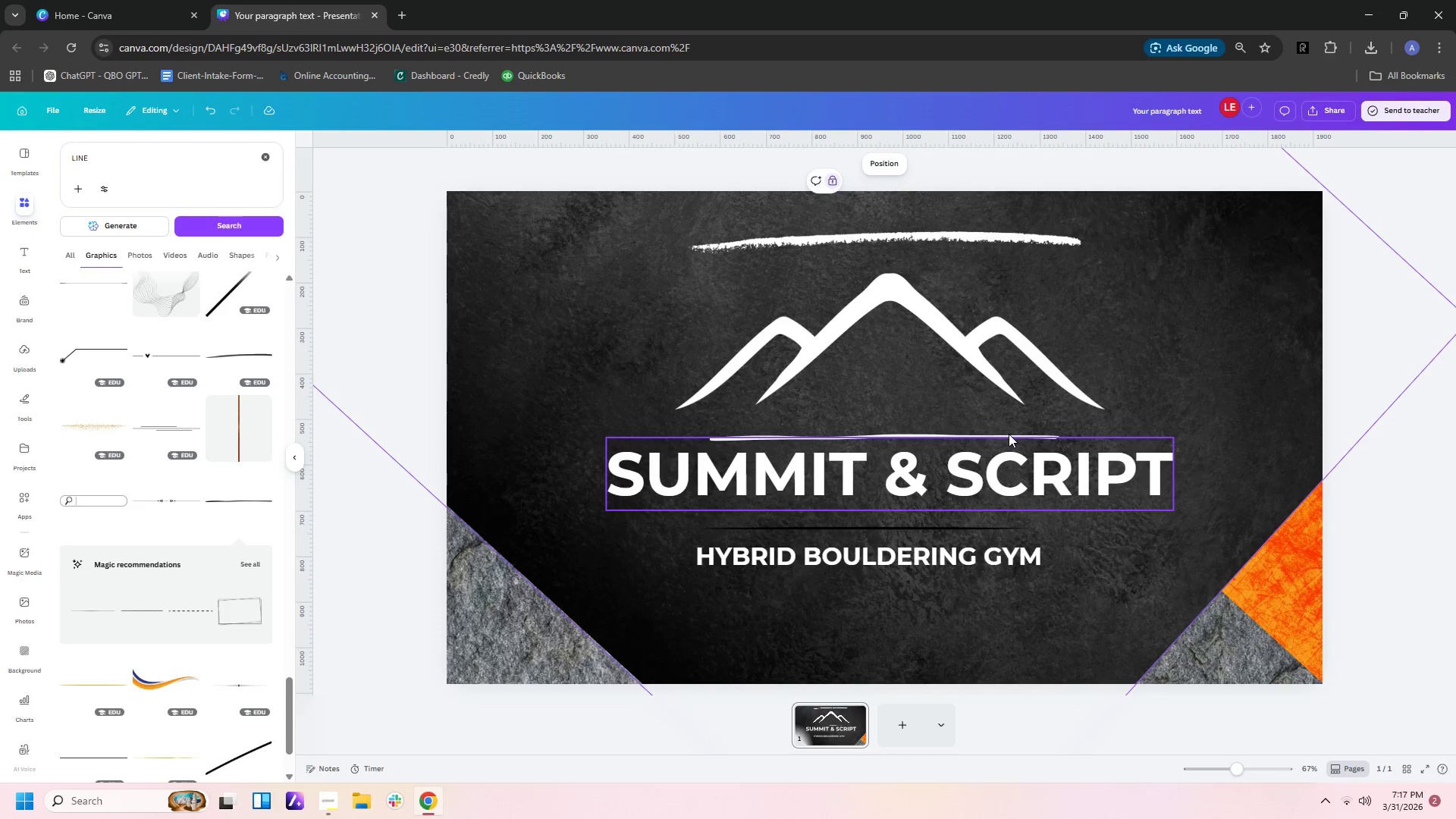 
left_click([1009, 434])
 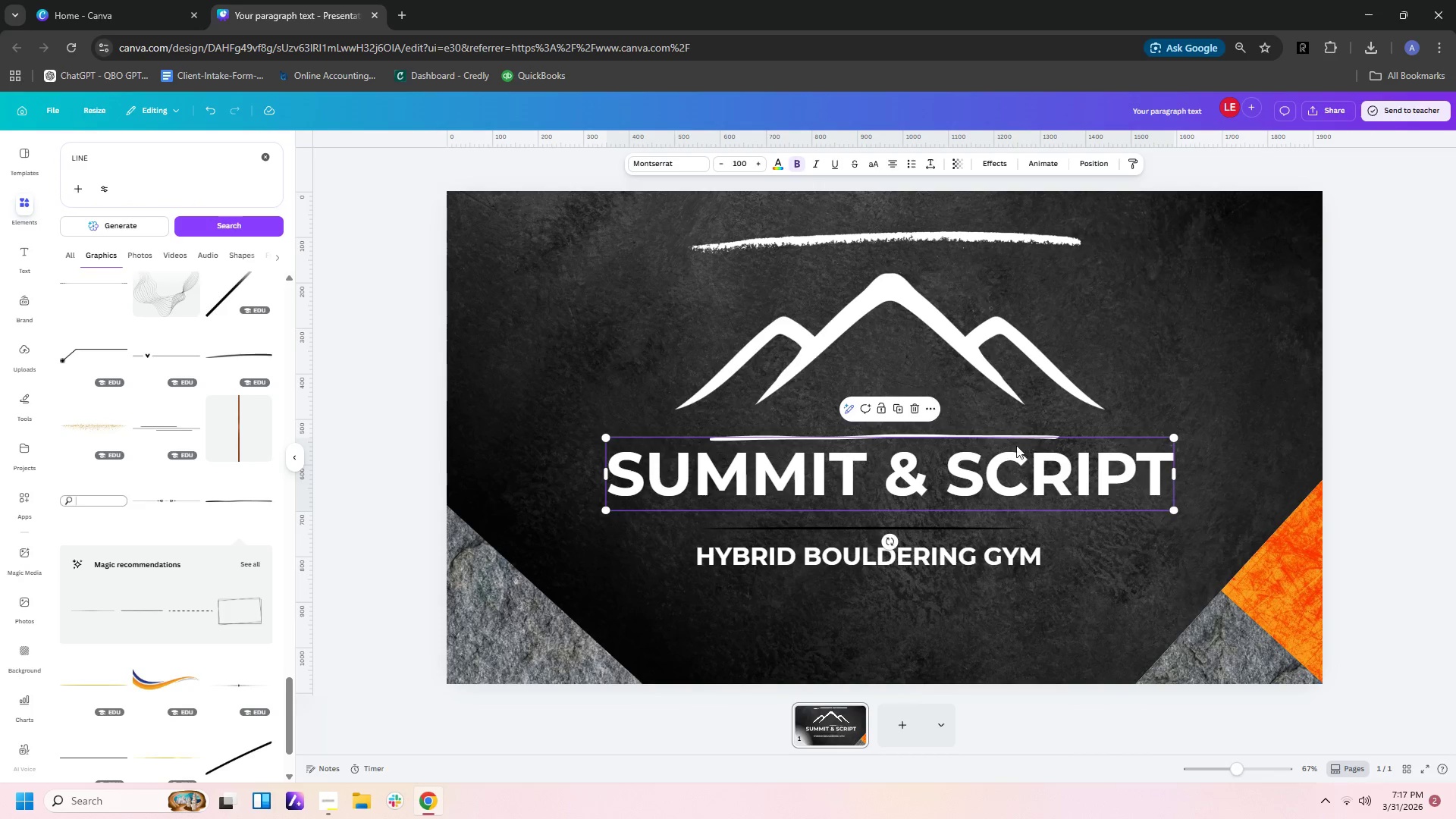 
left_click_drag(start_coordinate=[1015, 446], to_coordinate=[1013, 458])
 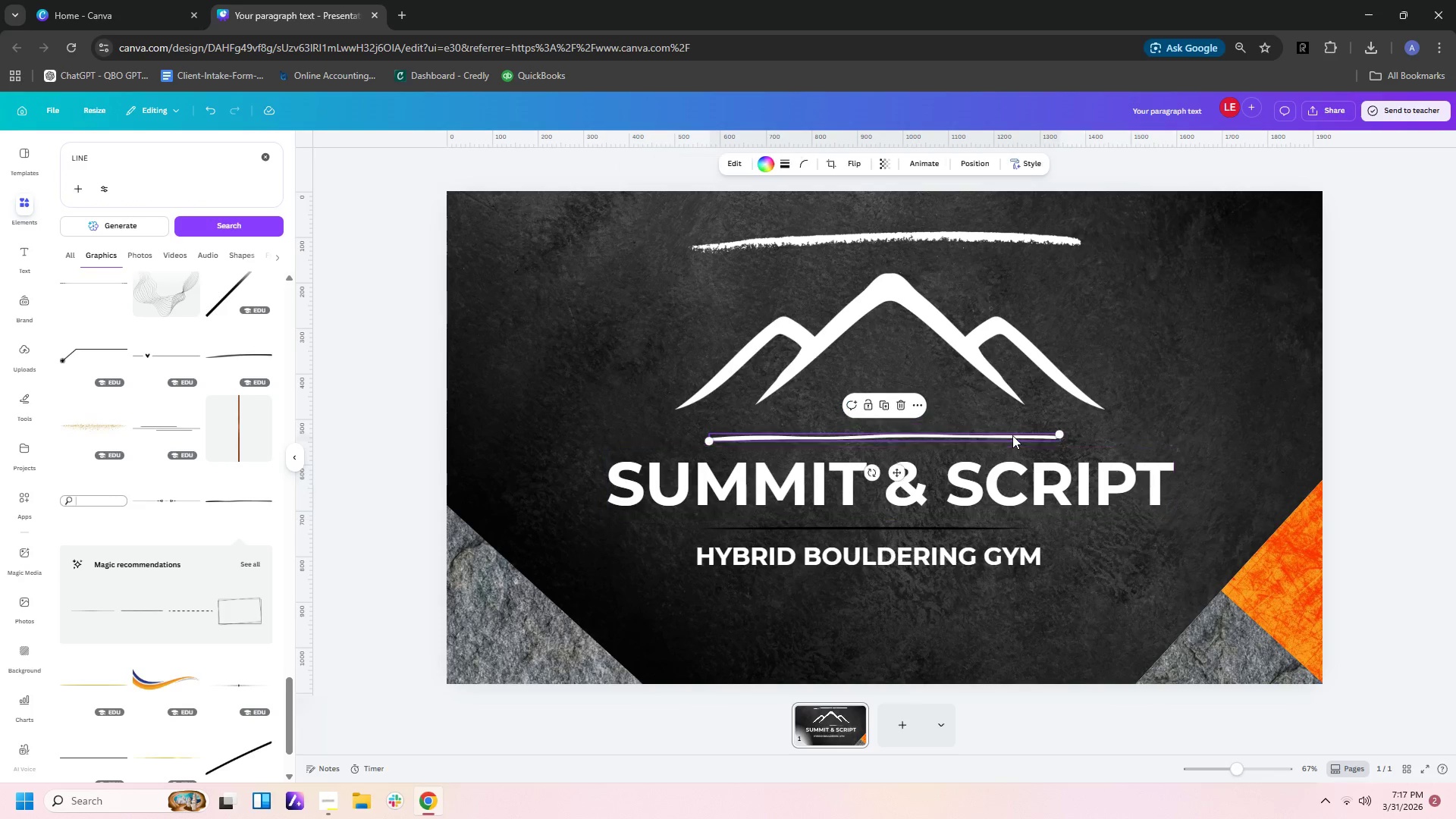 
left_click([1012, 435])
 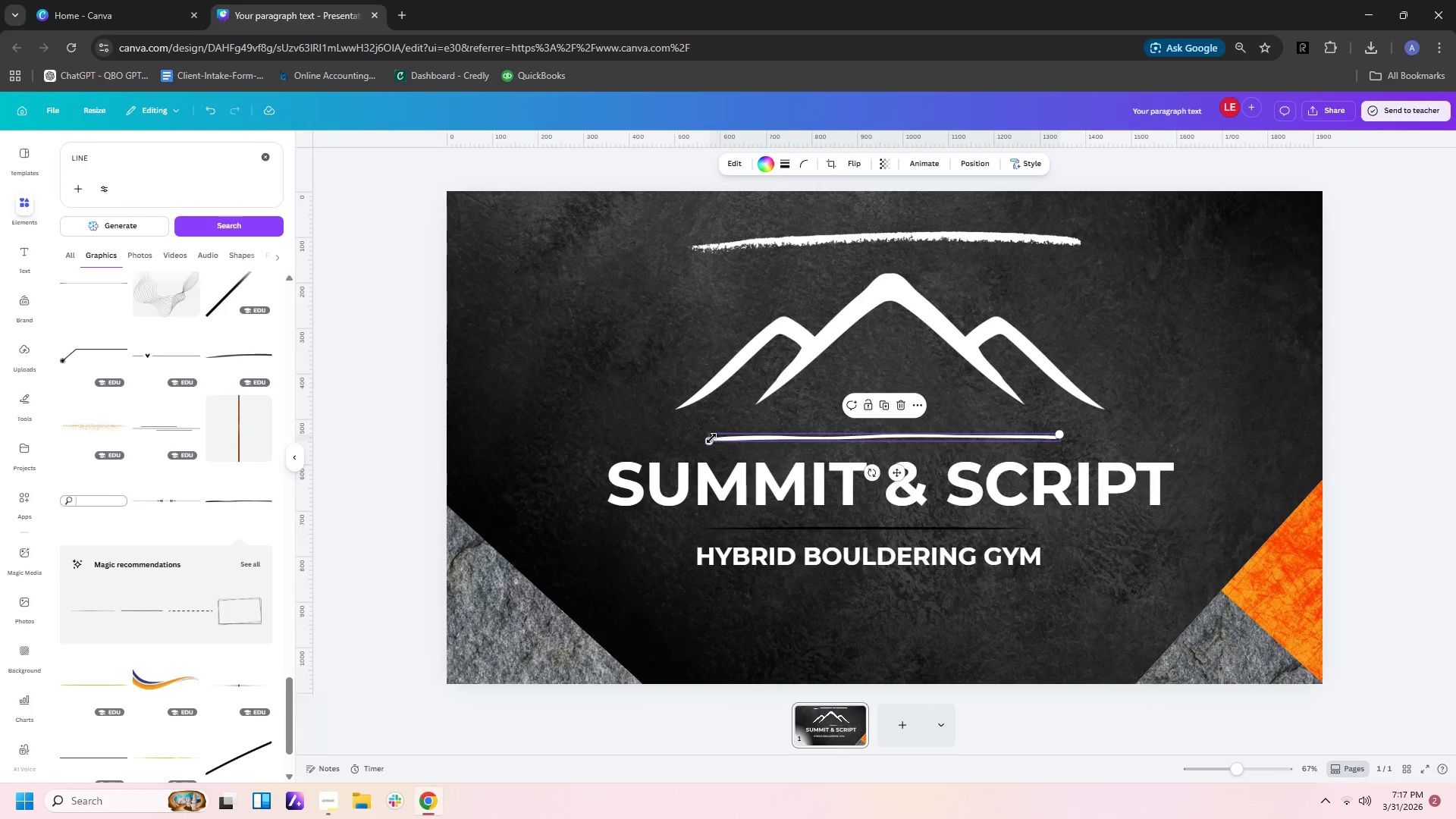 
left_click_drag(start_coordinate=[711, 438], to_coordinate=[661, 439])
 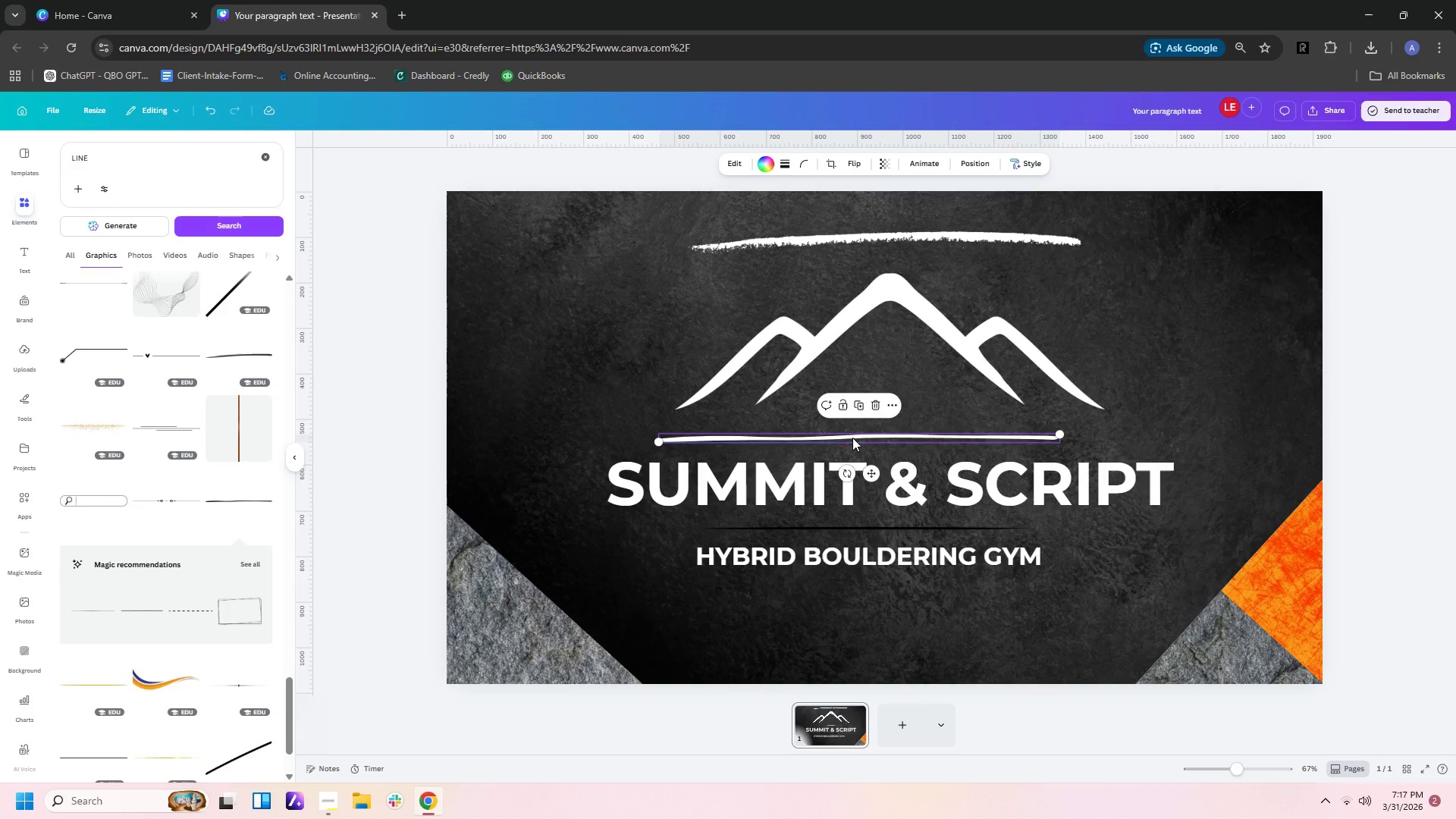 
left_click_drag(start_coordinate=[851, 438], to_coordinate=[874, 431])
 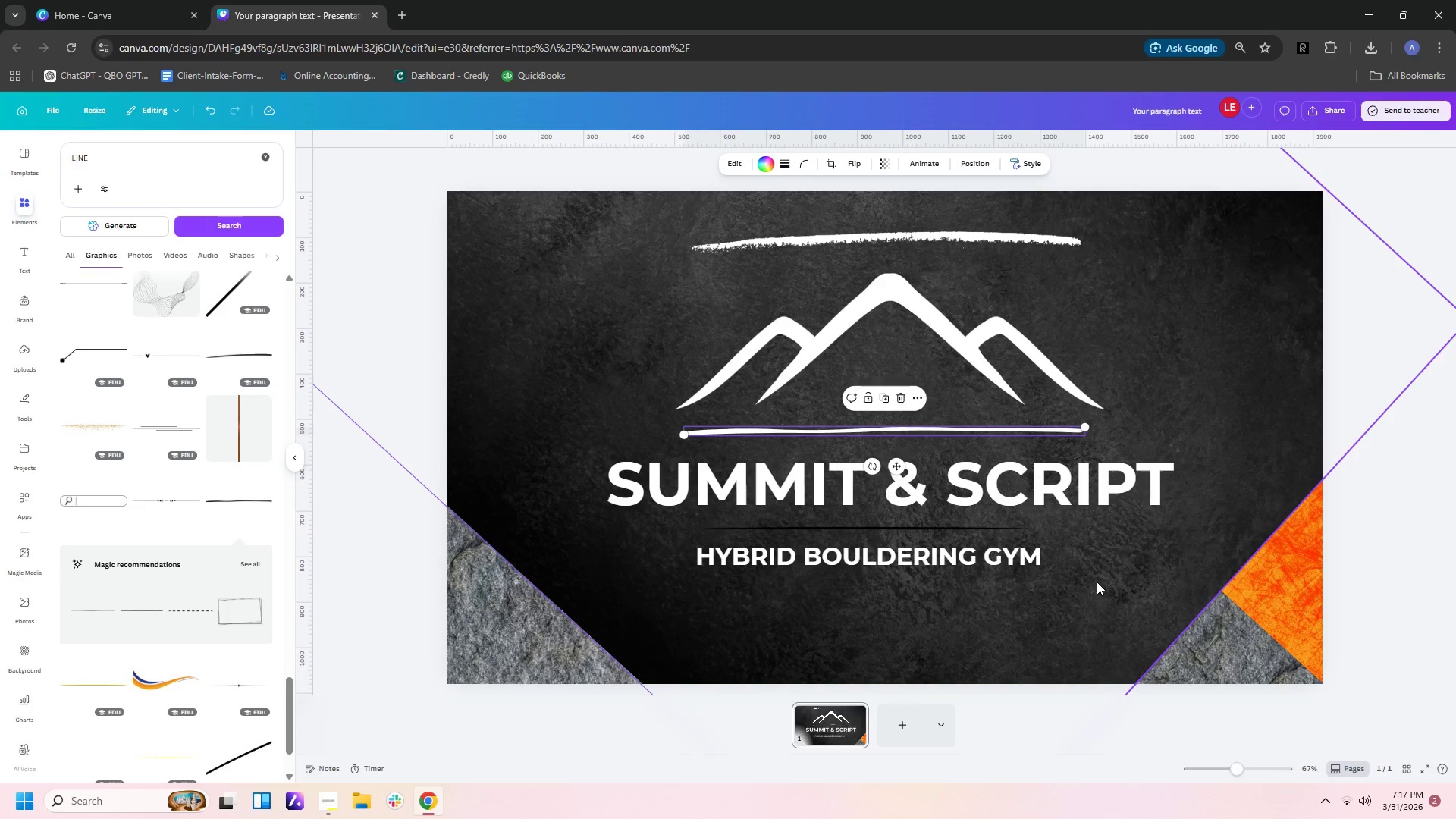 
left_click([1097, 582])
 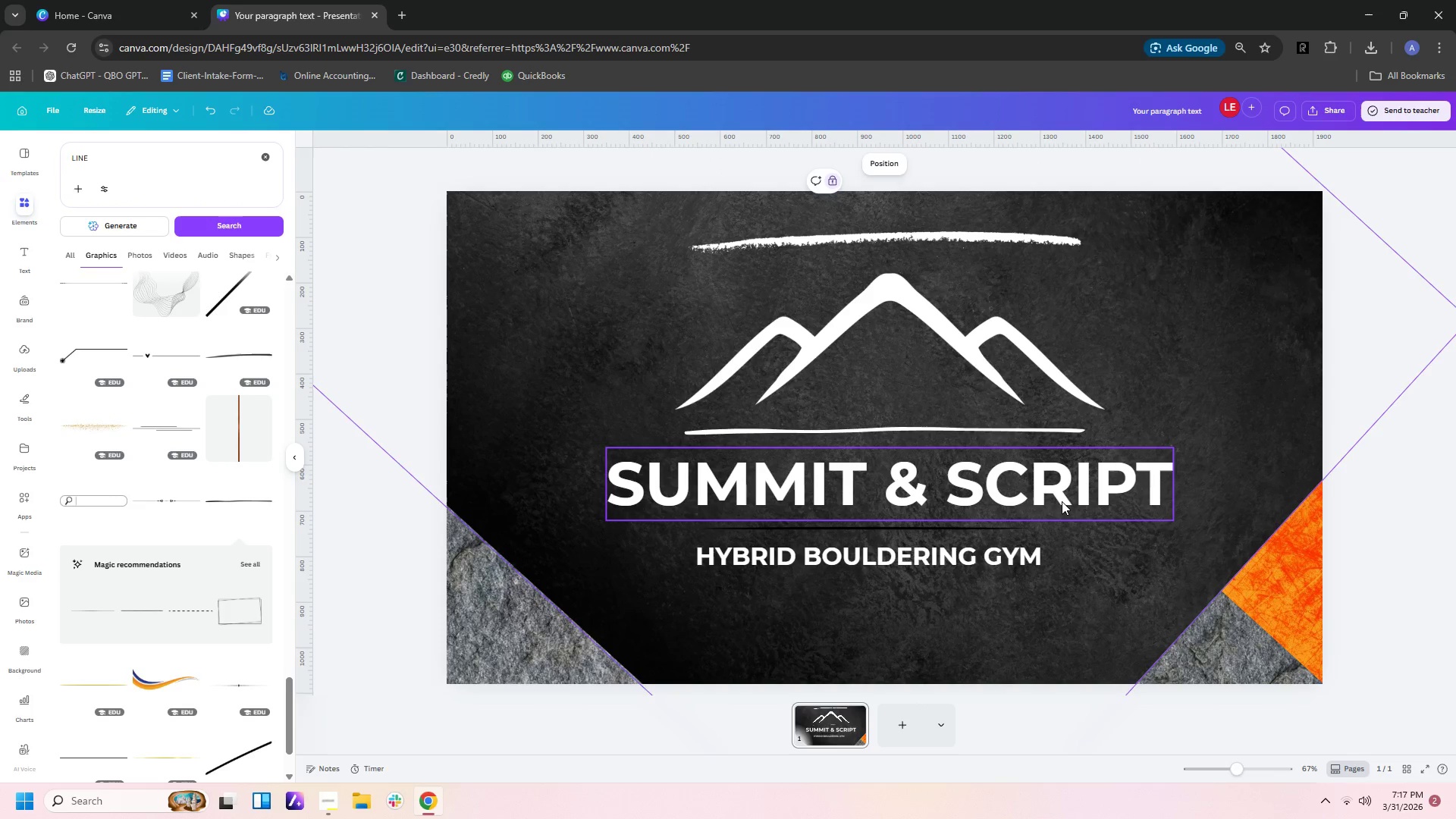 
left_click_drag(start_coordinate=[1062, 500], to_coordinate=[1060, 495])
 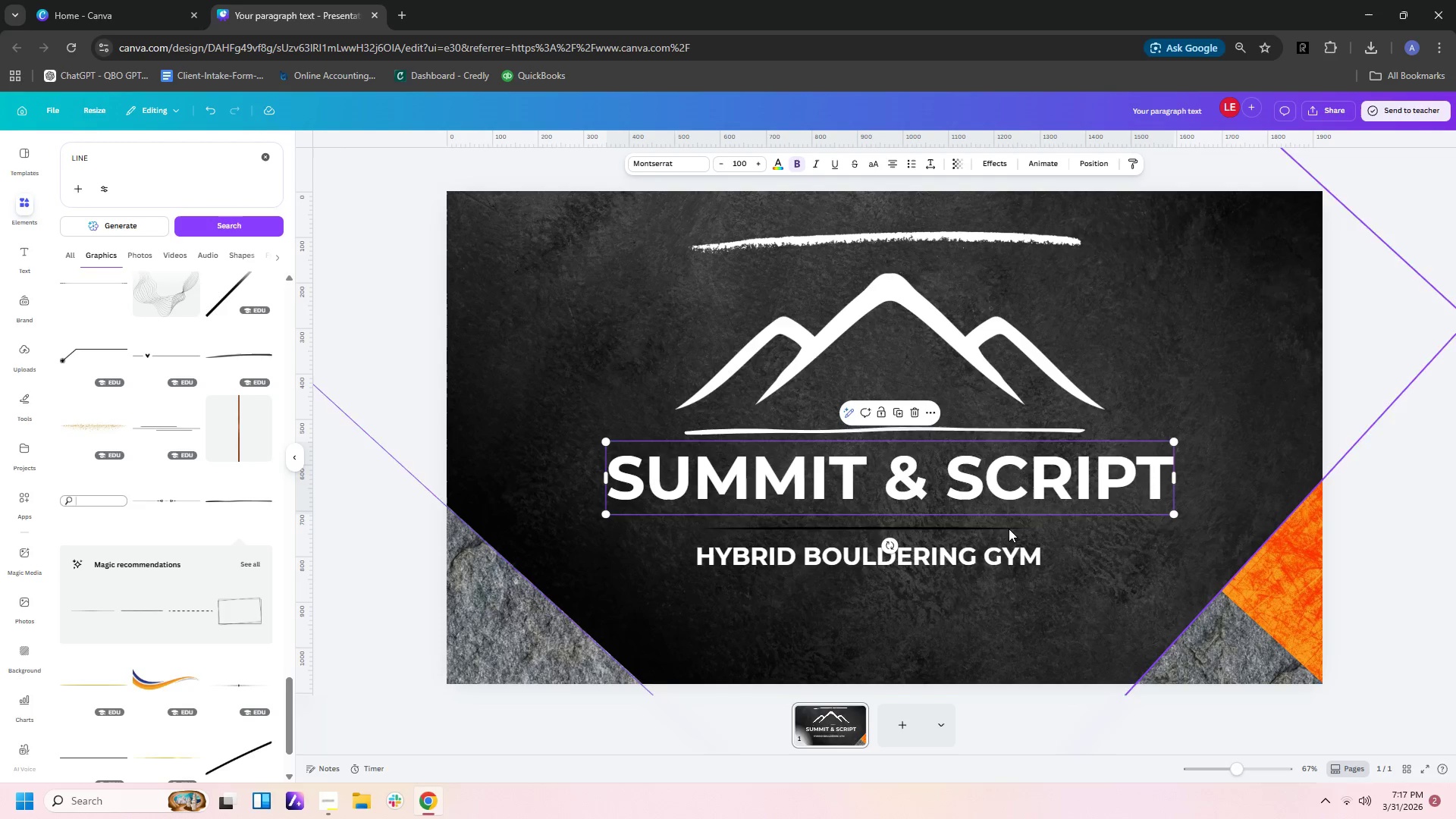 
left_click([1009, 529])
 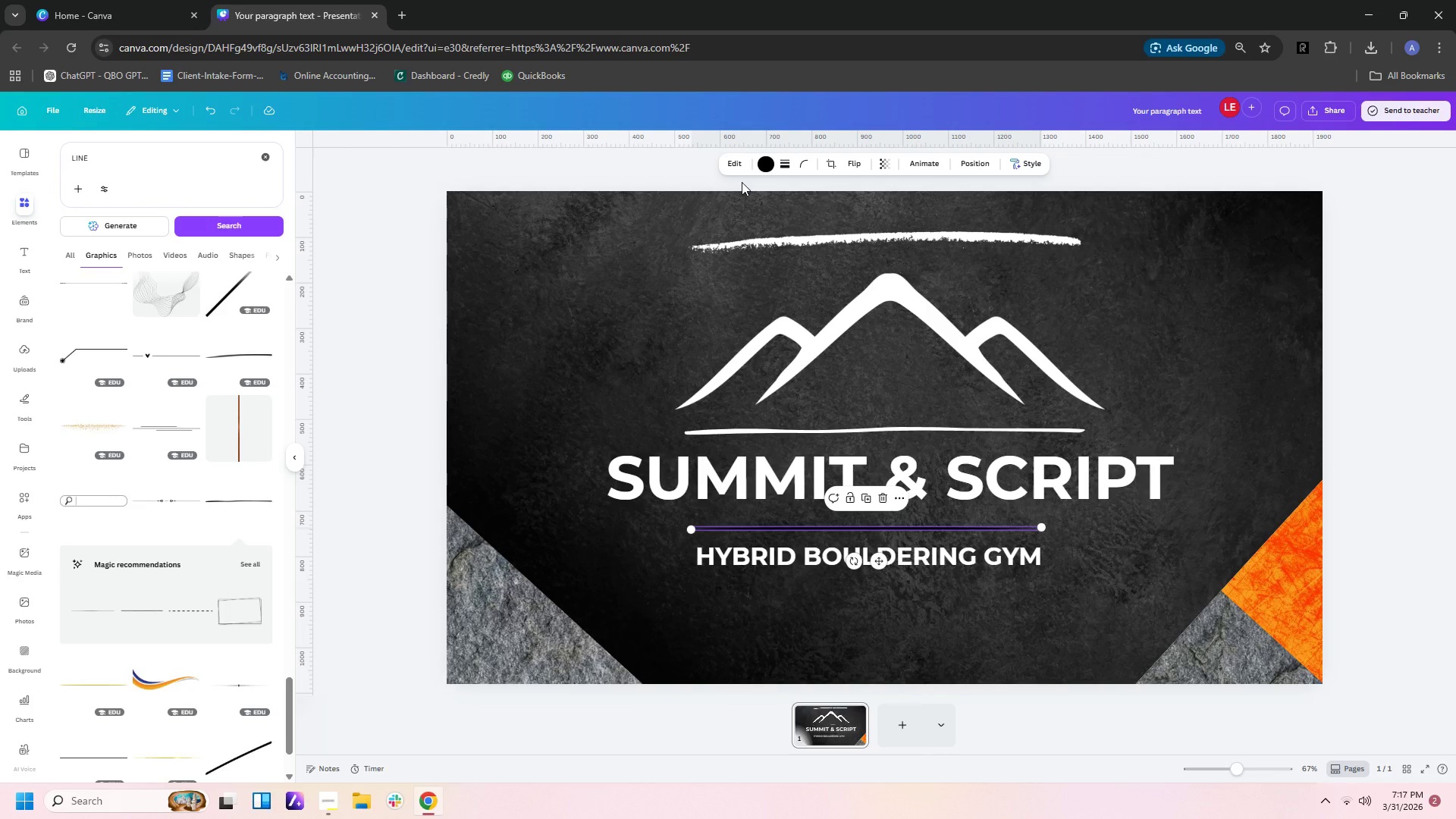 
left_click([770, 165])
 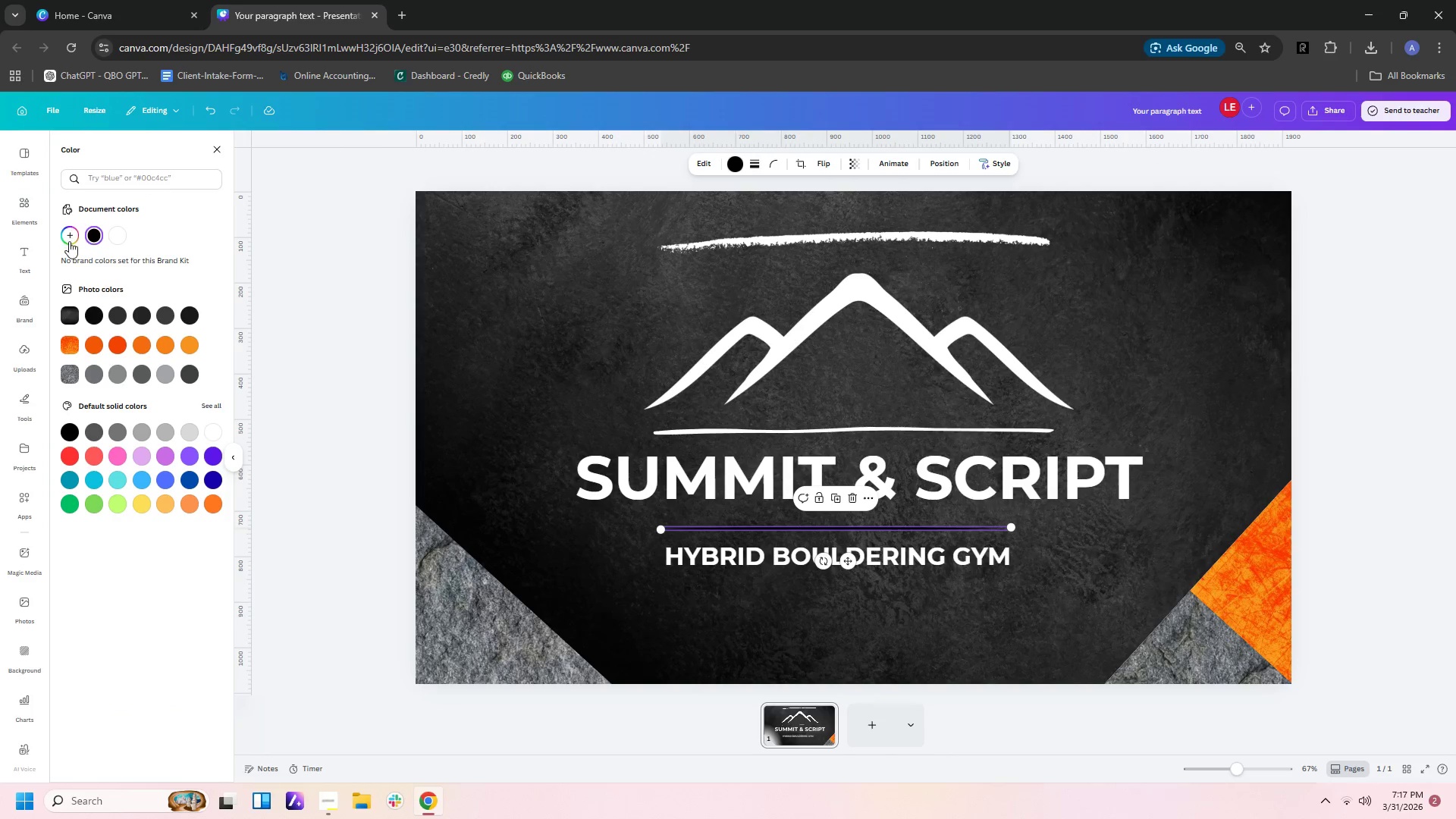 
left_click([69, 238])
 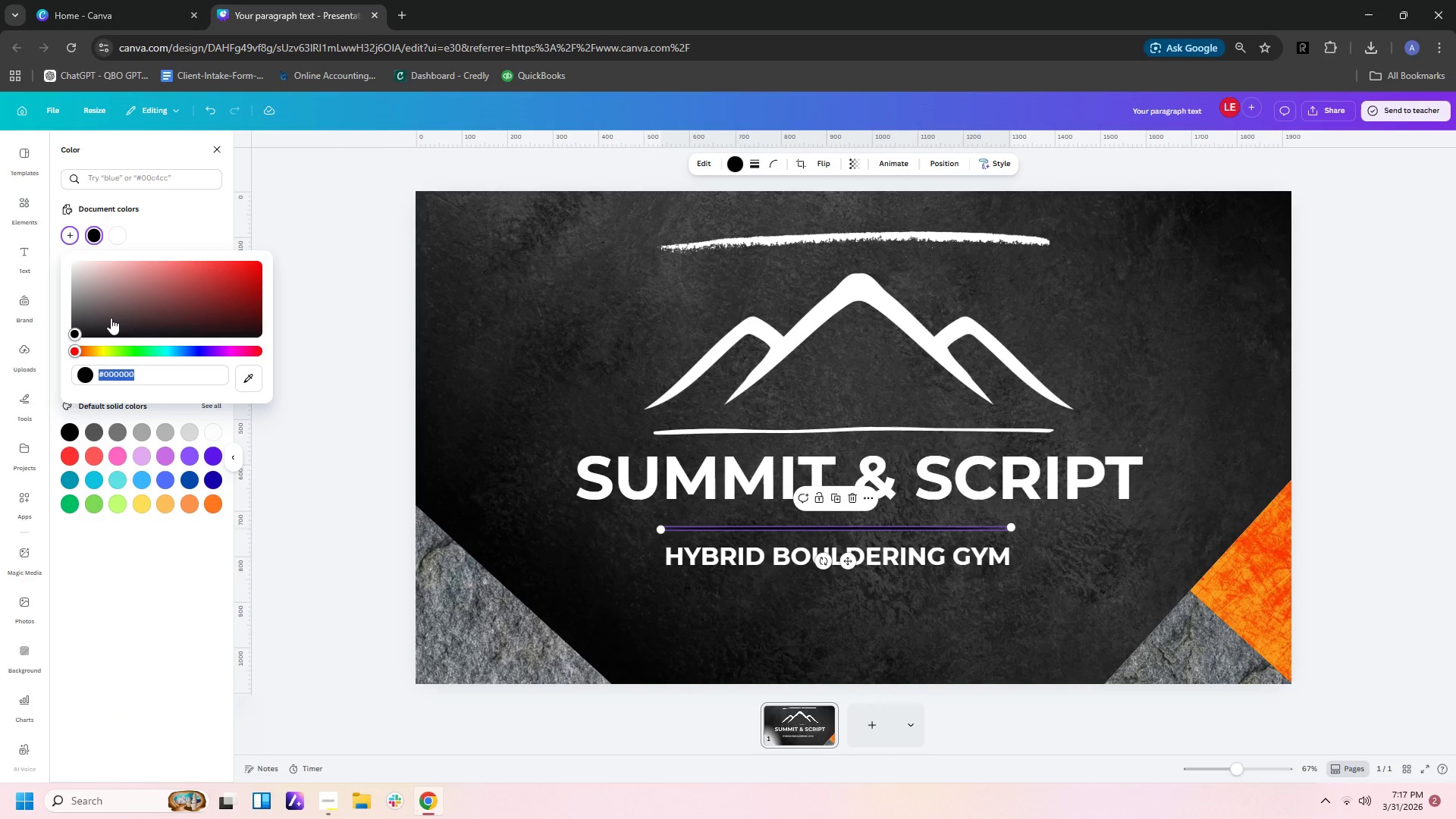 
wait(10.56)
 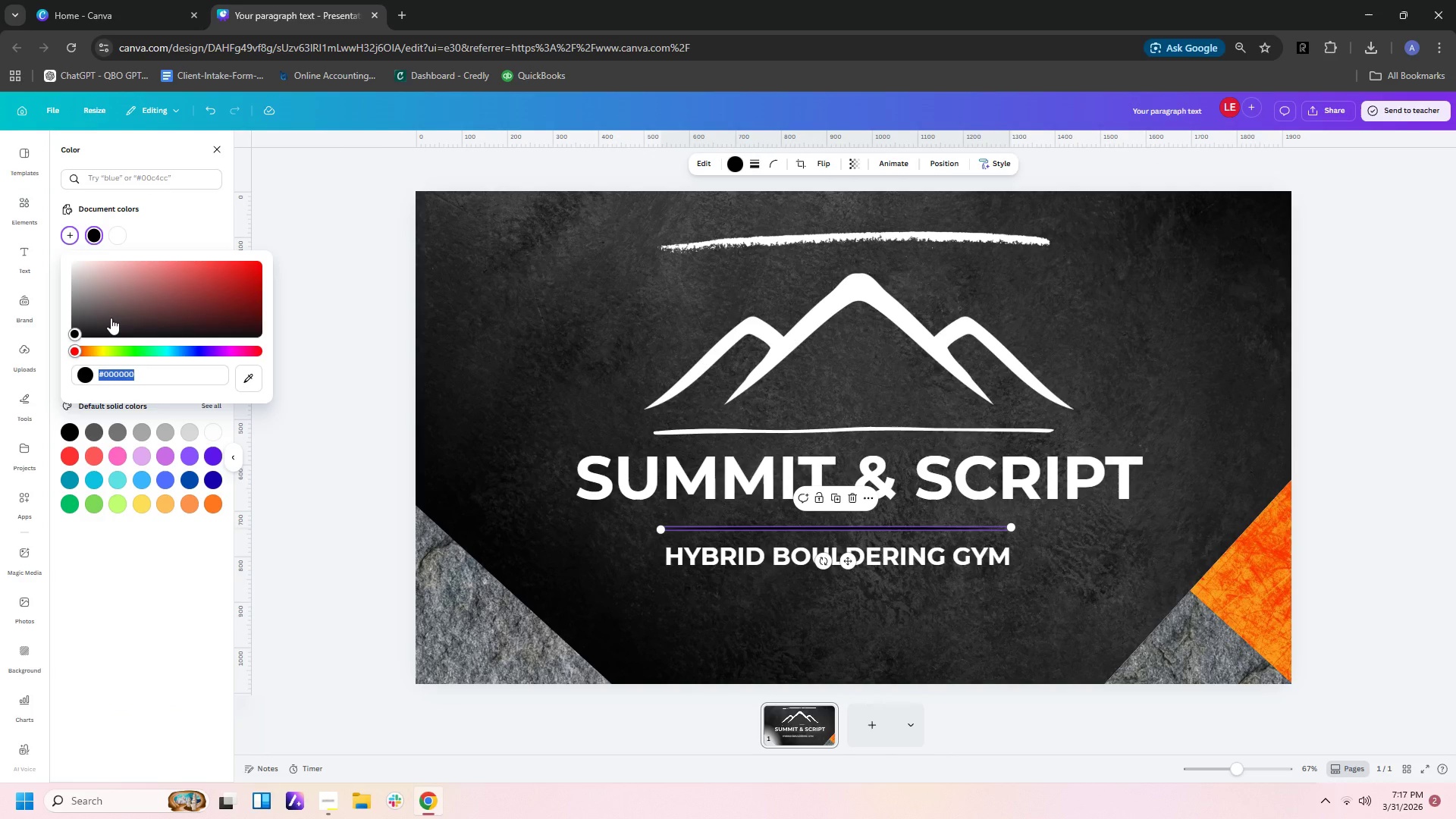 
type(FS27C20)
 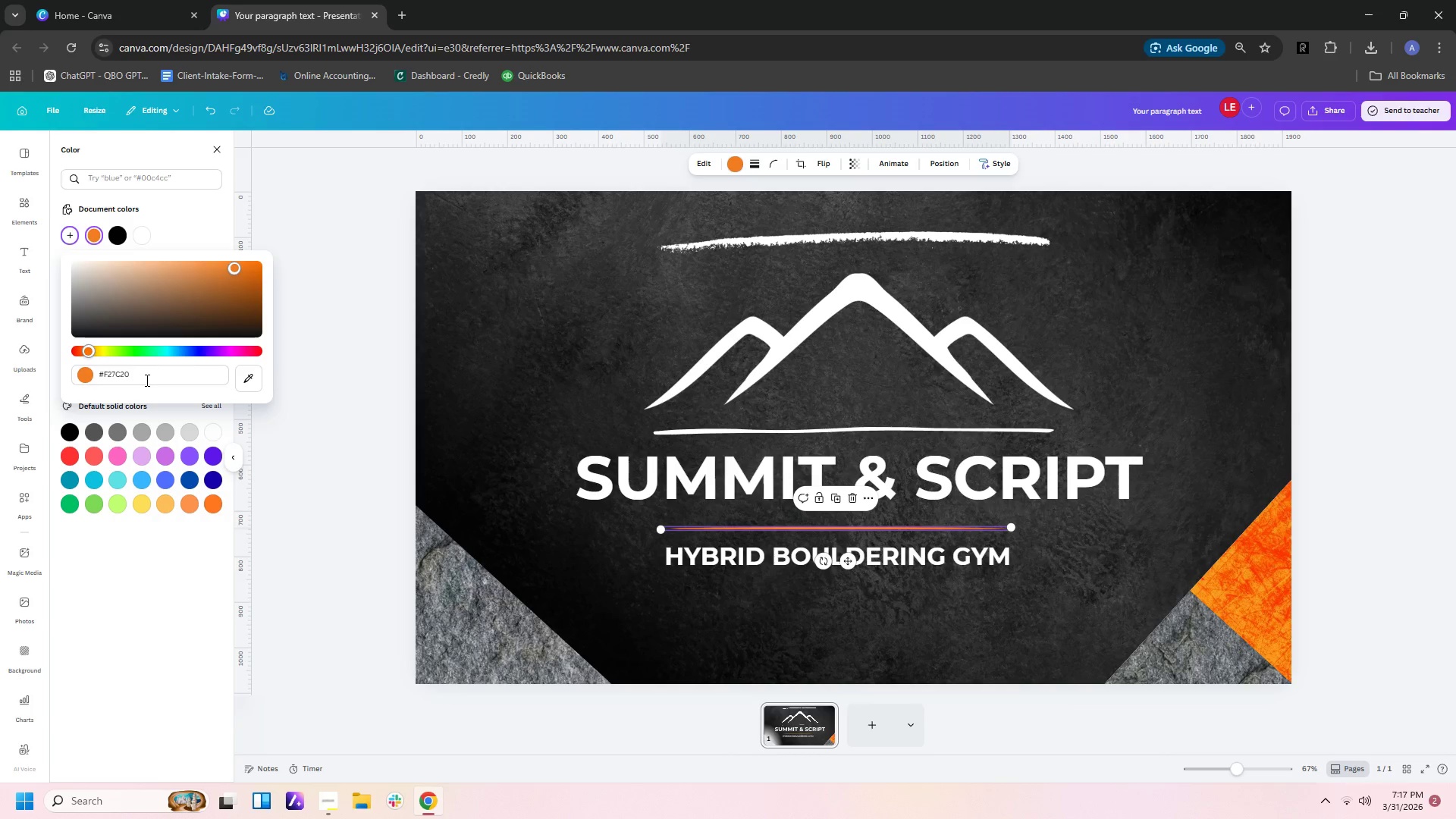 
key(Enter)
 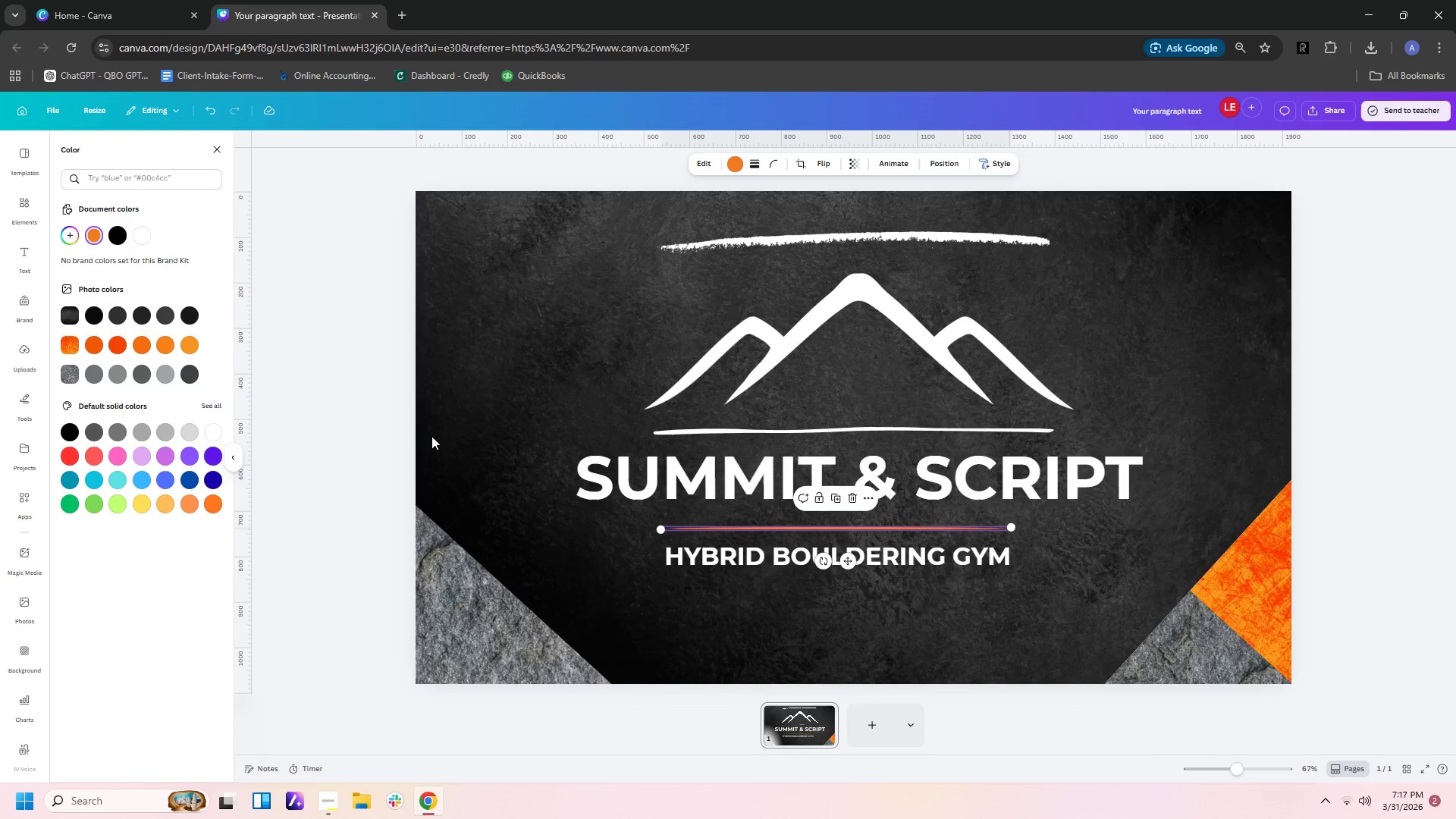 
left_click([513, 480])
 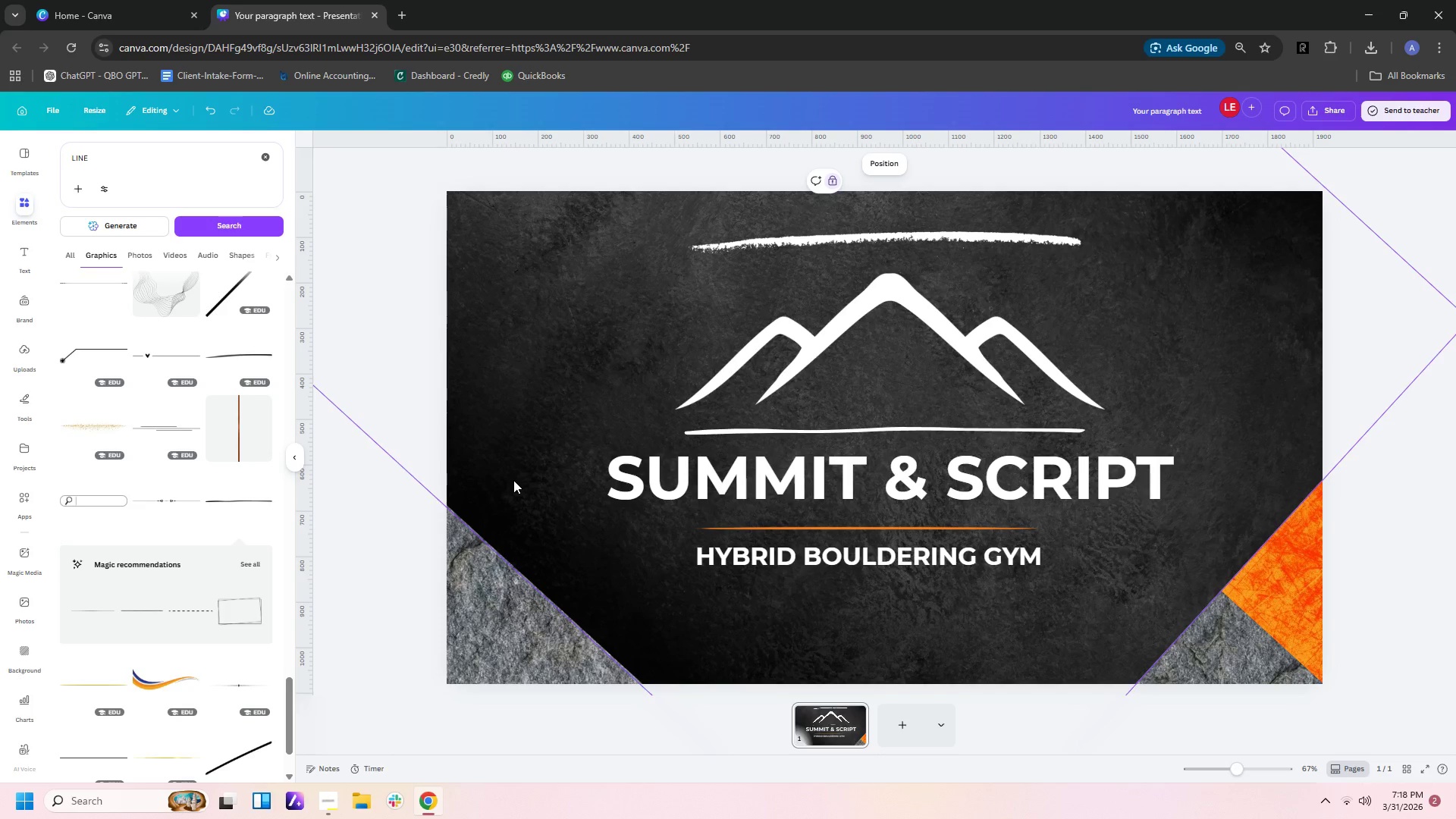 
wait(18.58)
 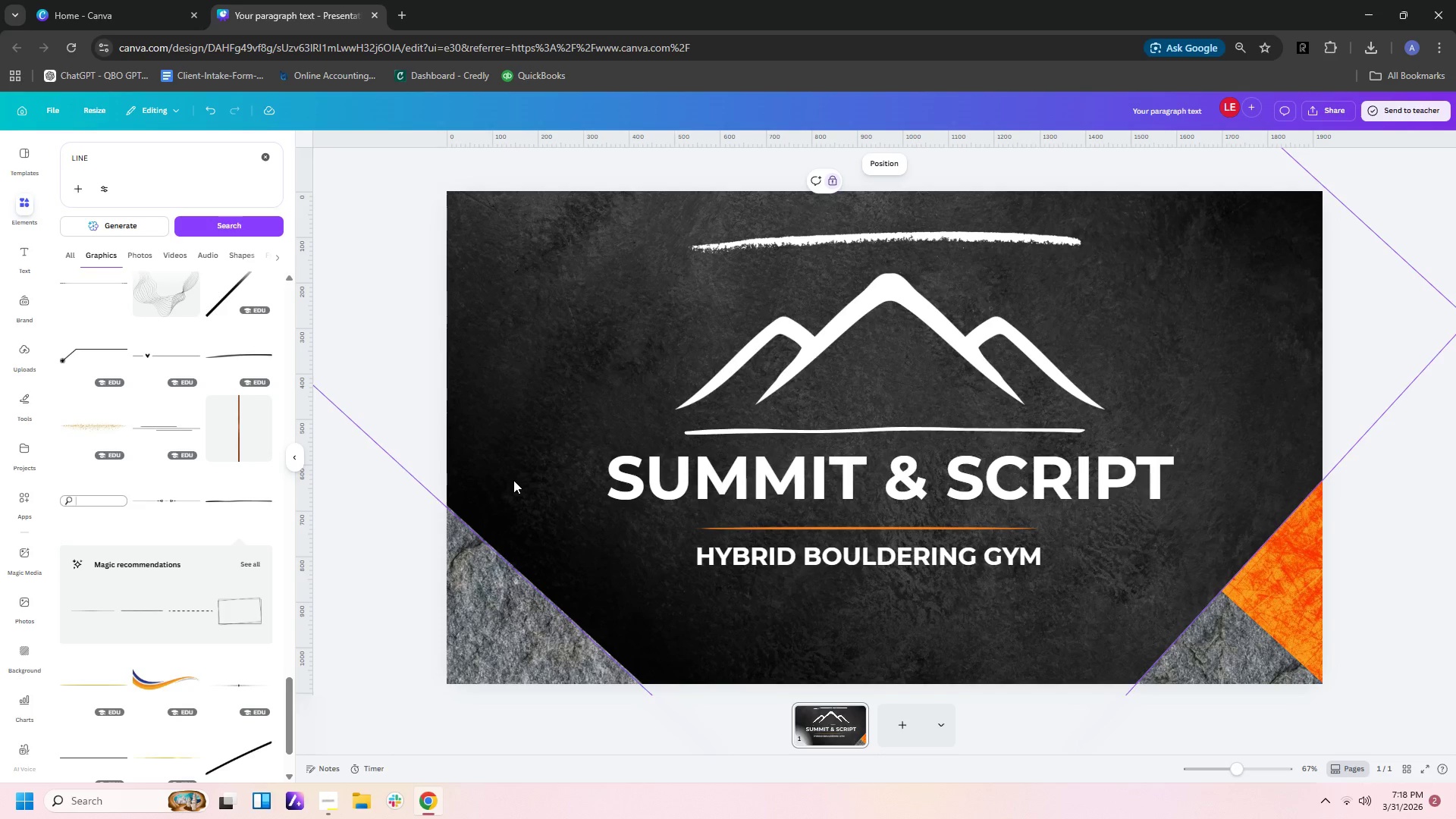 
left_click([868, 531])
 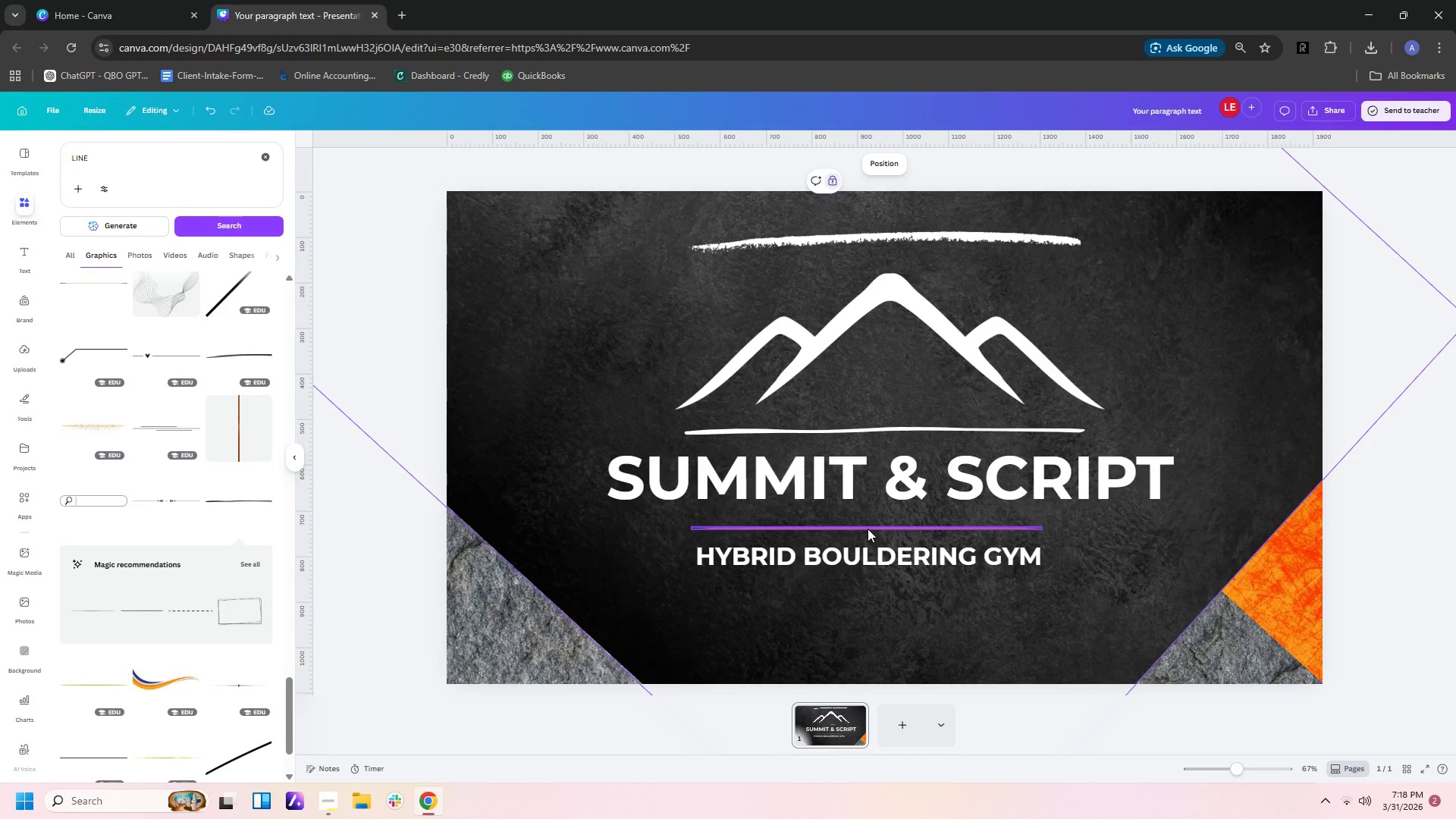 
left_click([868, 529])
 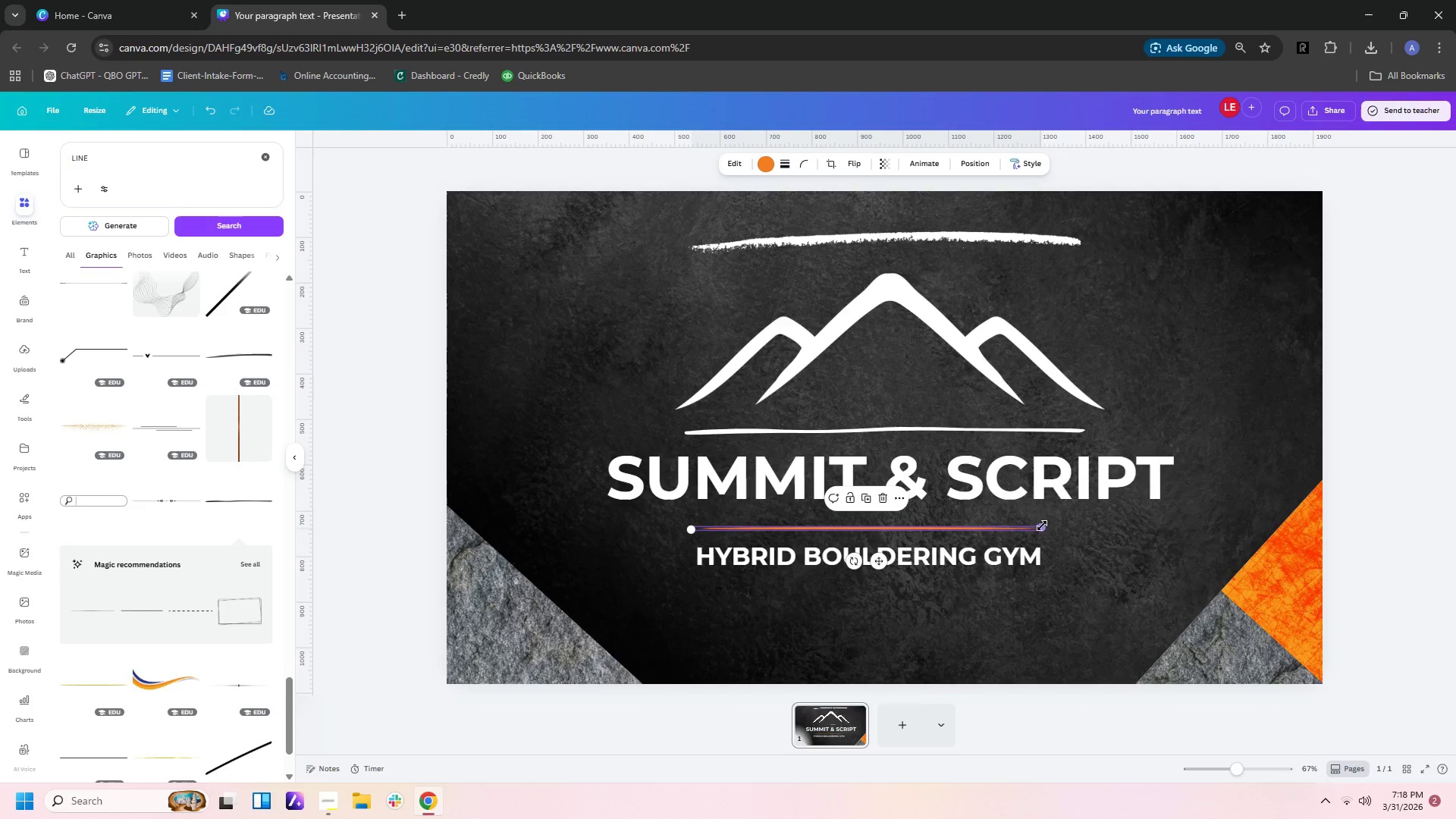 
left_click_drag(start_coordinate=[1040, 526], to_coordinate=[1085, 526])
 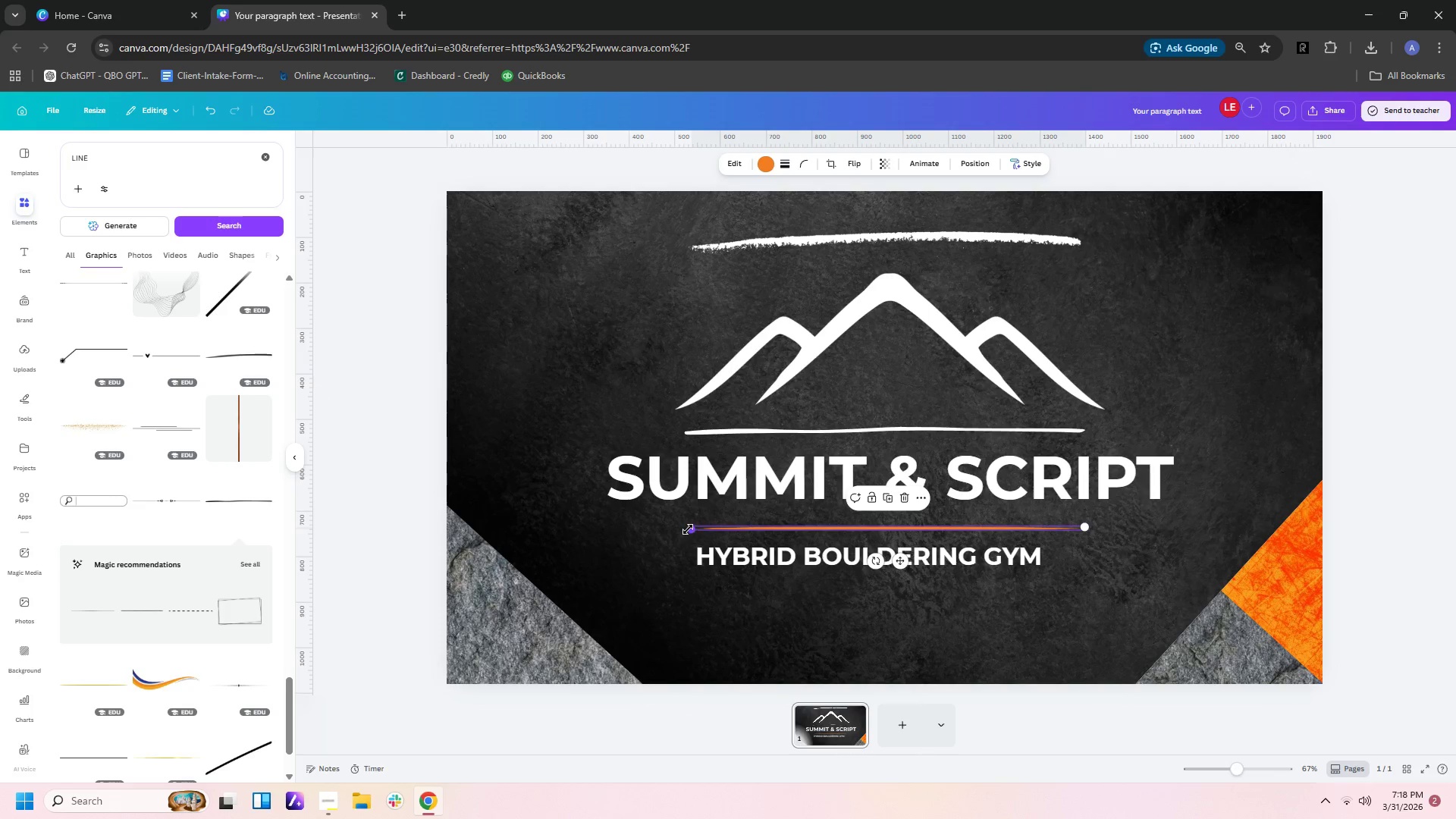 
left_click_drag(start_coordinate=[689, 528], to_coordinate=[681, 528])
 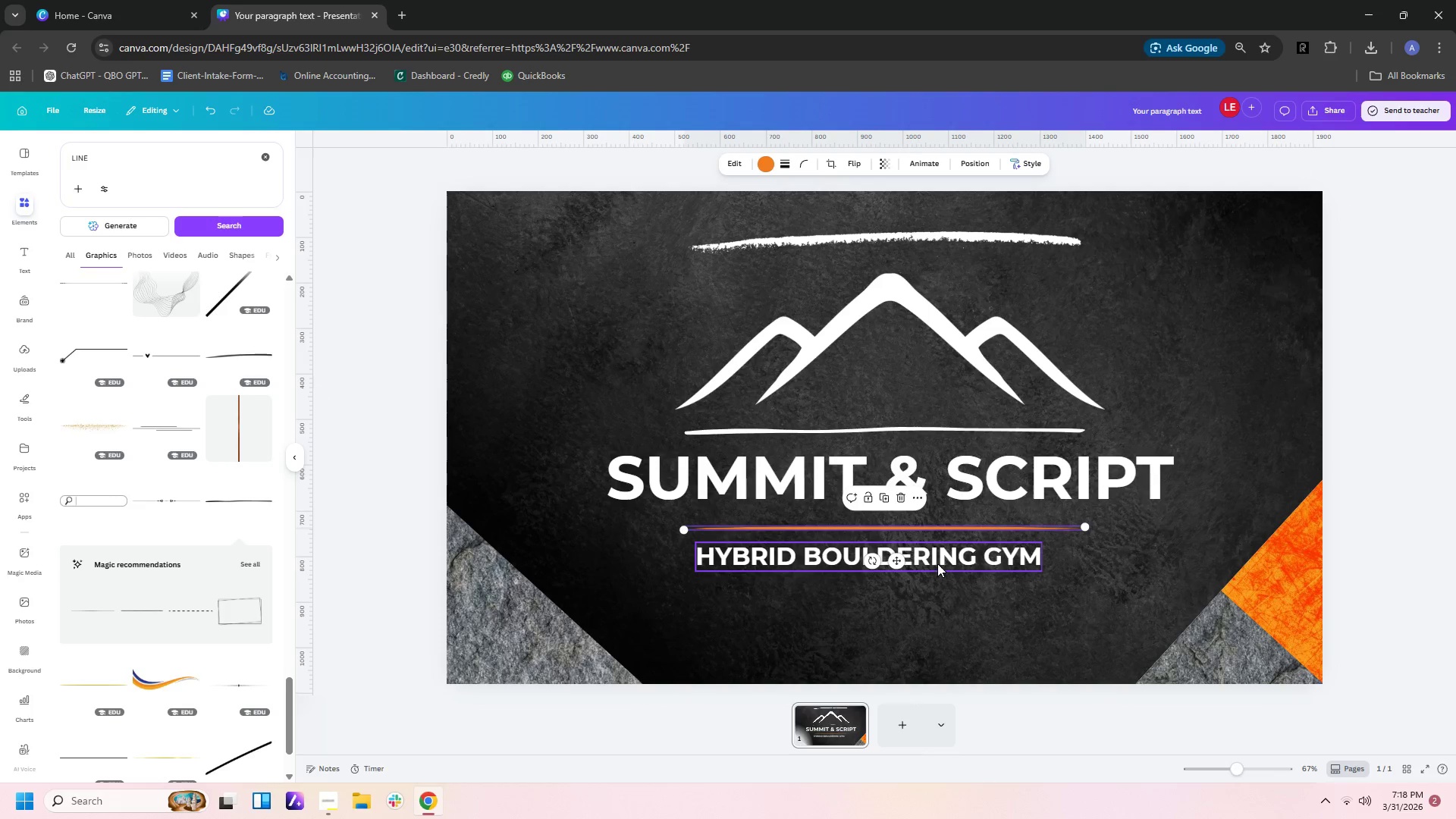 
left_click_drag(start_coordinate=[937, 563], to_coordinate=[958, 559])
 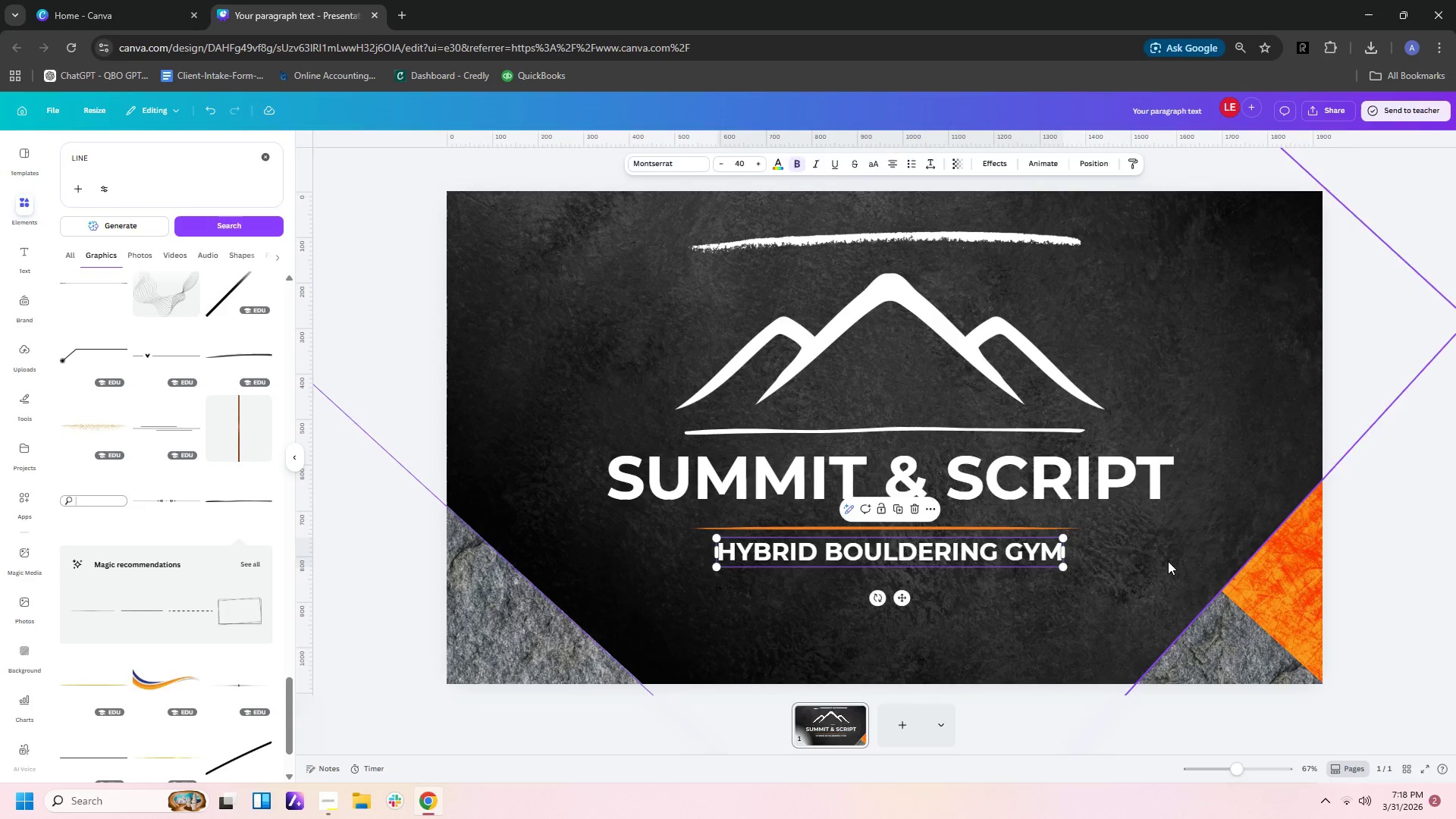 
left_click([1168, 561])
 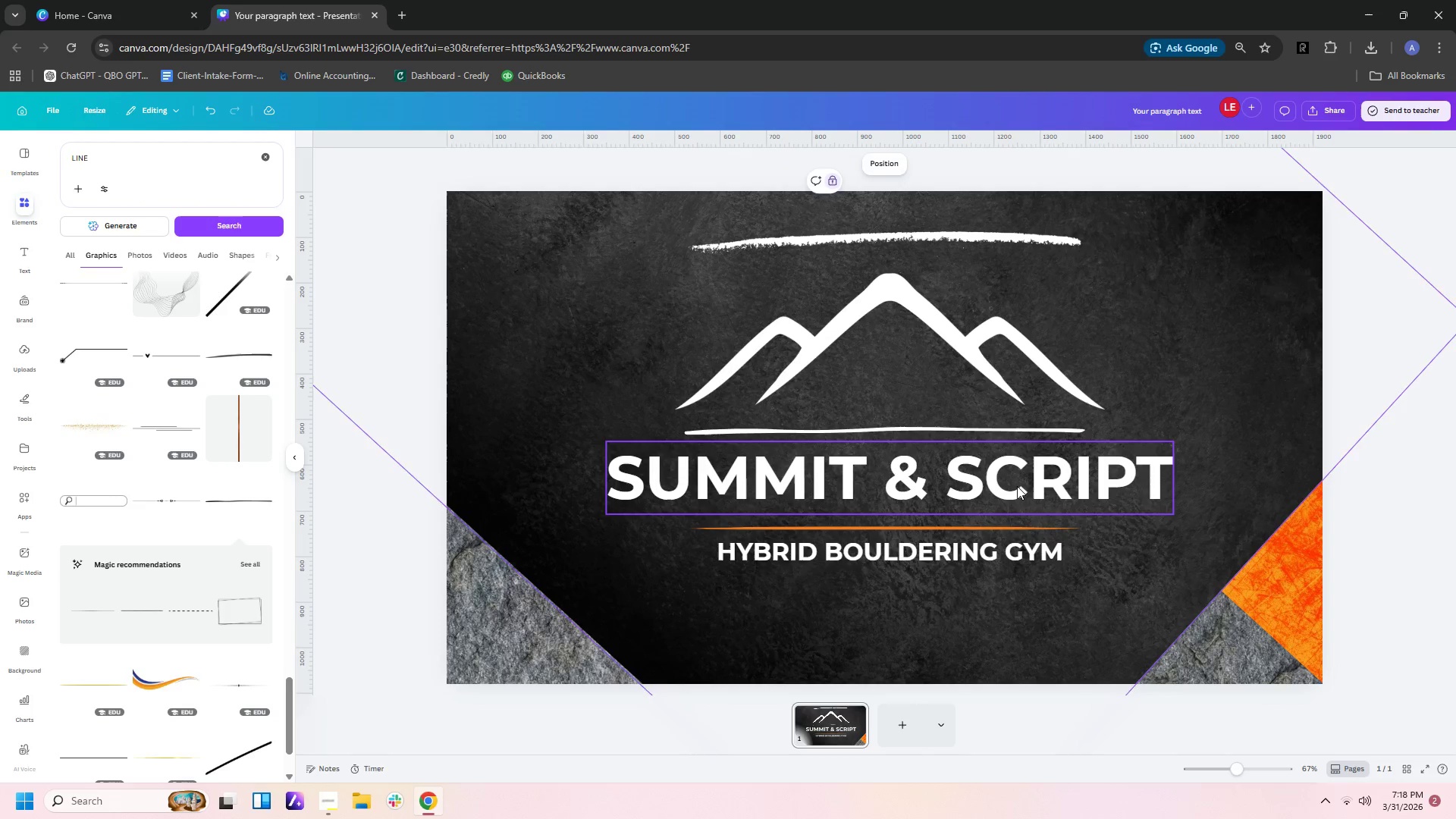 
left_click([1017, 486])
 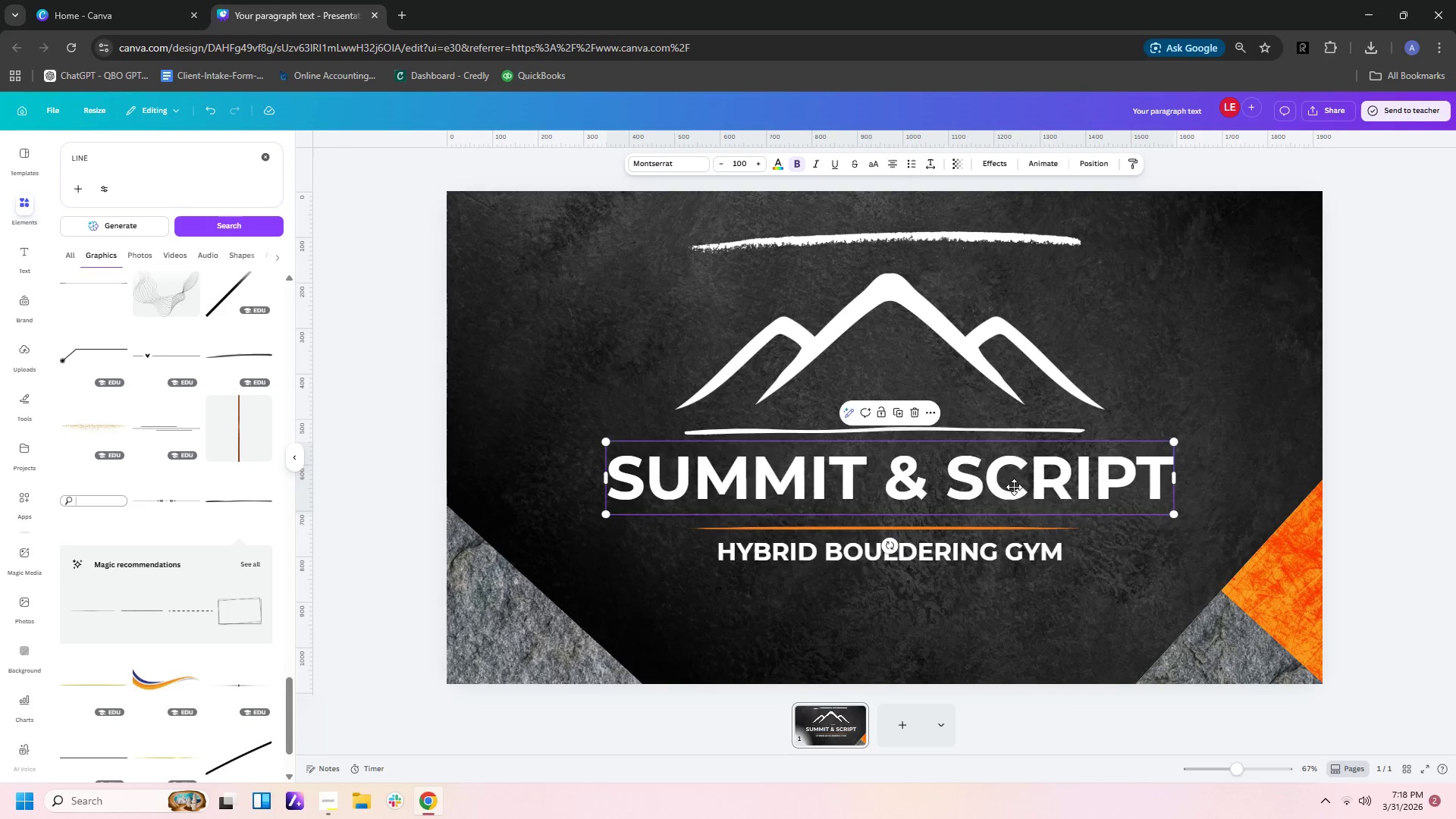 
left_click_drag(start_coordinate=[1017, 486], to_coordinate=[1018, 491])
 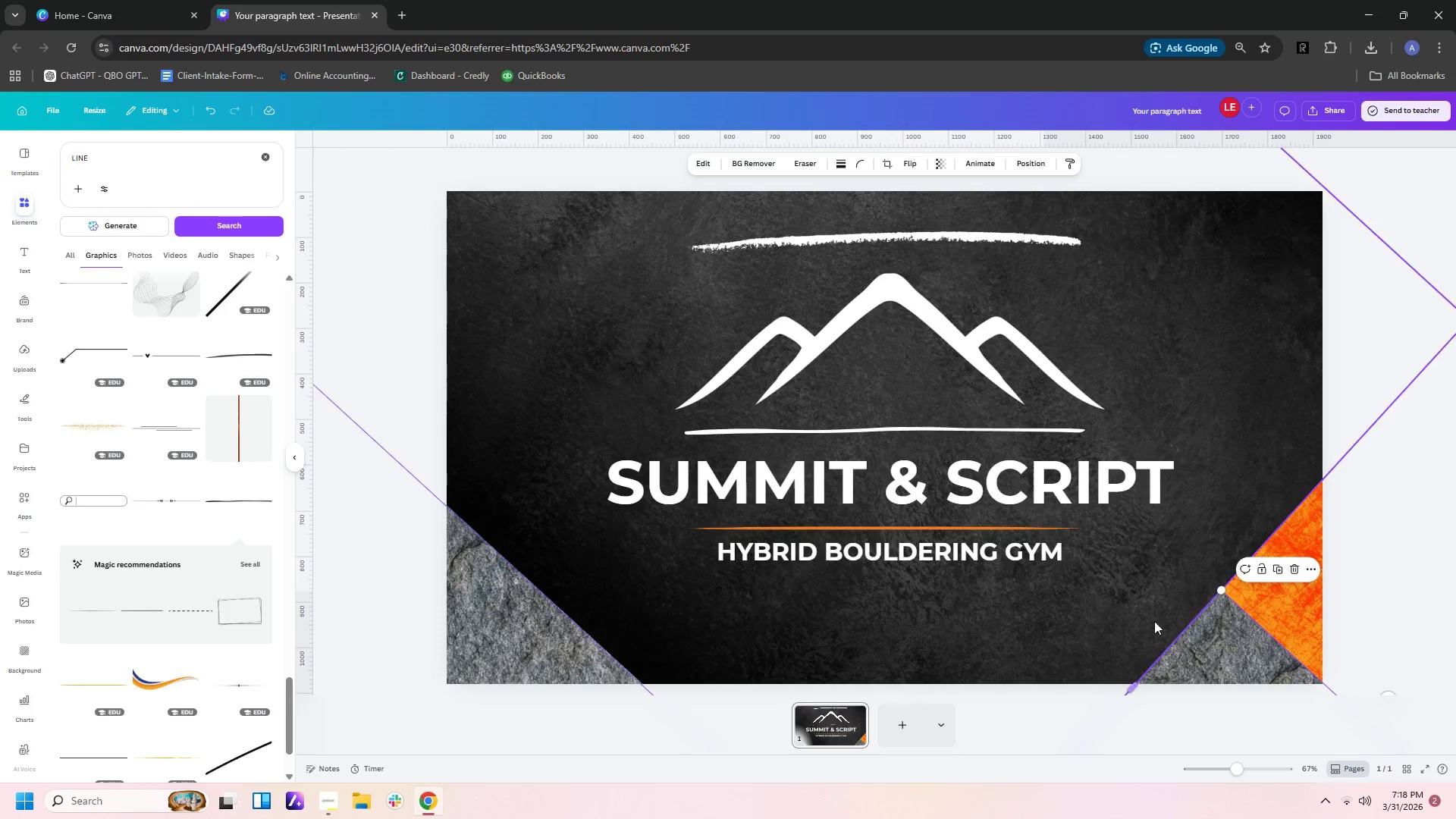 
double_click([1142, 621])
 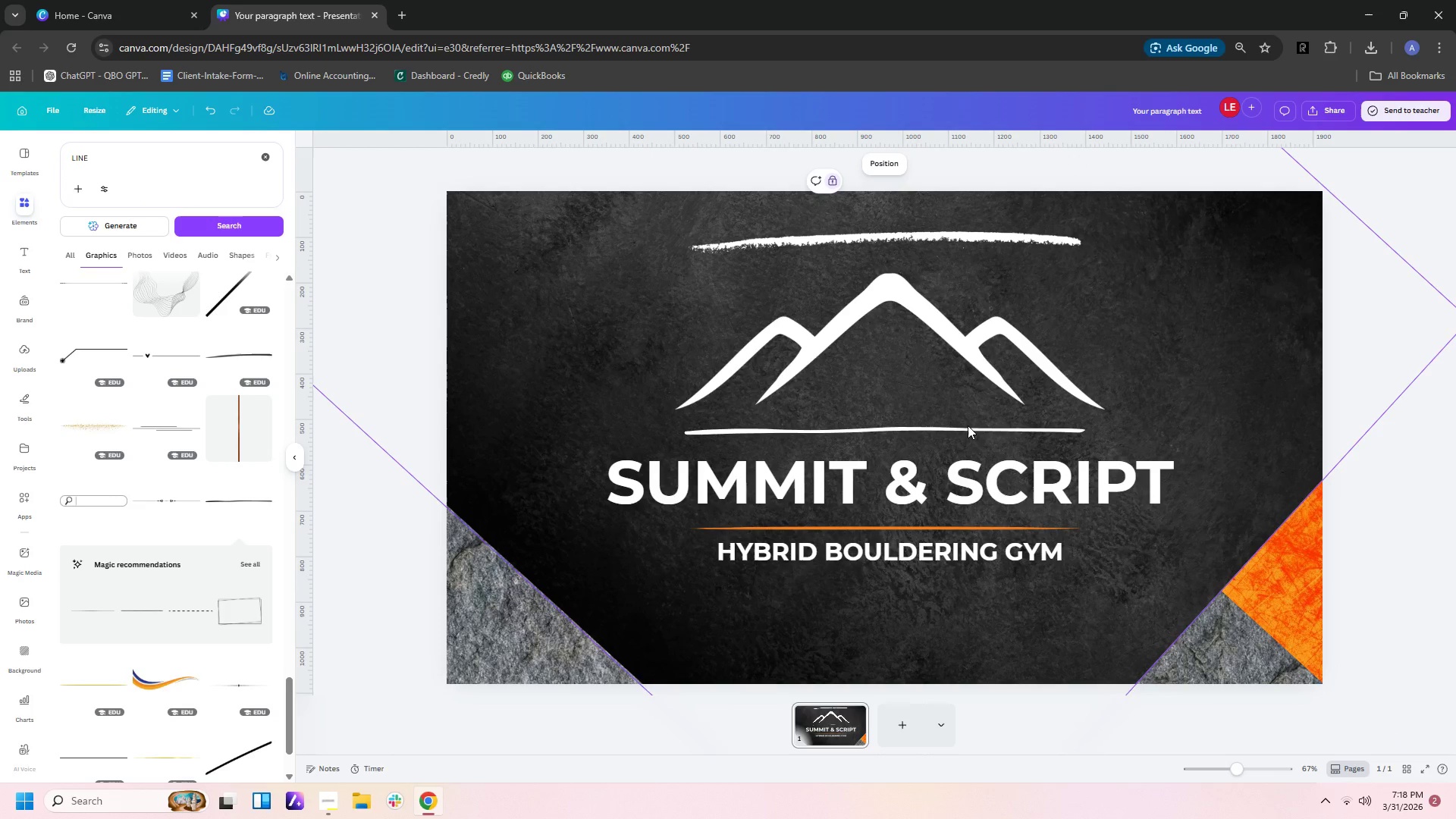 
wait(5.3)
 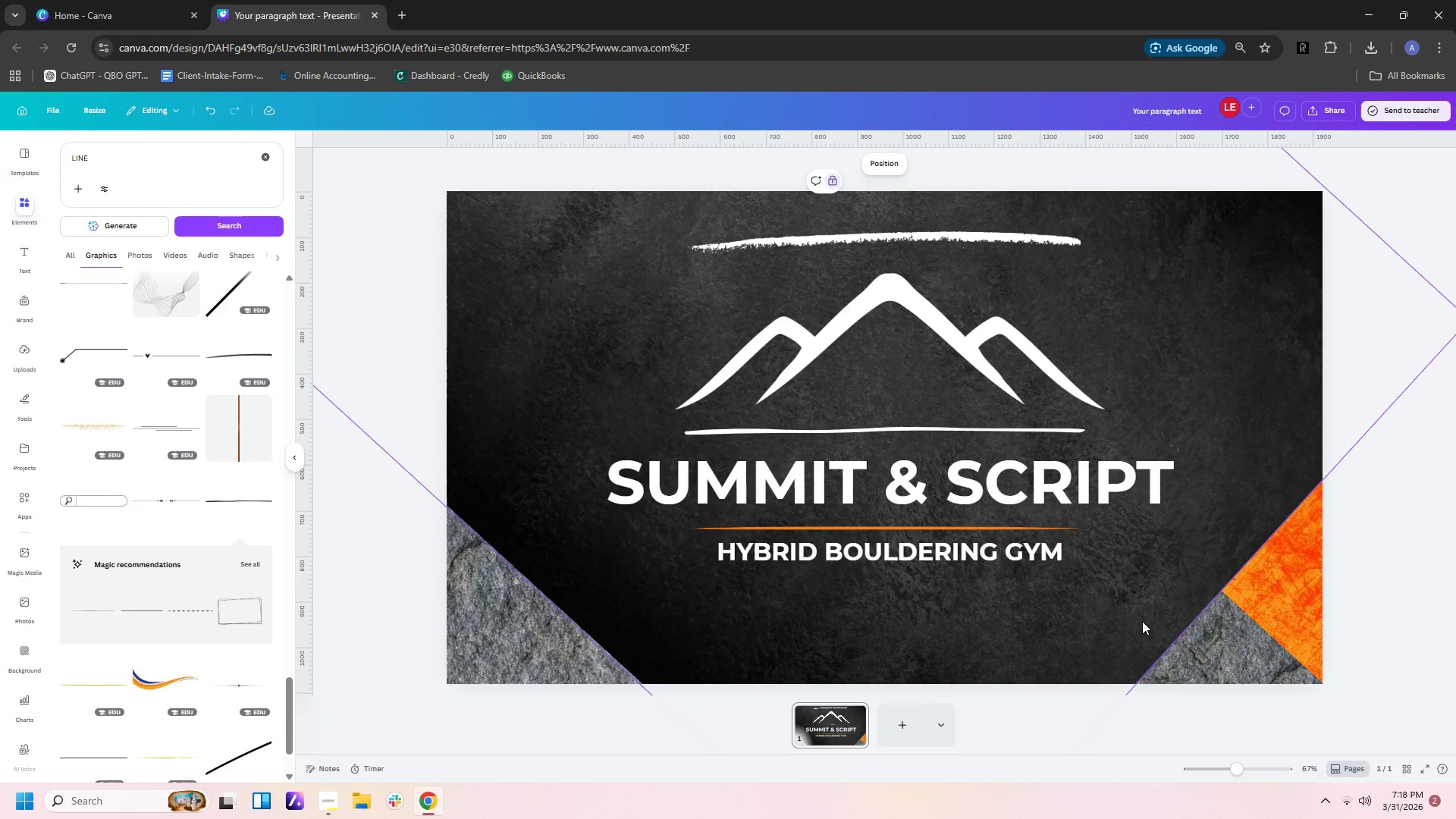 
left_click([968, 429])
 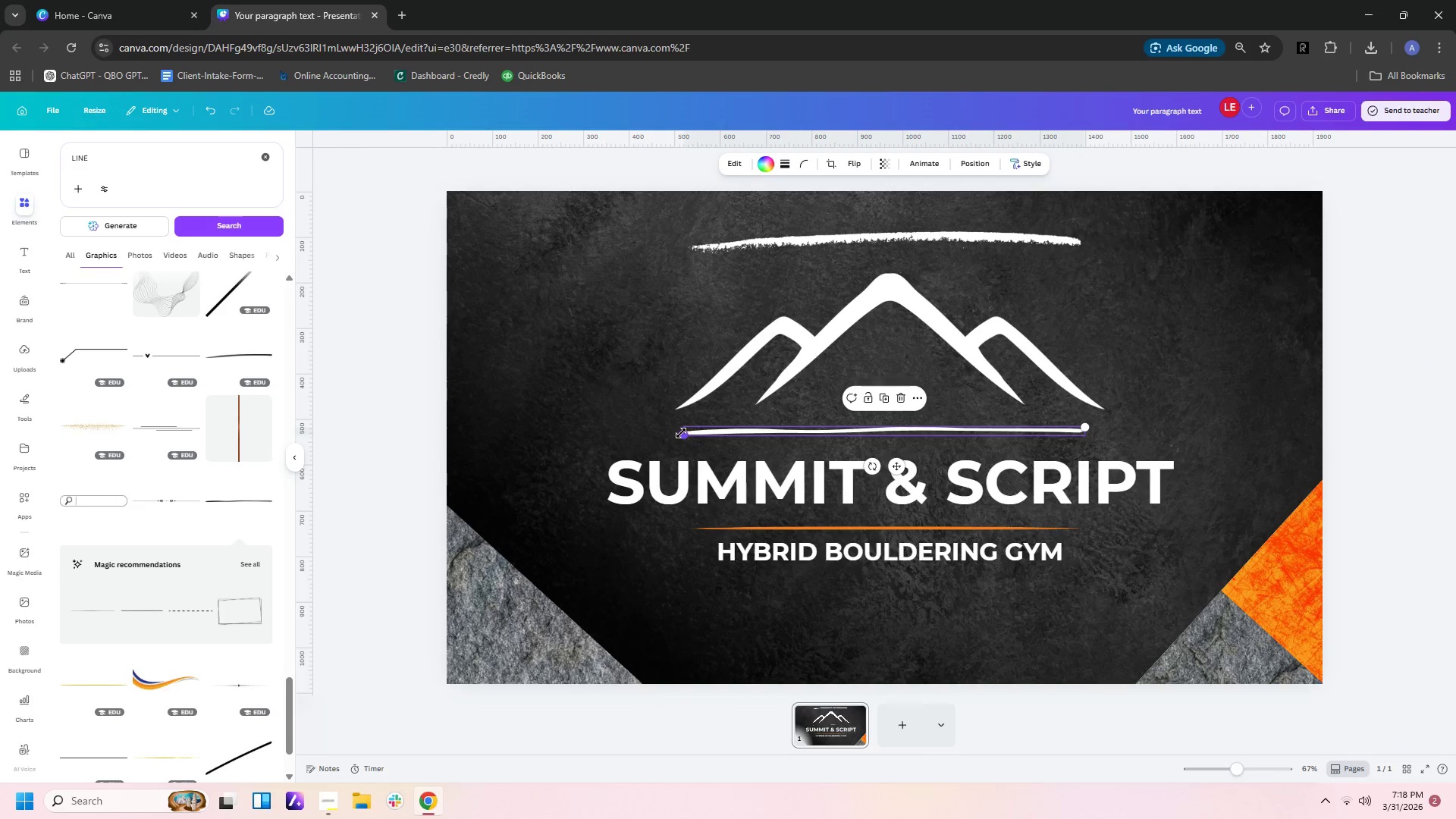 
left_click_drag(start_coordinate=[681, 433], to_coordinate=[643, 433])
 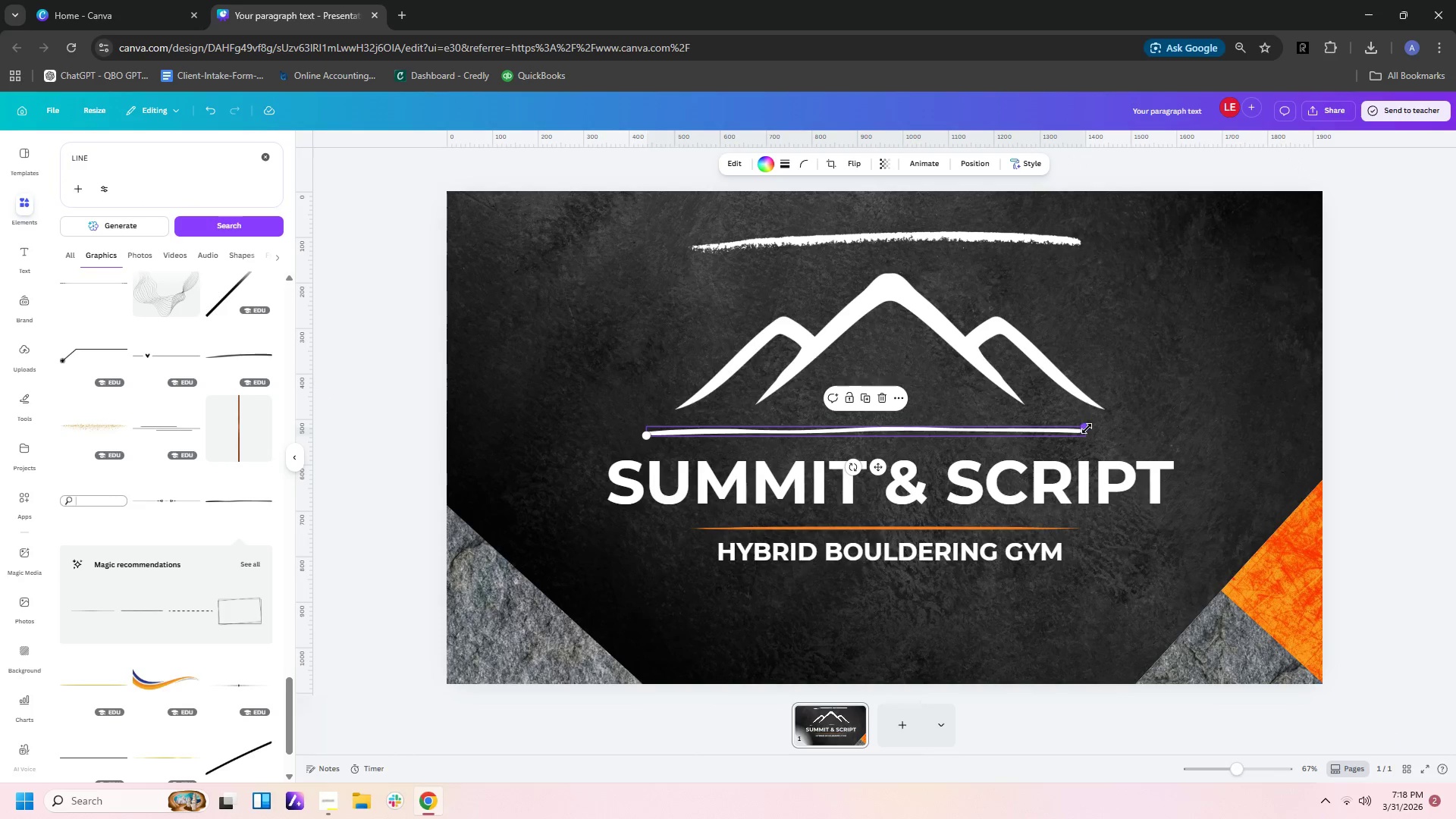 
left_click_drag(start_coordinate=[1087, 428], to_coordinate=[1122, 428])
 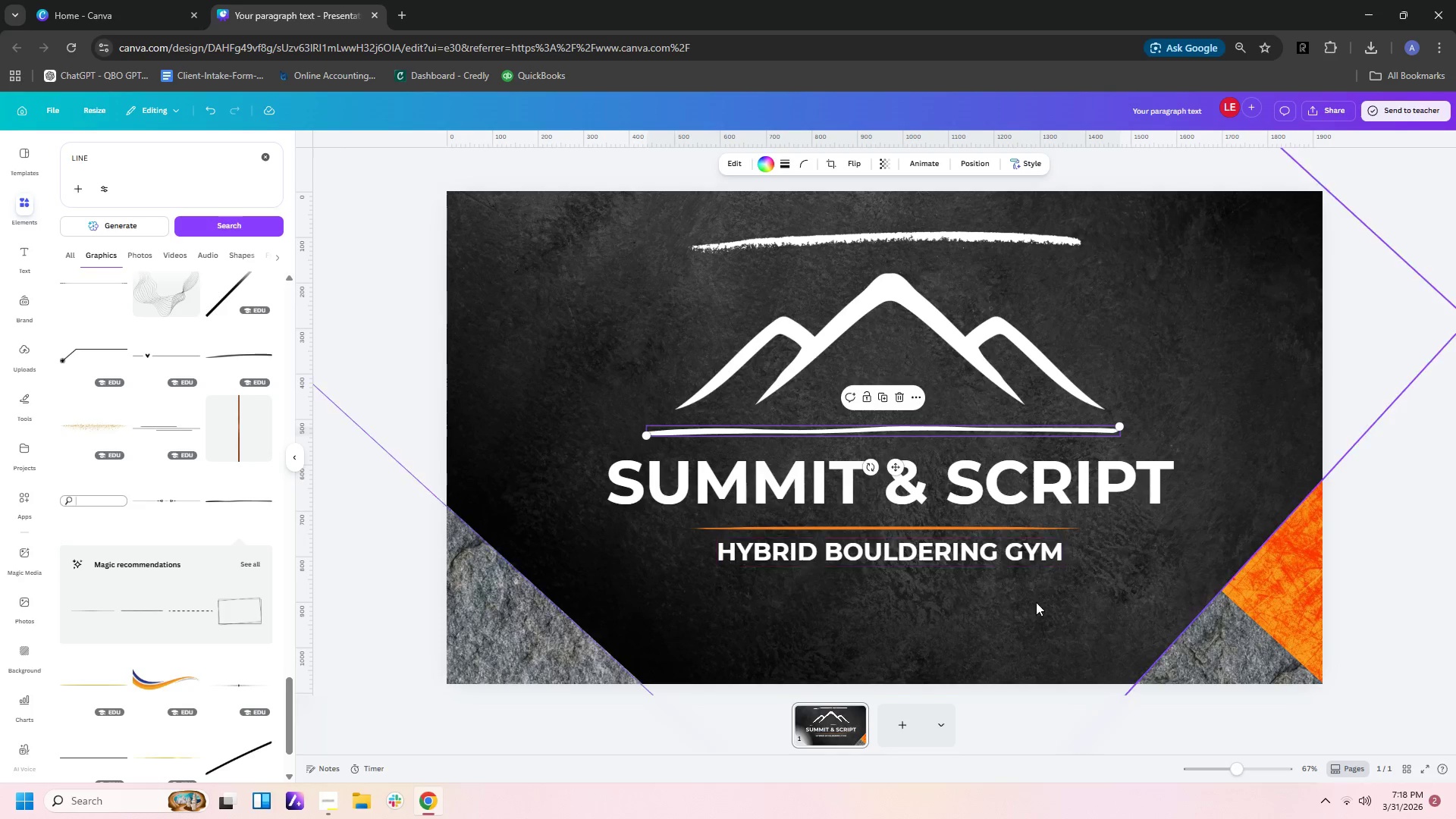 
left_click([1039, 628])
 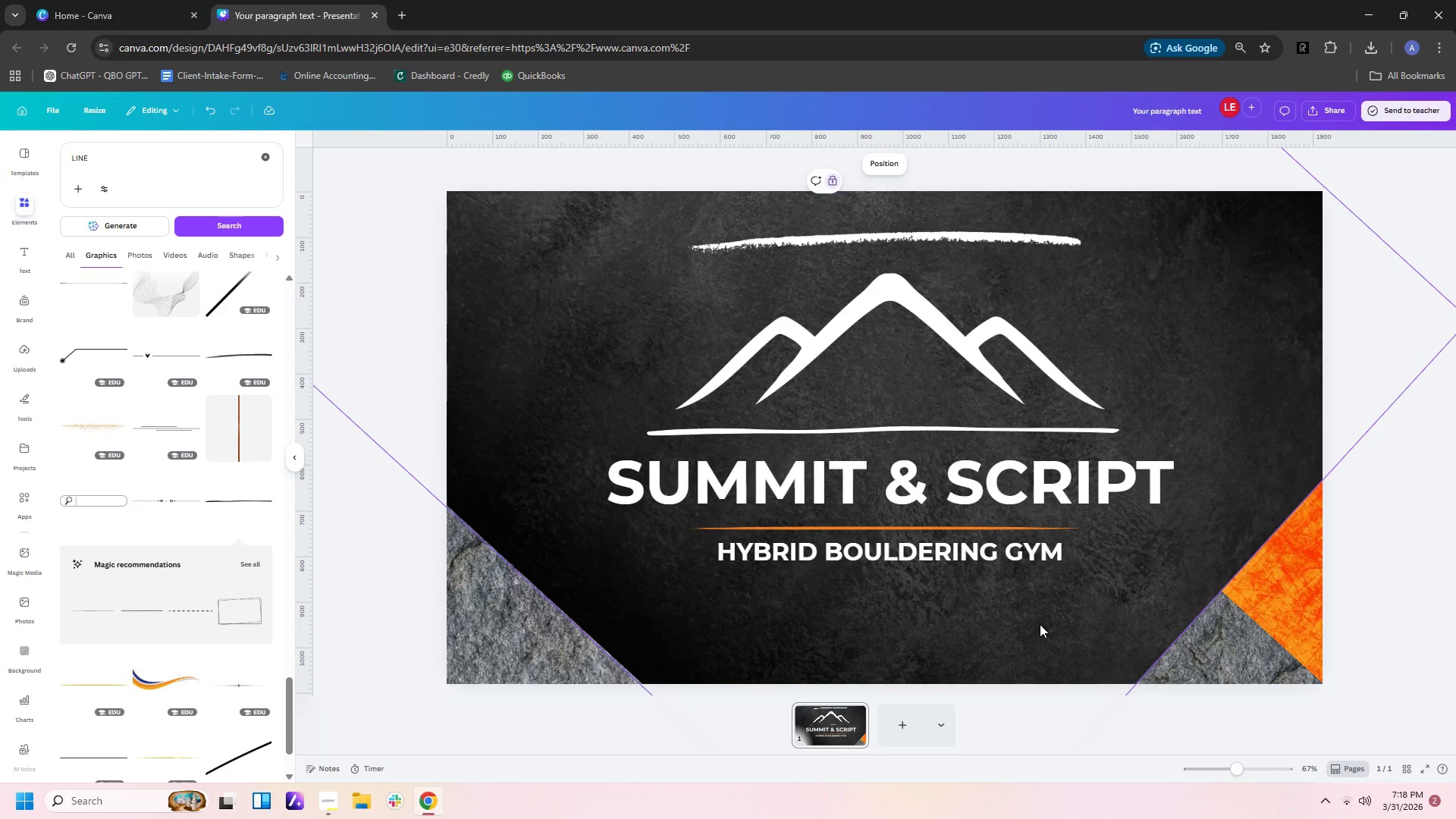 
left_click([1023, 529])
 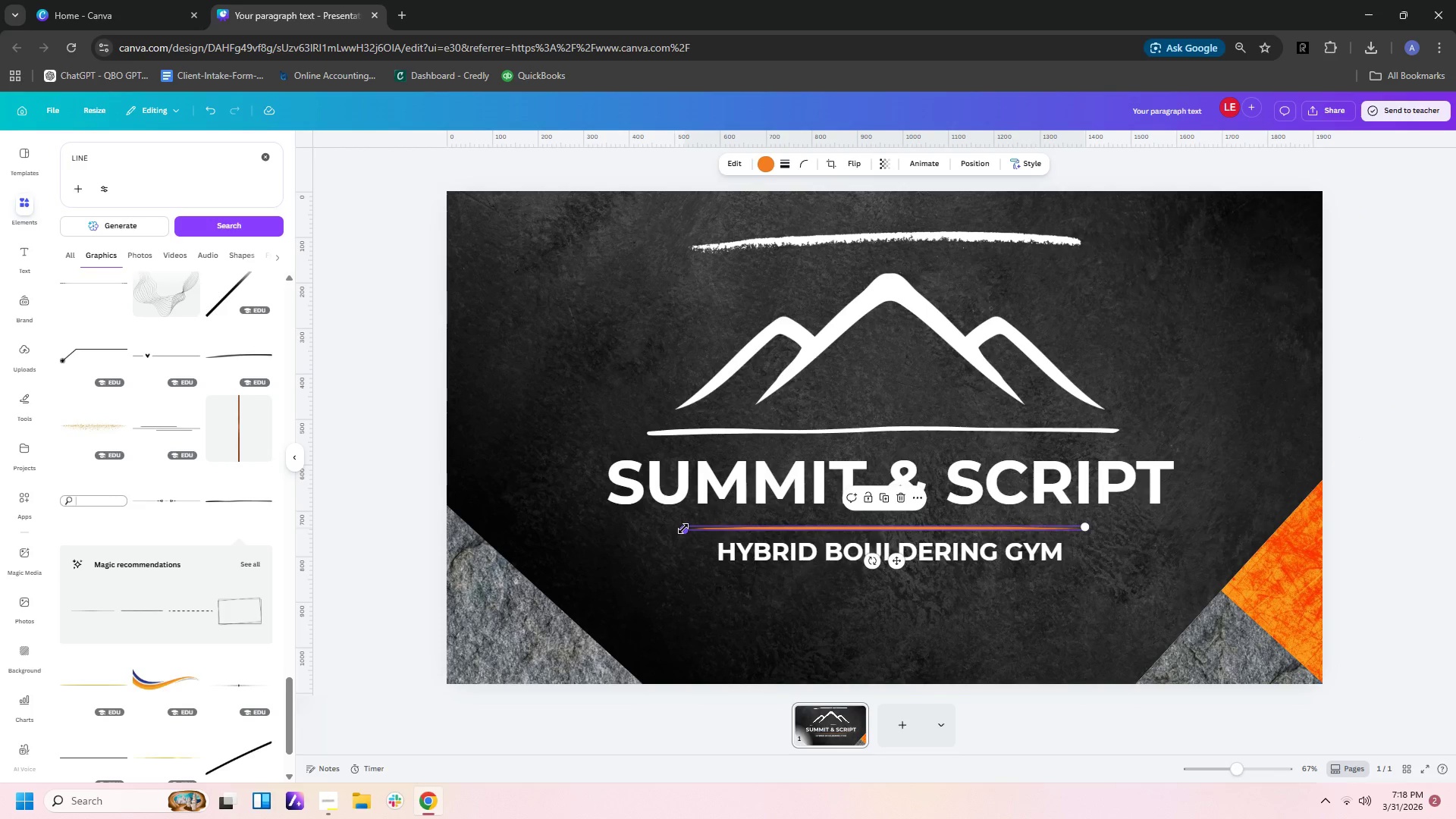 
left_click_drag(start_coordinate=[683, 529], to_coordinate=[652, 525])
 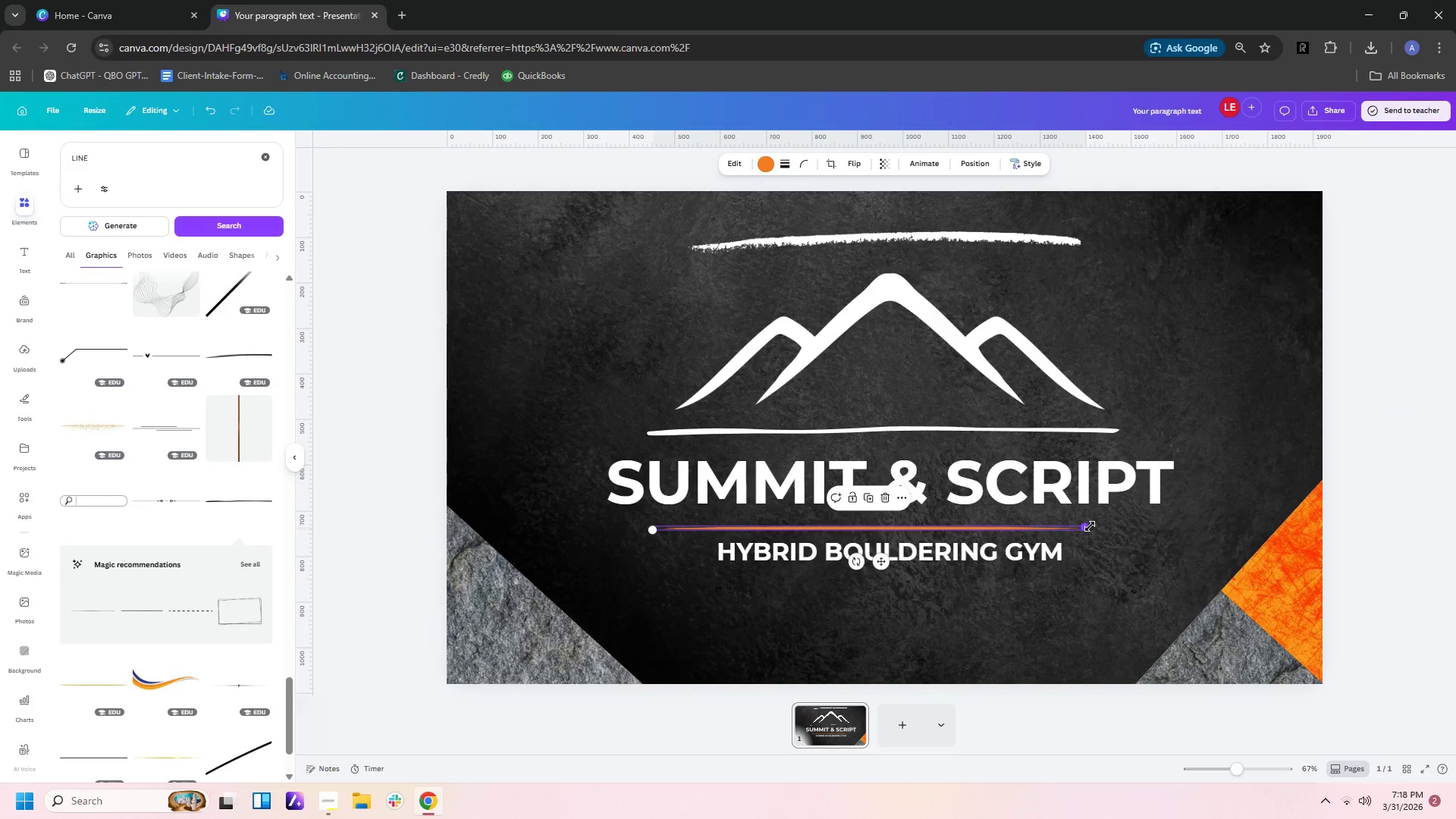 
left_click_drag(start_coordinate=[1089, 527], to_coordinate=[1131, 526])
 